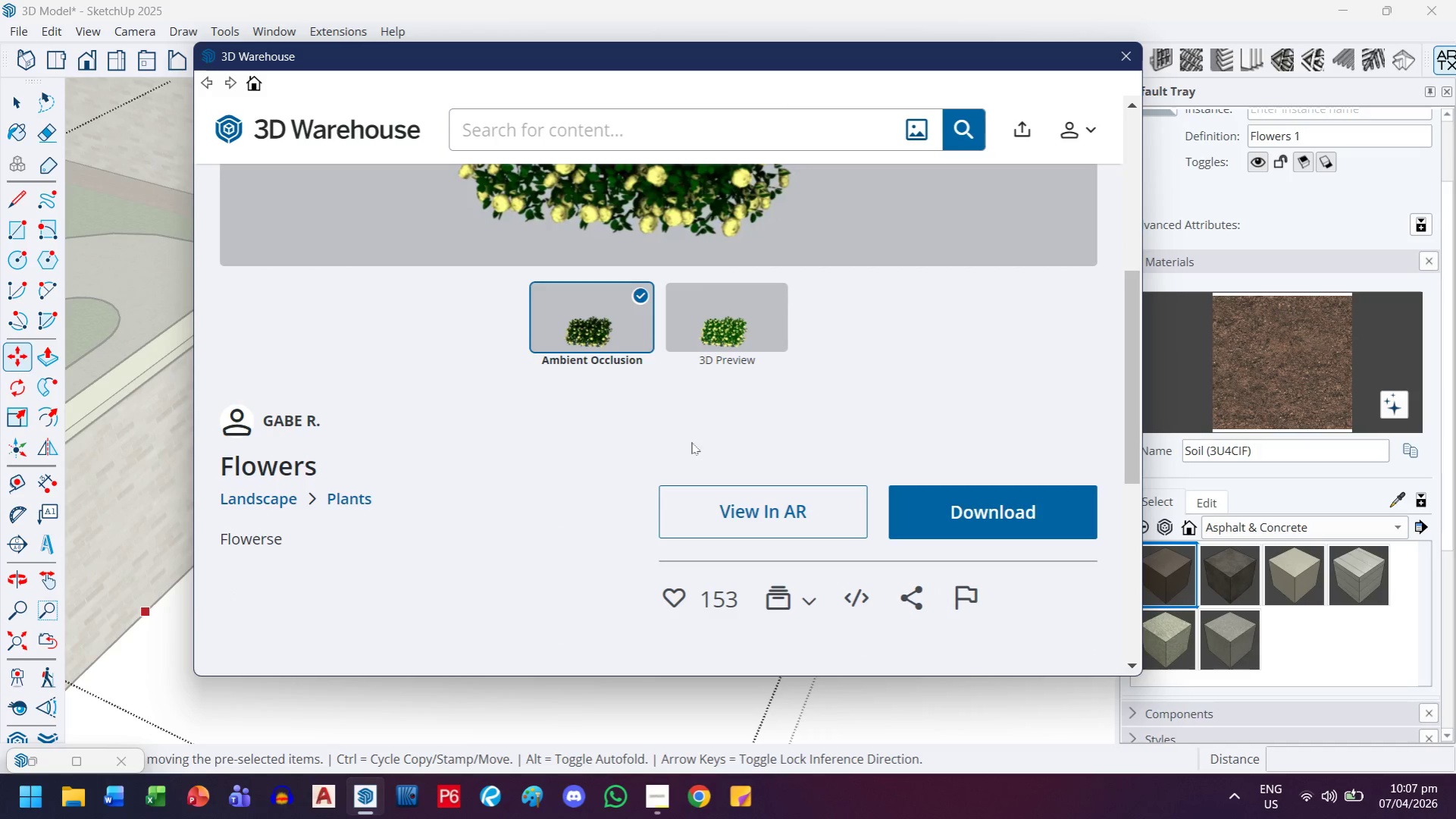 
scroll: coordinate [691, 441], scroll_direction: up, amount: 1.0
 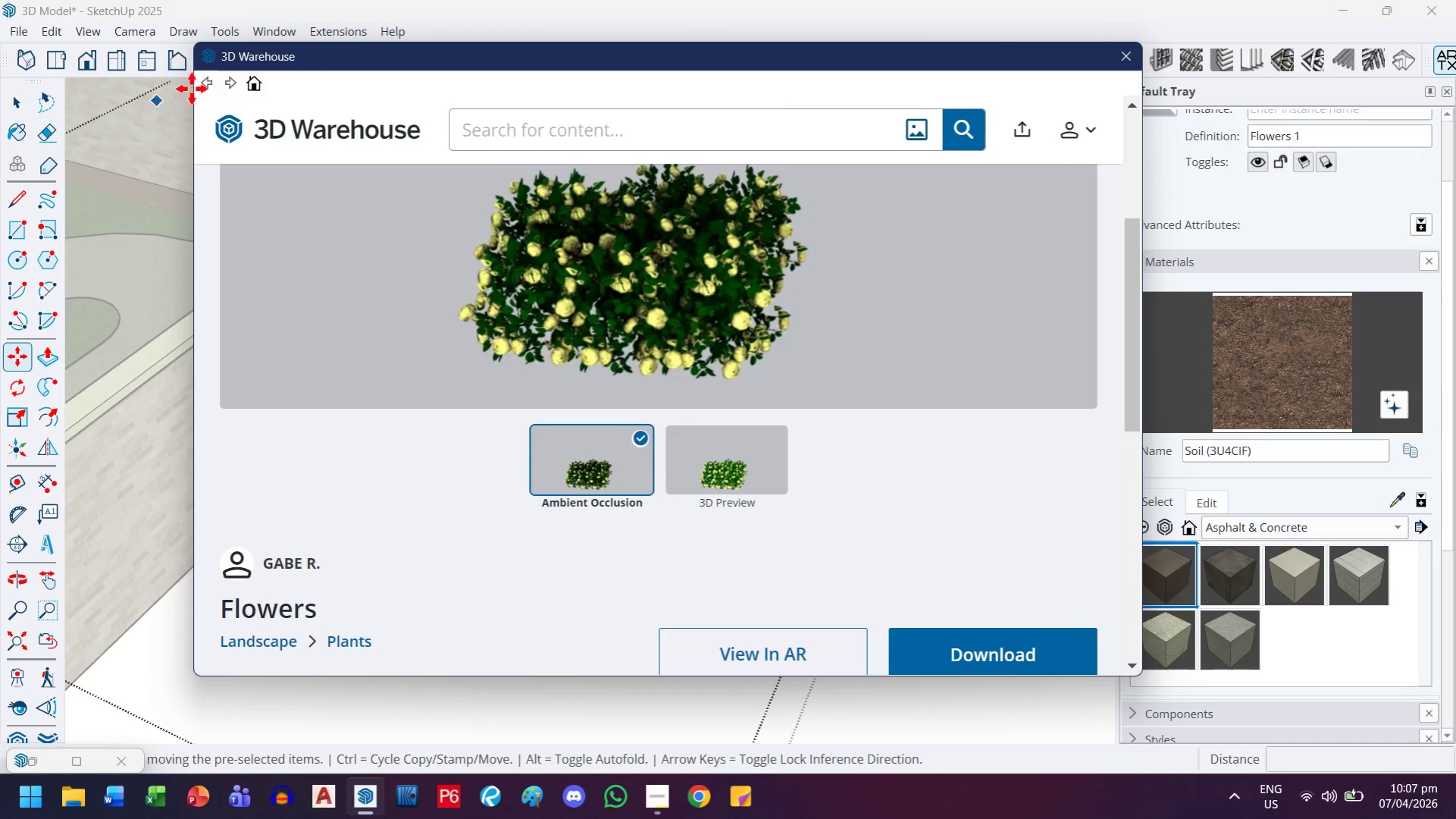 
left_click([208, 84])
 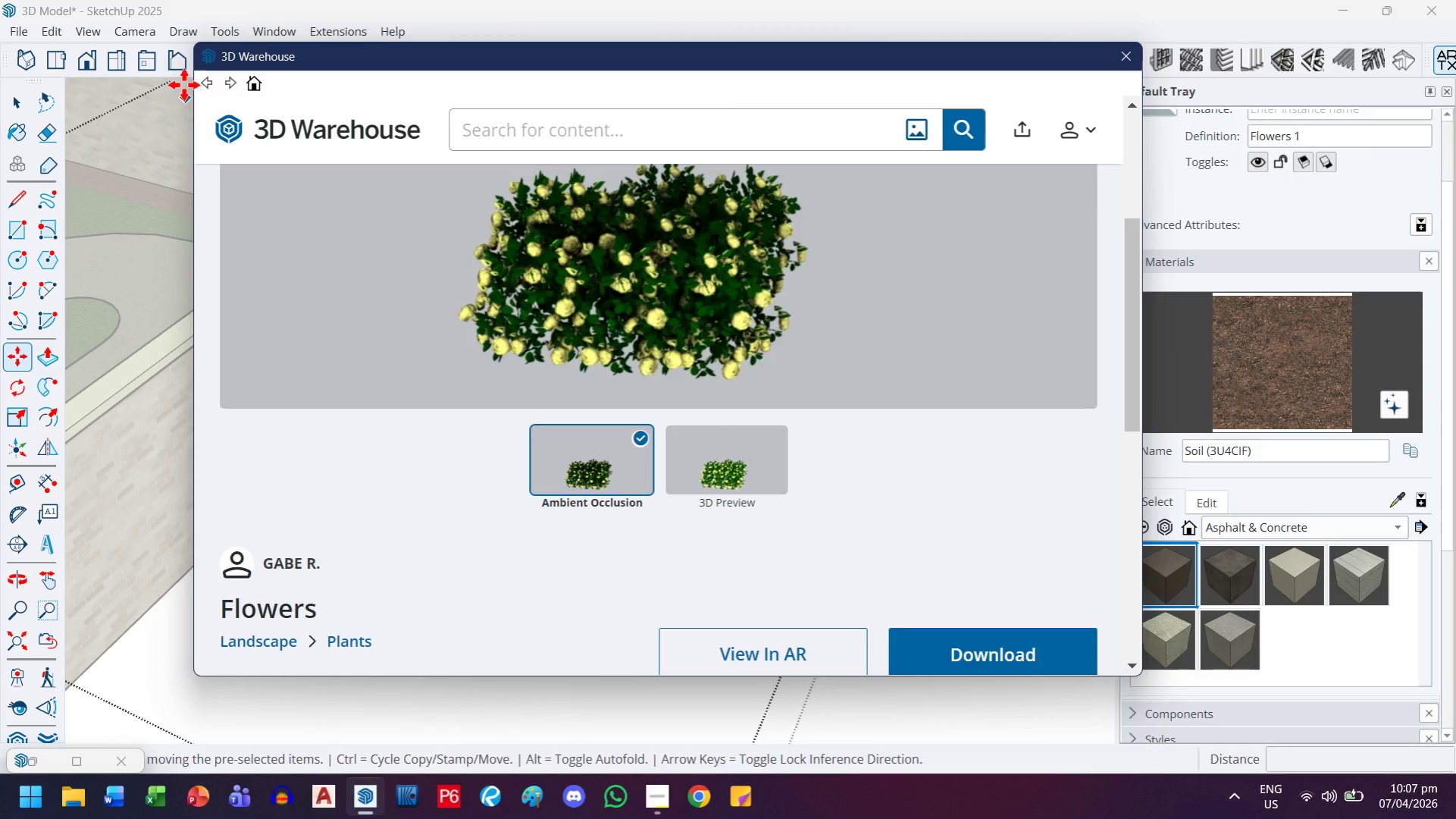 
key(Escape)
 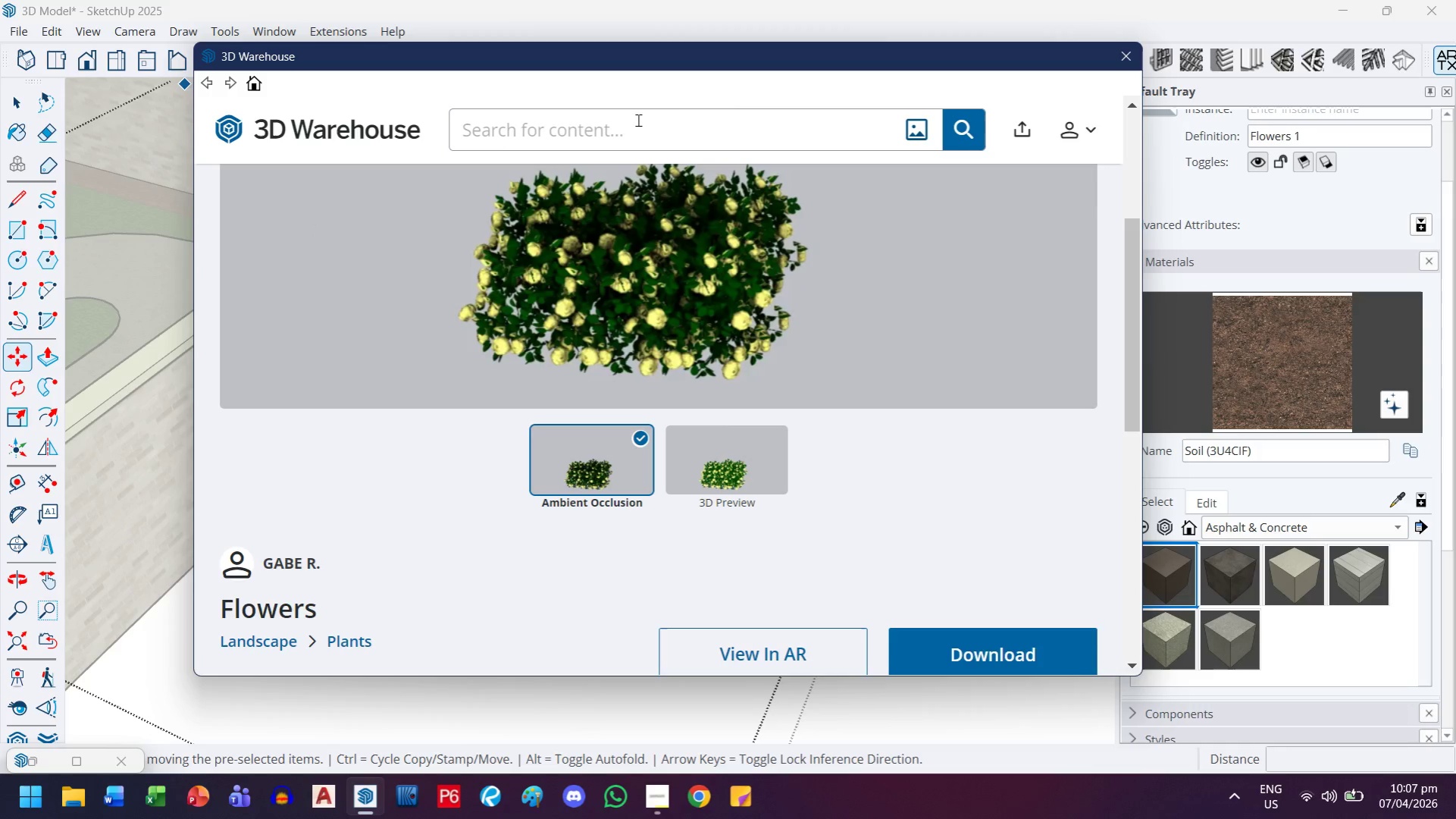 
left_click([637, 120])
 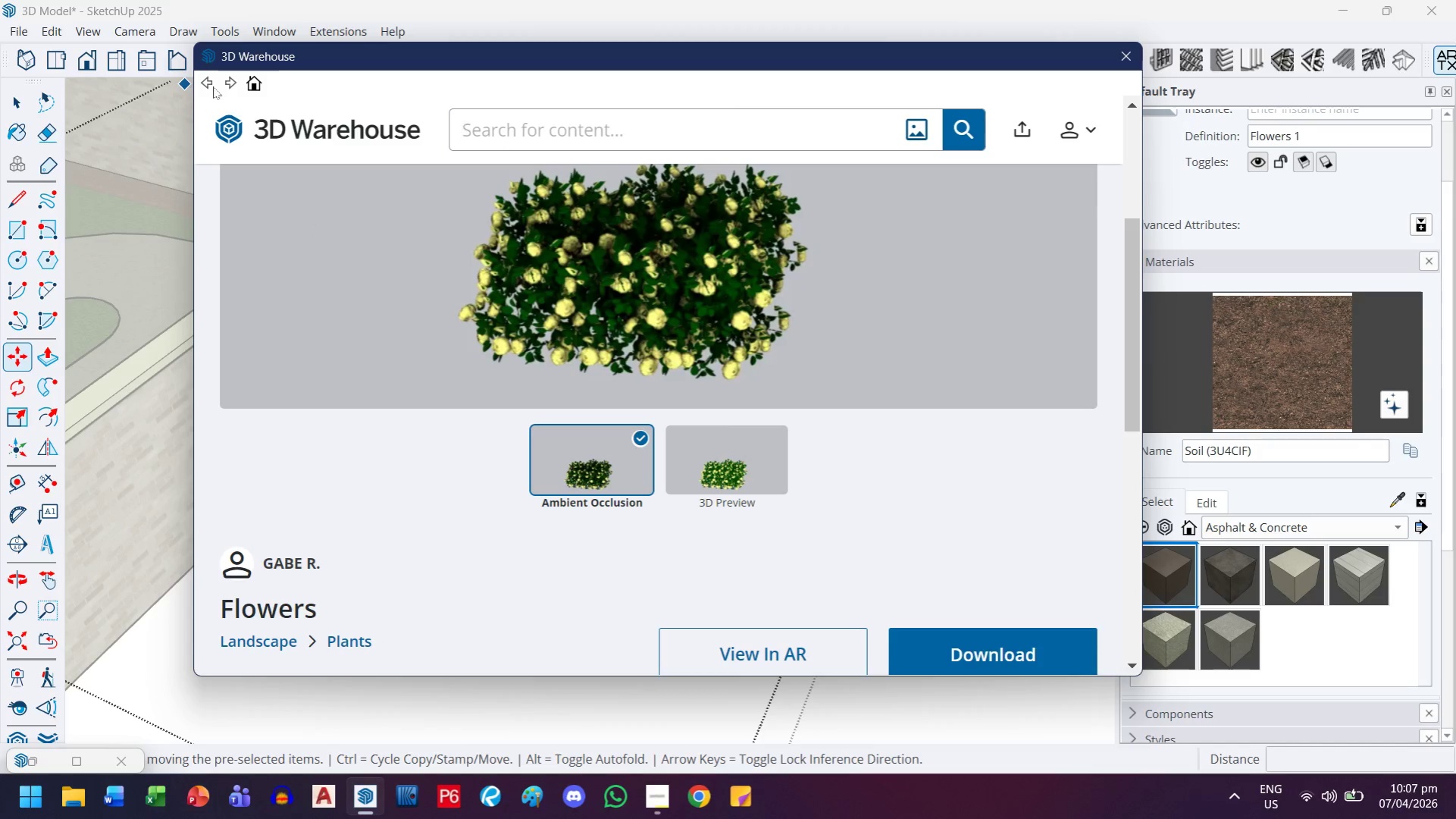 
left_click([211, 86])
 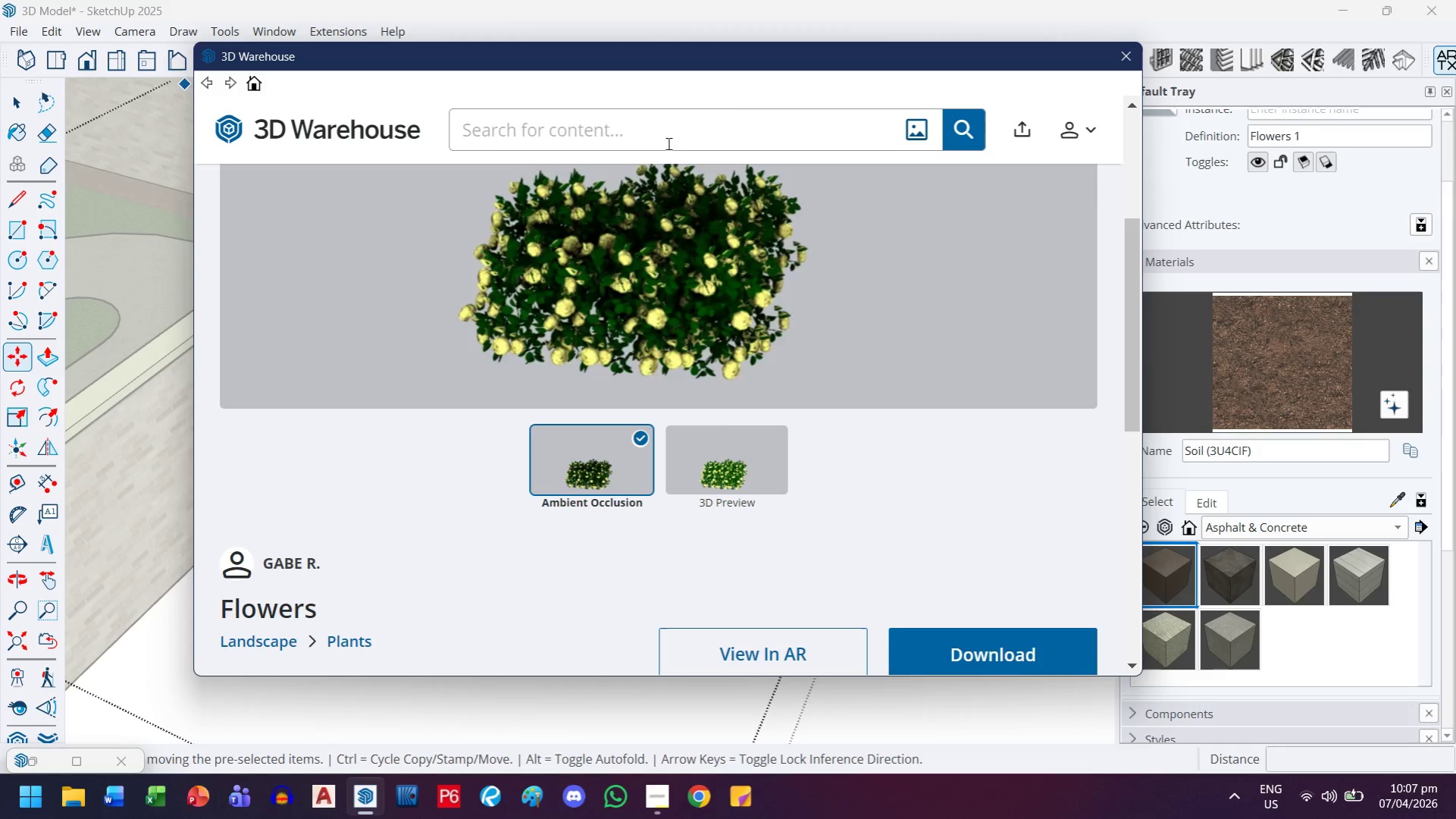 
type(sl)
key(Backspace)
key(Backspace)
key(Backspace)
type(flowers)
 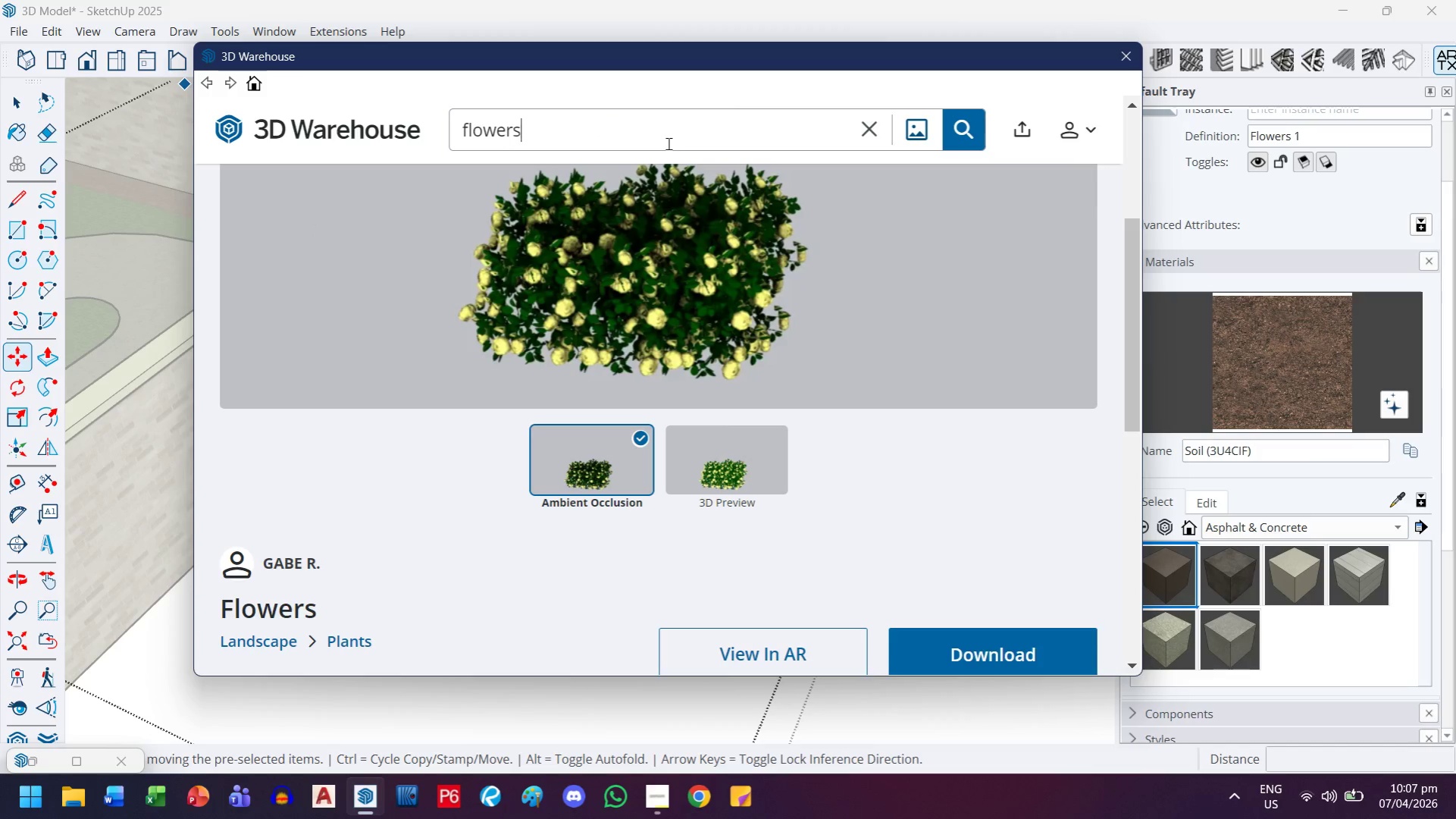 
key(Enter)
 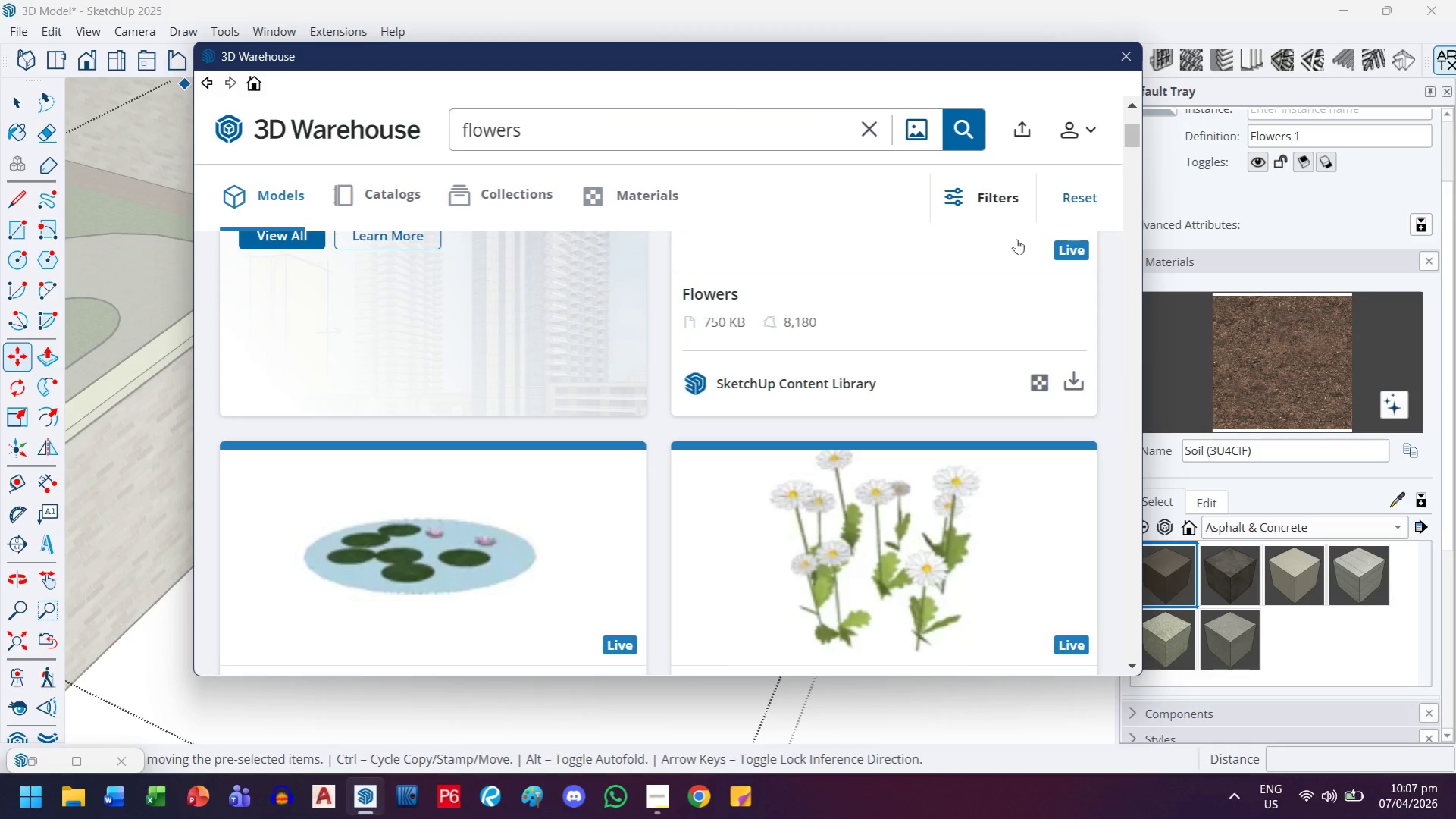 
left_click([971, 204])
 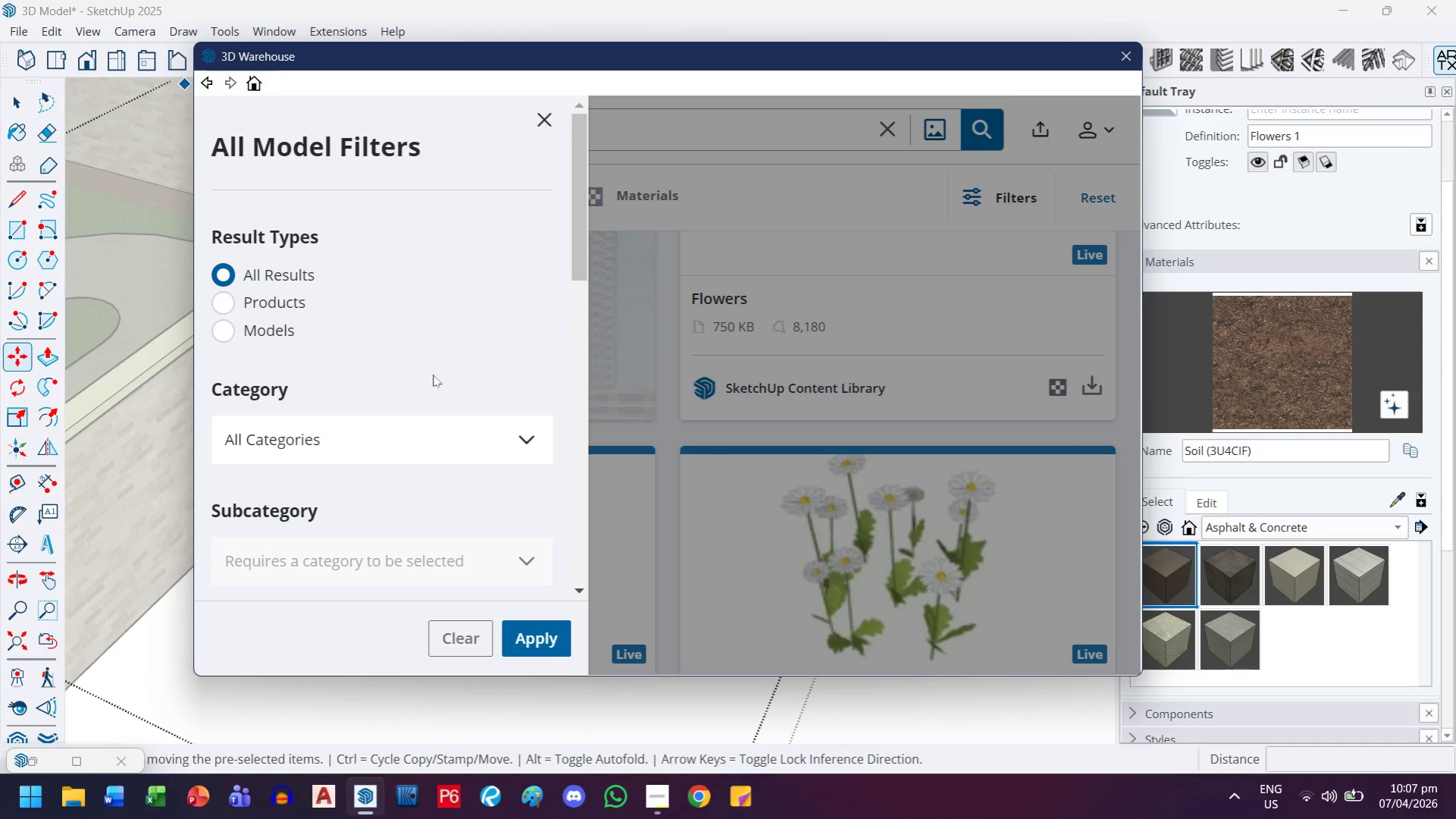 
scroll: coordinate [314, 418], scroll_direction: down, amount: 3.0
 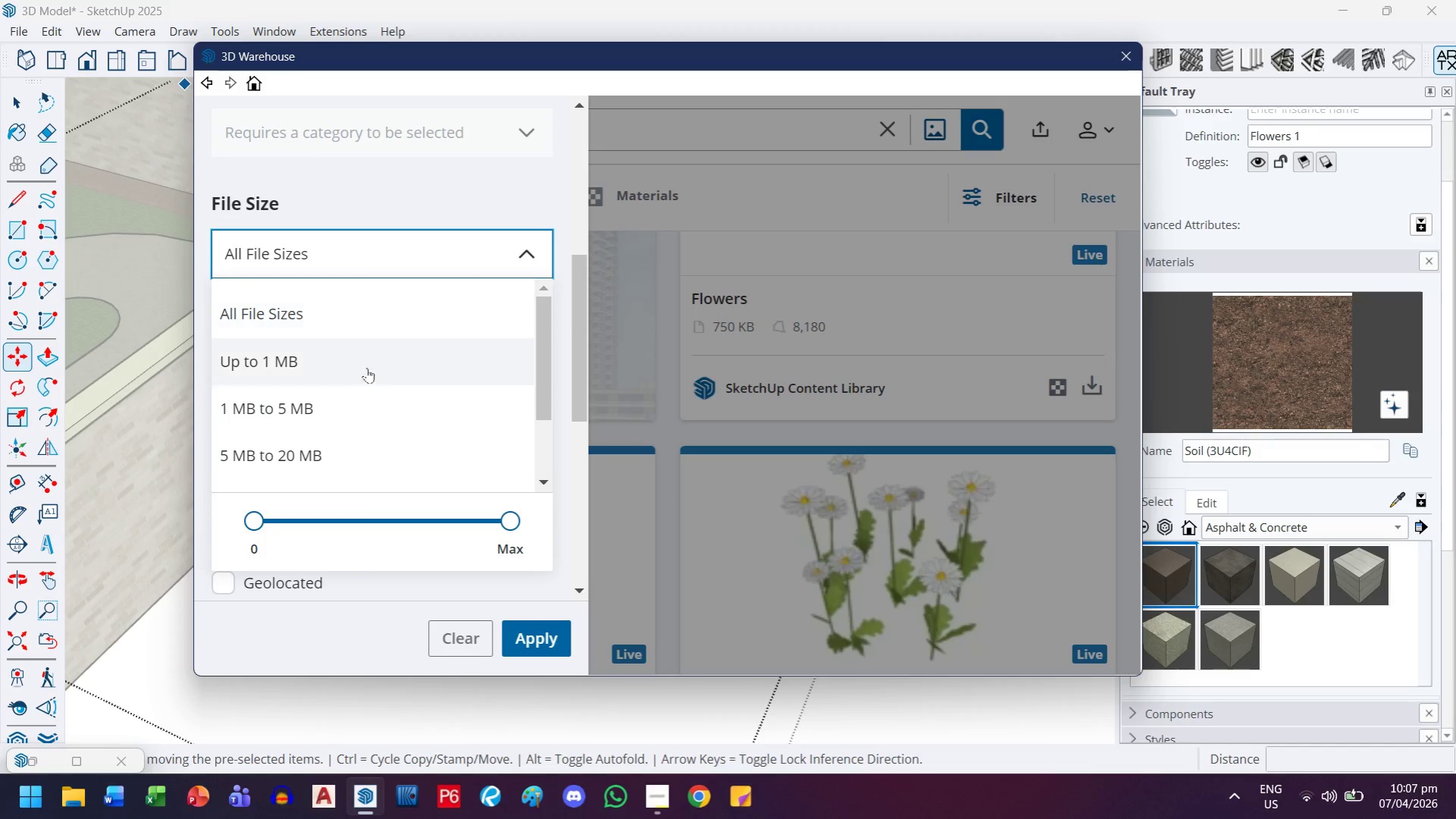 
left_click([367, 316])
 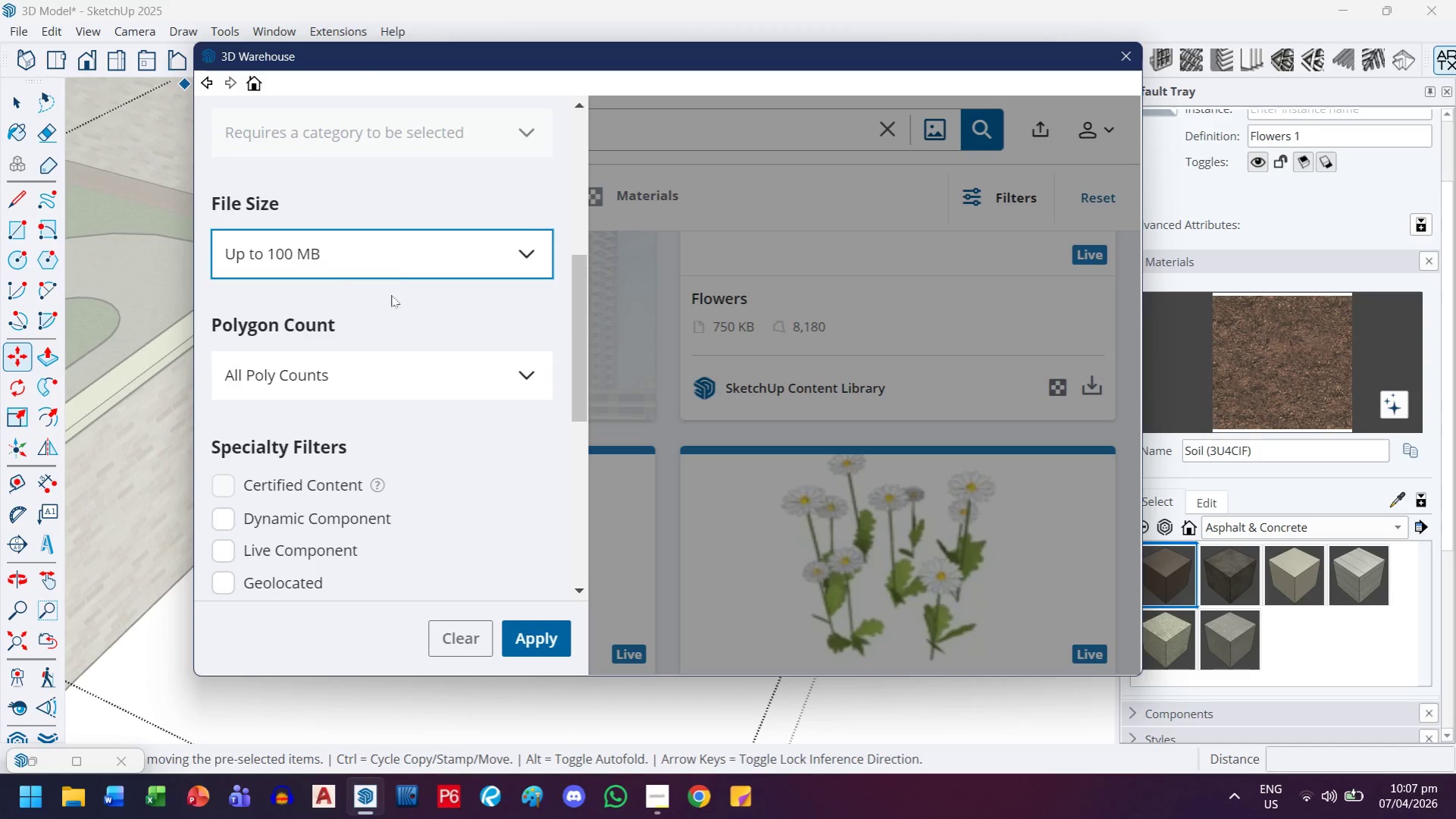 
left_click([399, 253])
 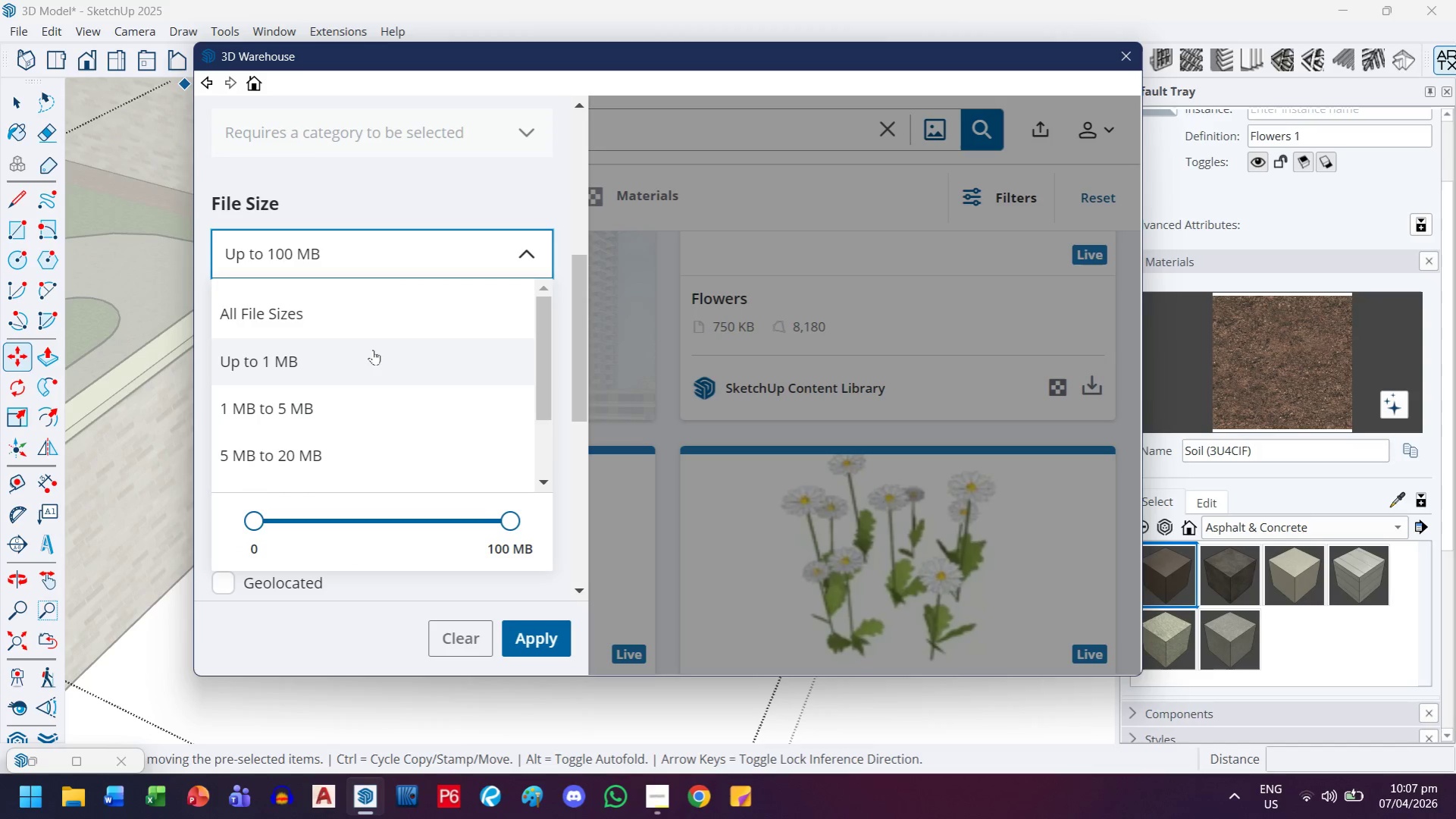 
left_click([373, 350])
 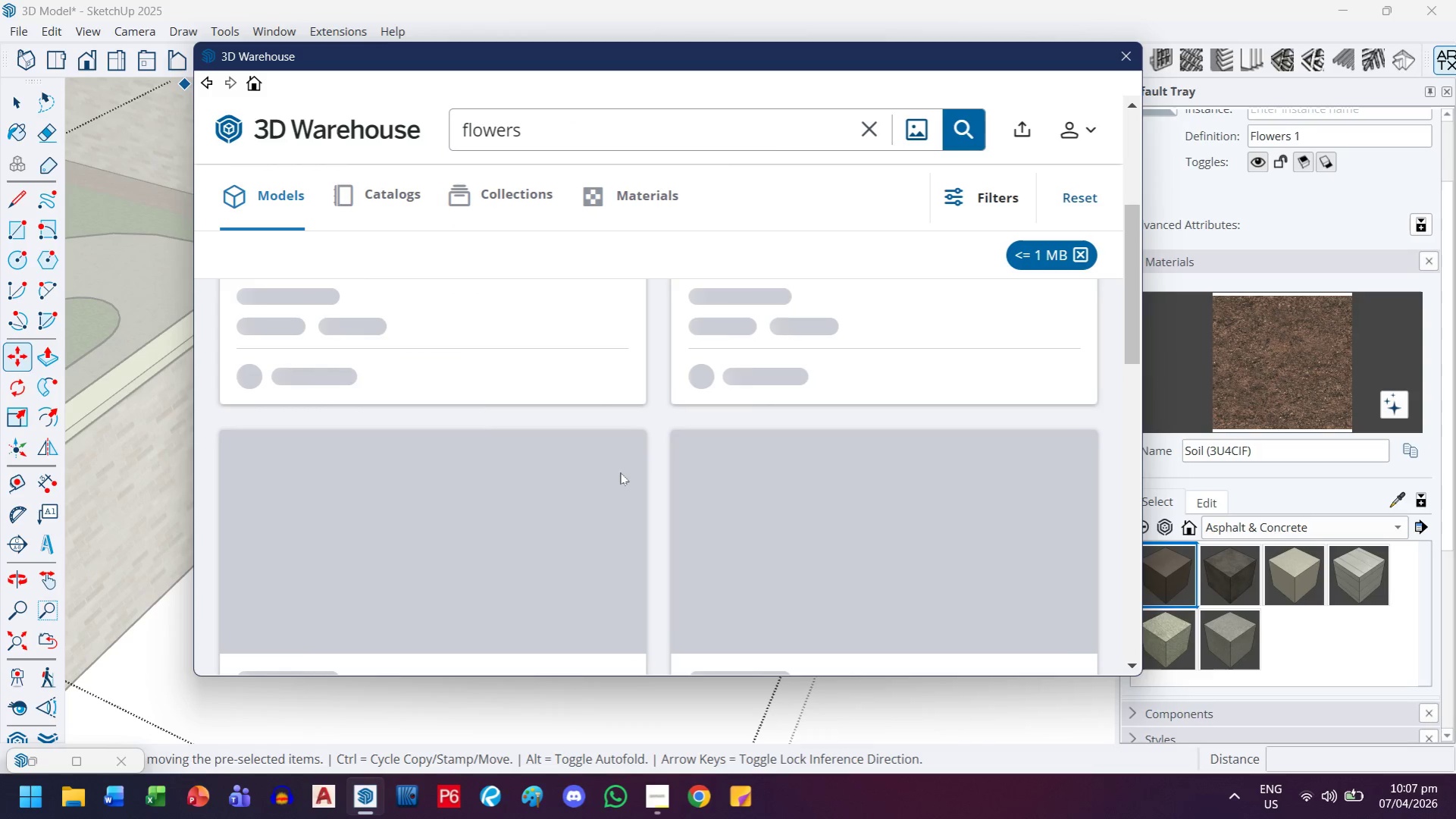 
scroll: coordinate [615, 469], scroll_direction: down, amount: 5.0
 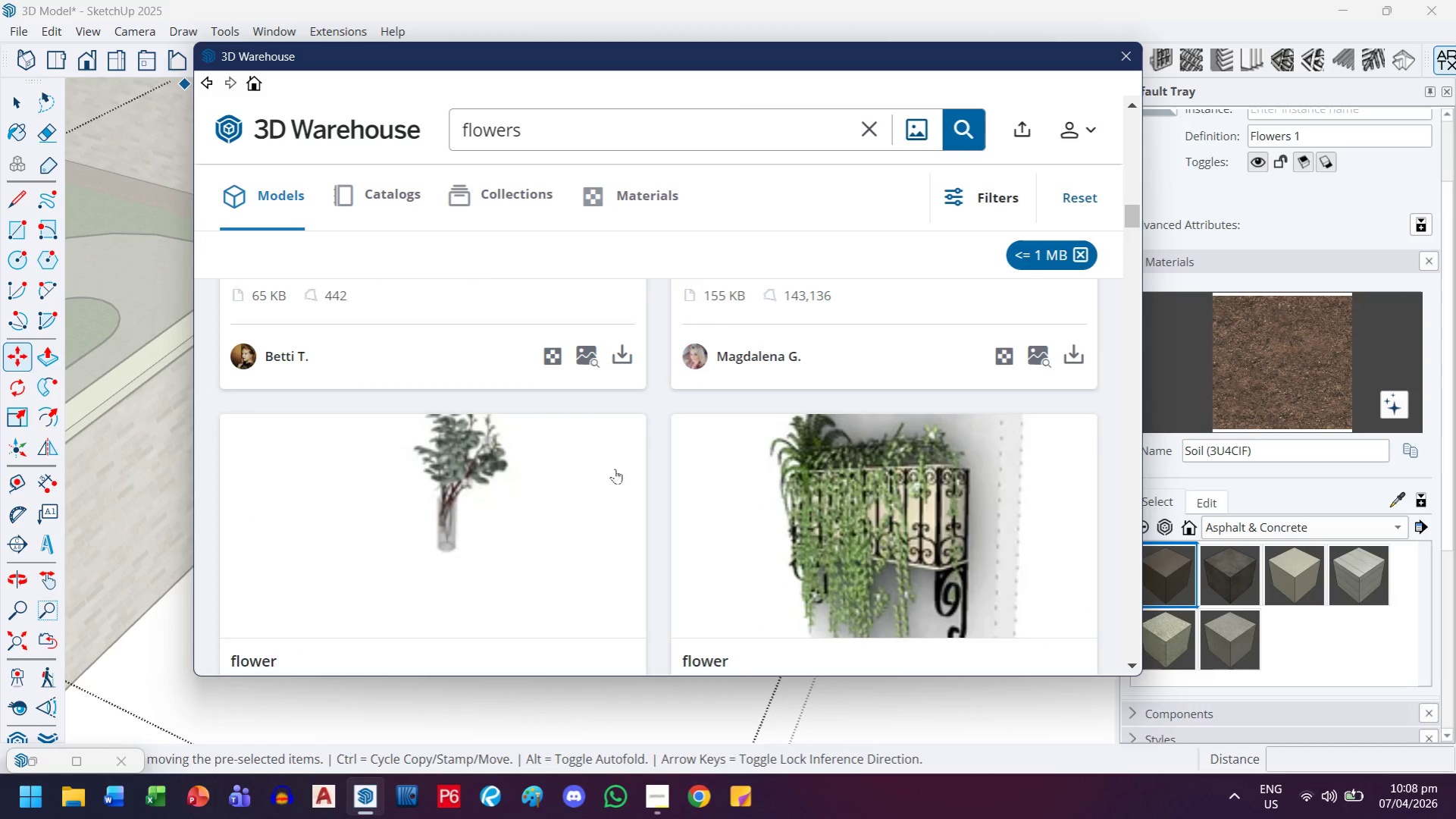 
scroll: coordinate [606, 469], scroll_direction: up, amount: 2.0
 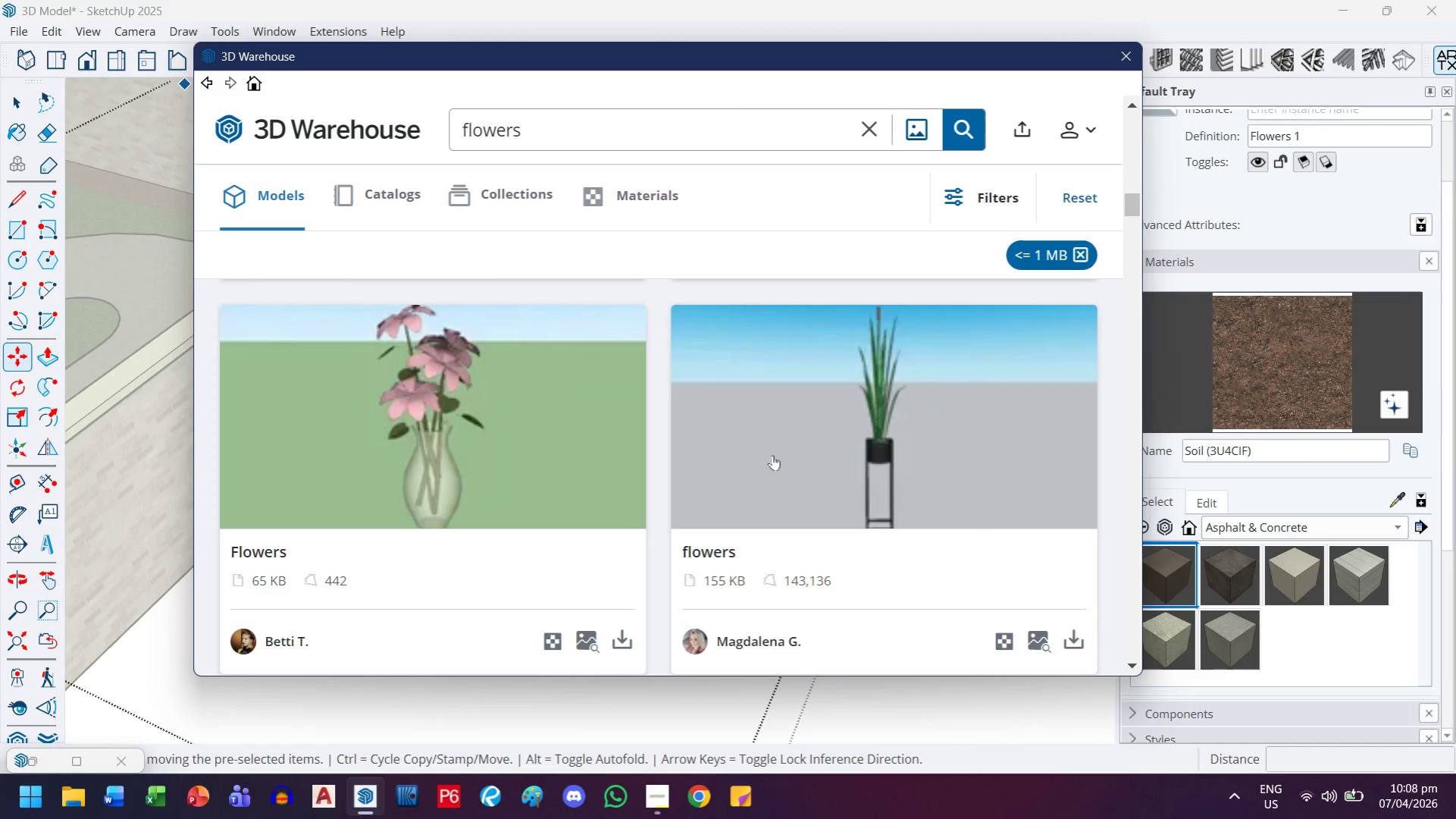 
left_click([800, 455])
 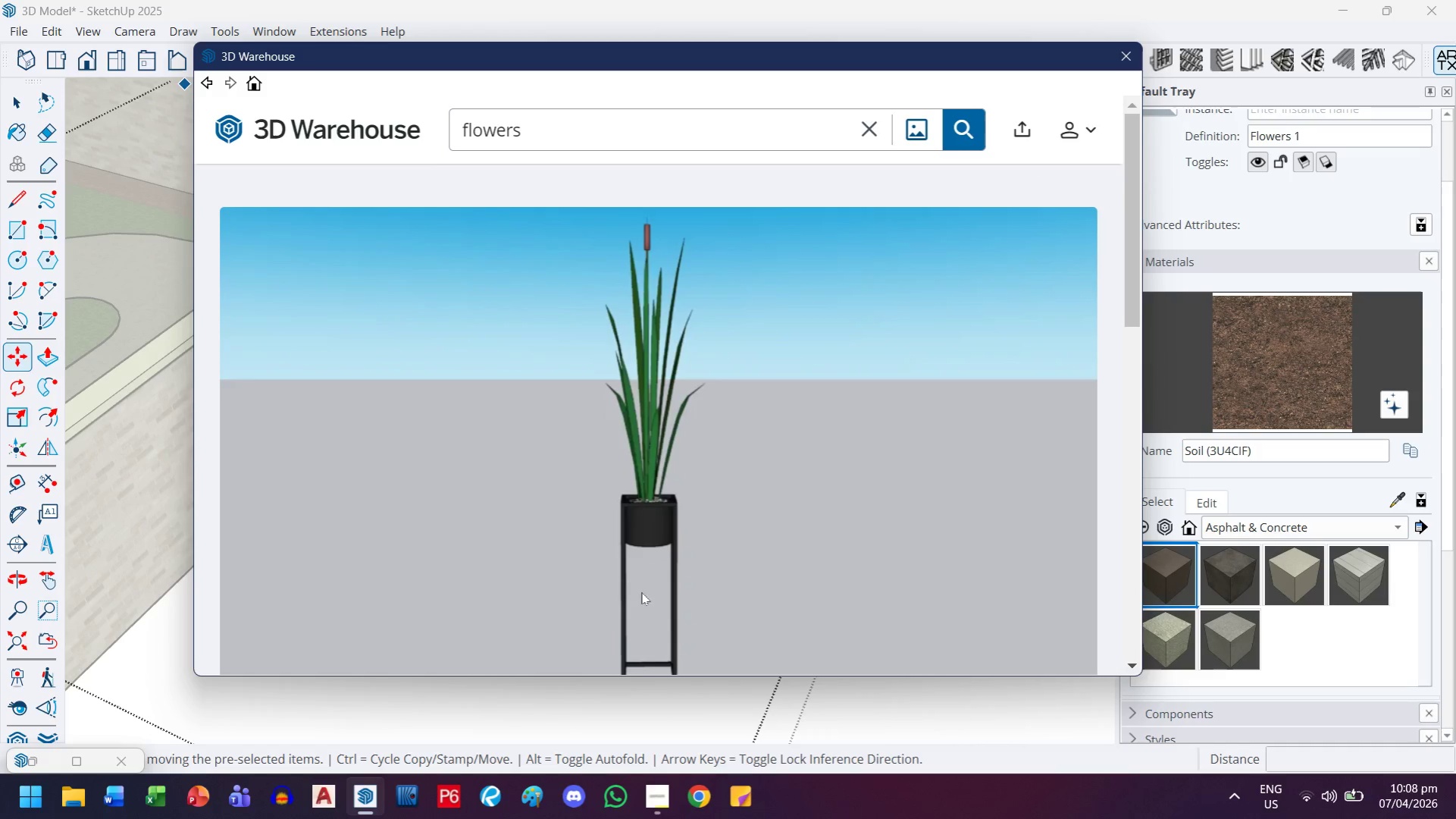 
scroll: coordinate [837, 559], scroll_direction: down, amount: 2.0
 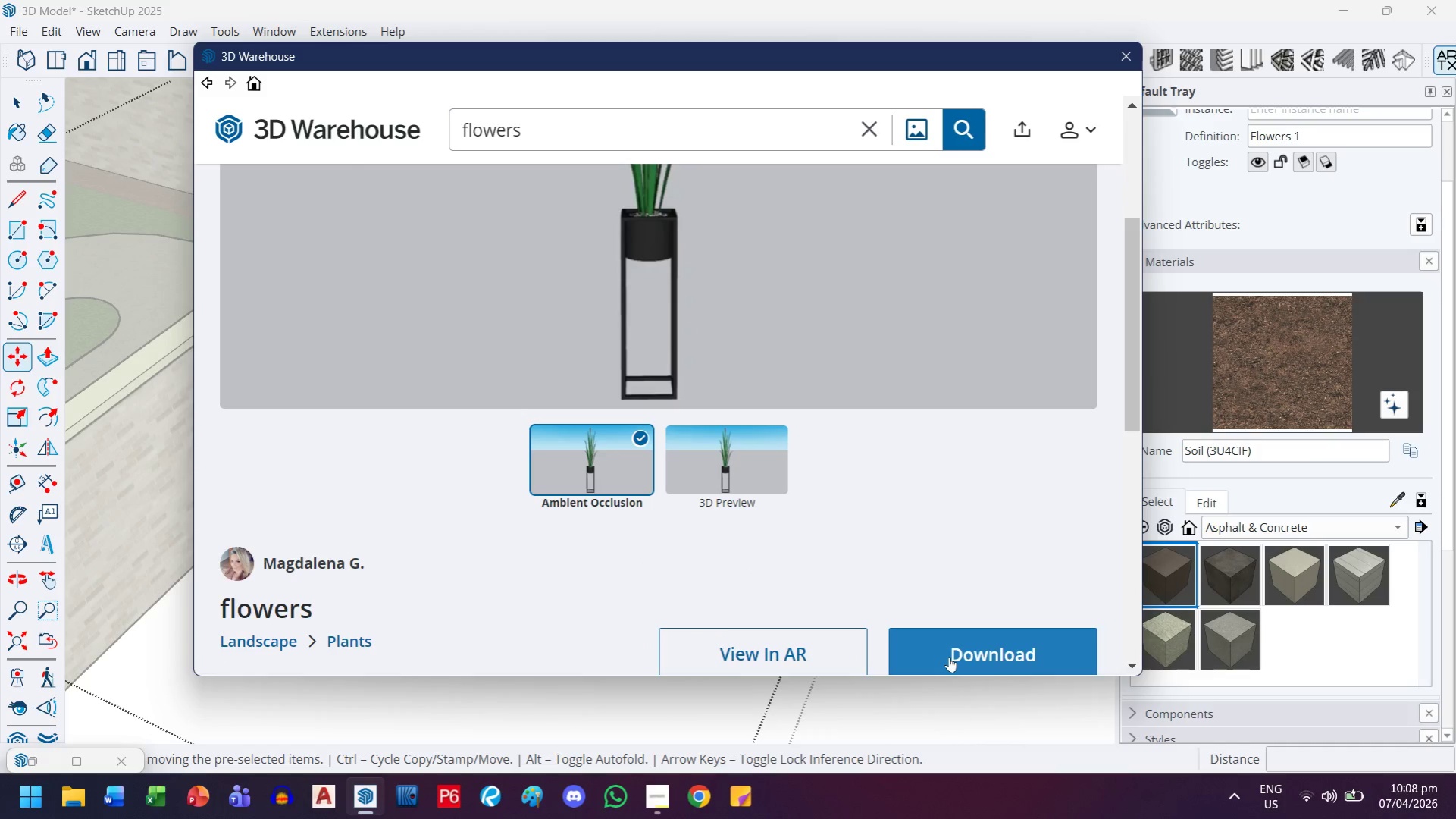 
left_click([949, 657])
 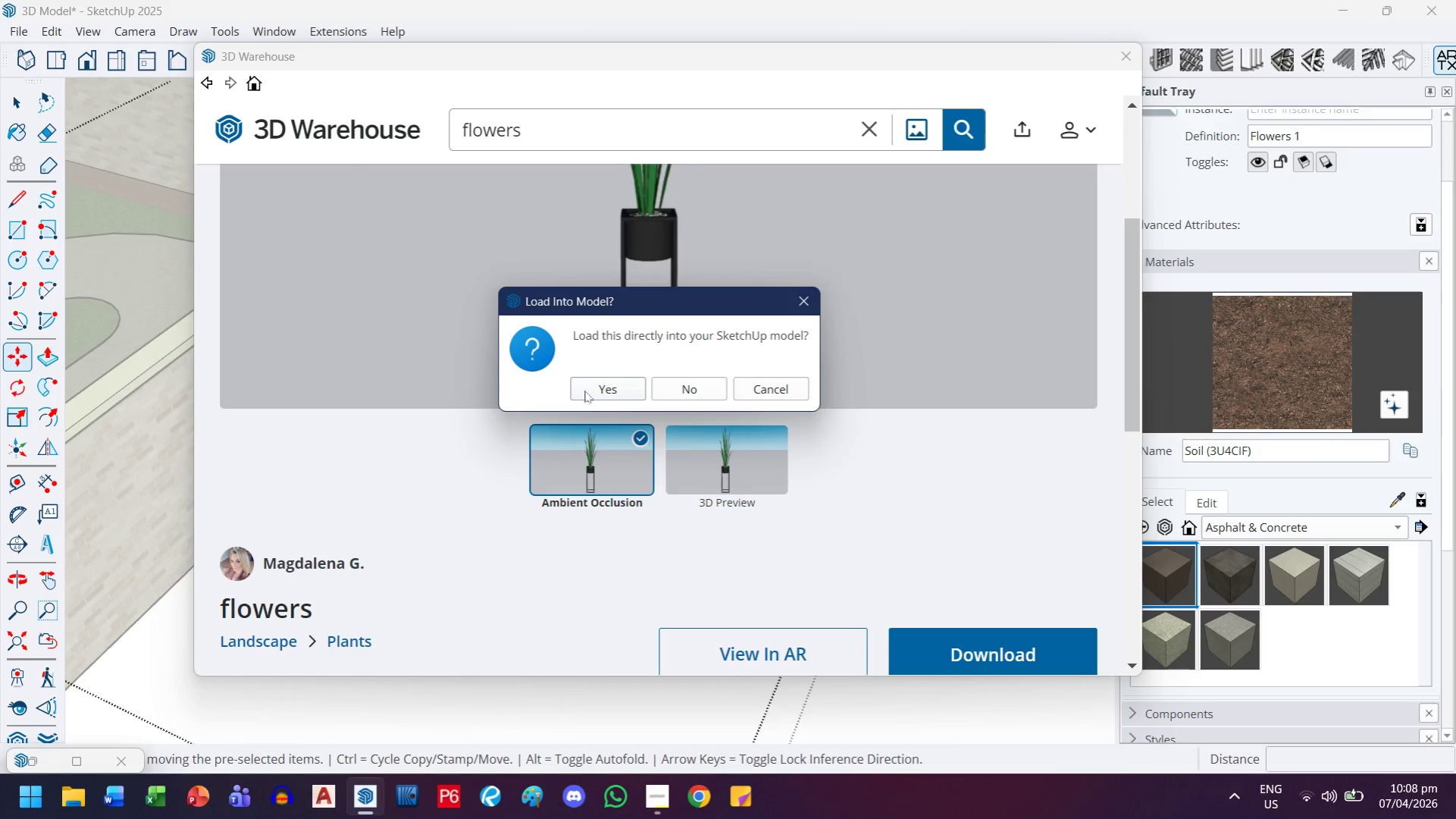 
left_click([612, 384])
 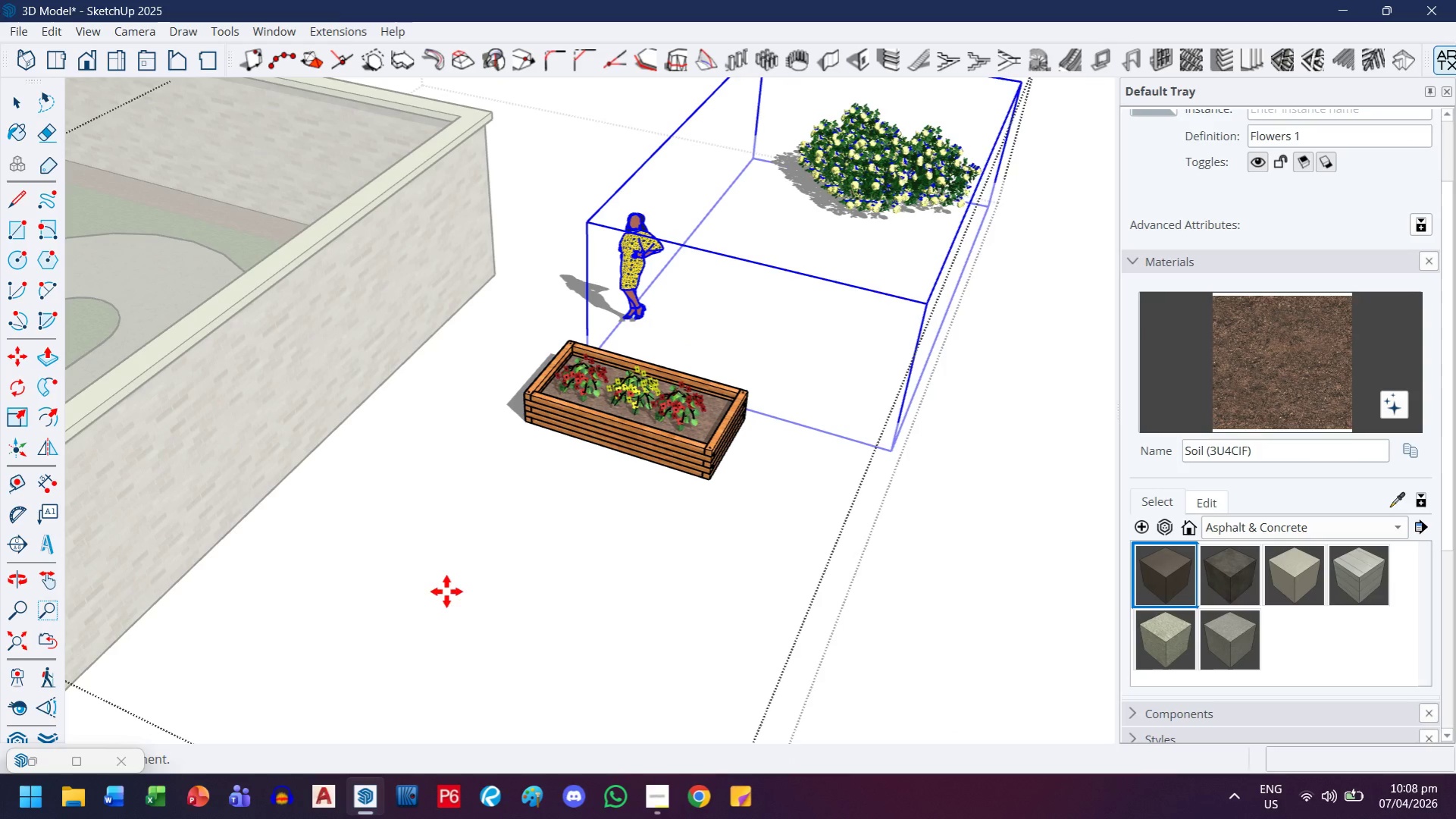 
left_click([403, 565])
 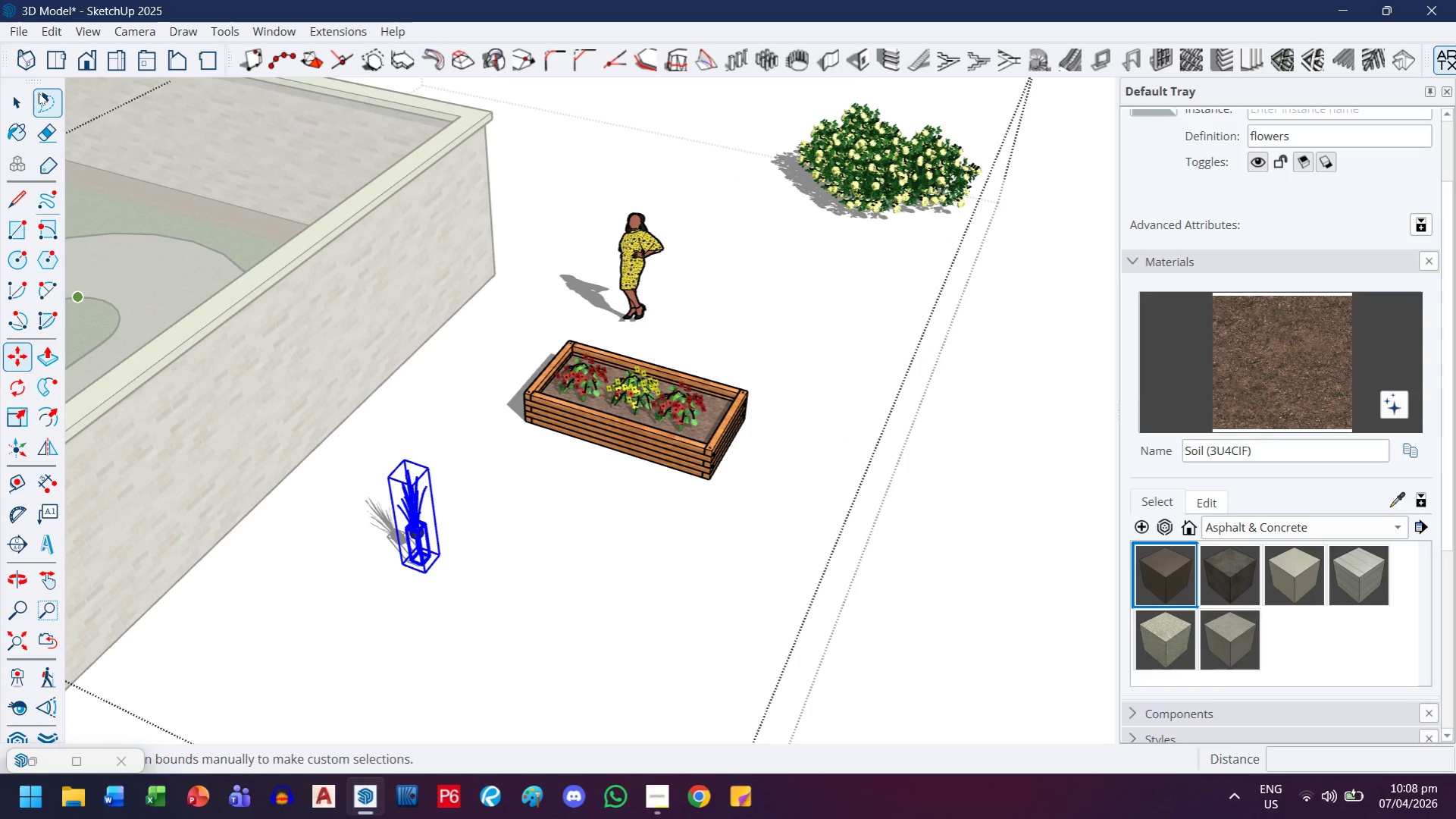 
double_click([438, 463])
 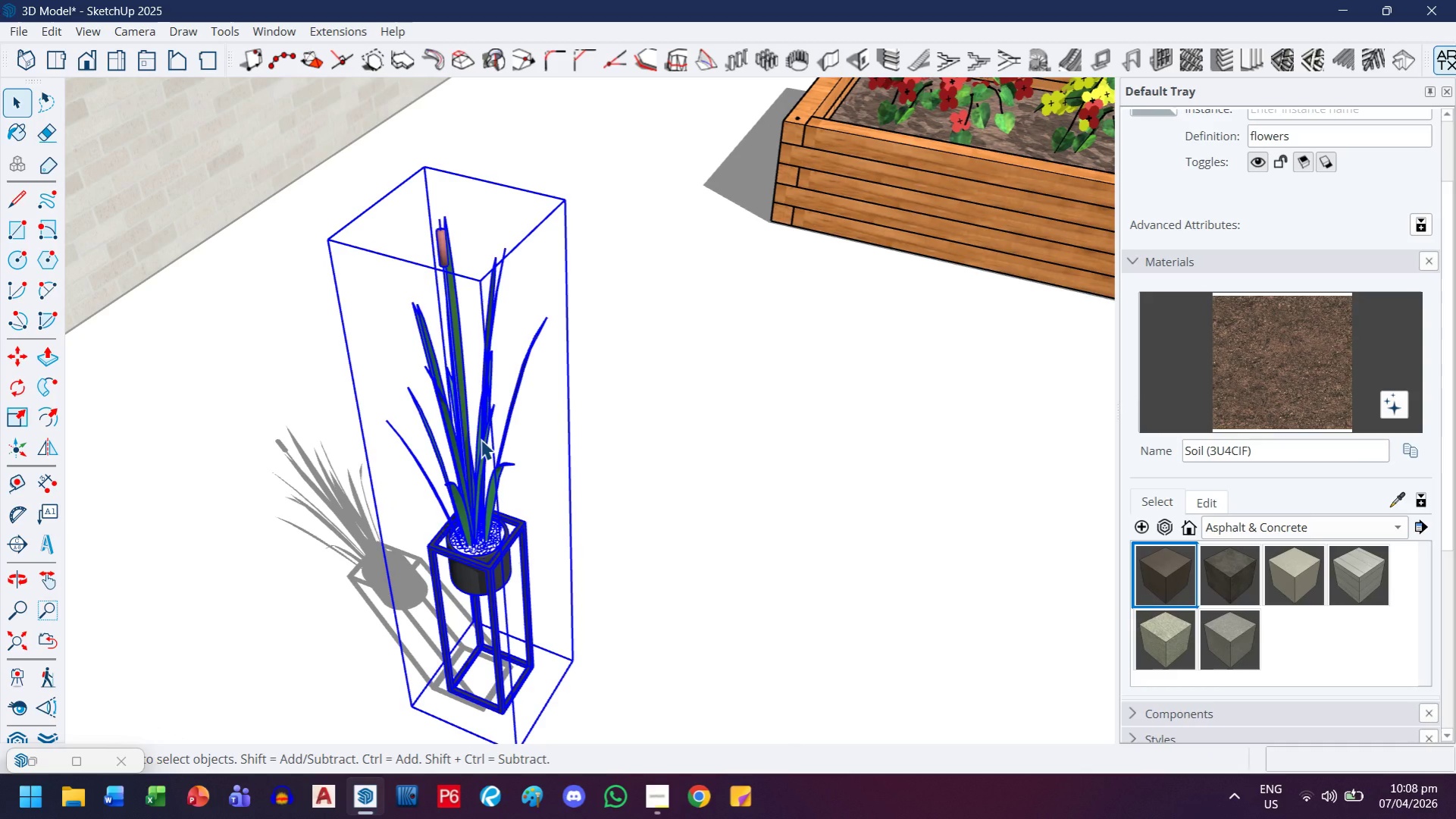 
scroll: coordinate [390, 479], scroll_direction: up, amount: 14.0
 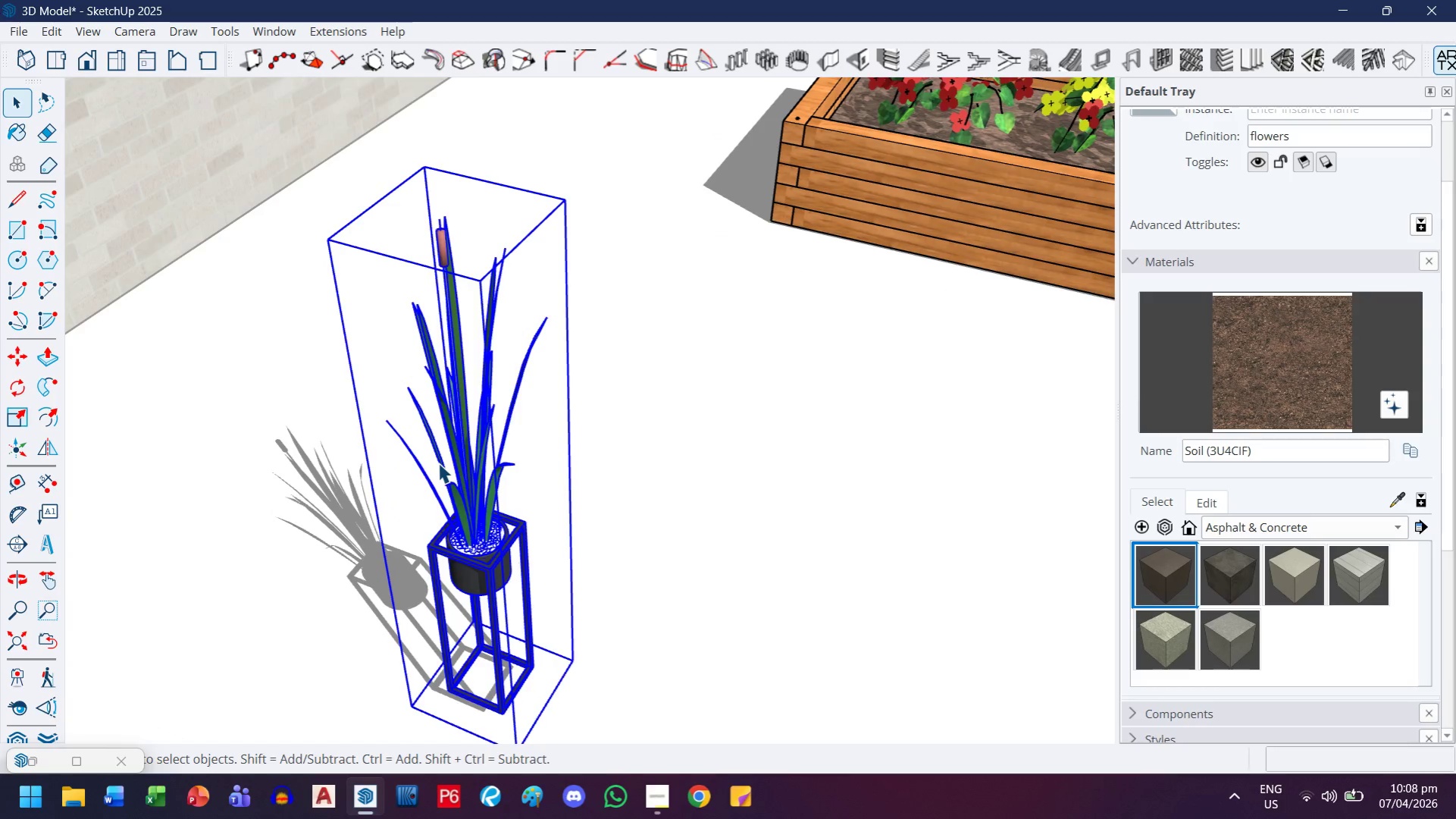 
double_click([481, 439])
 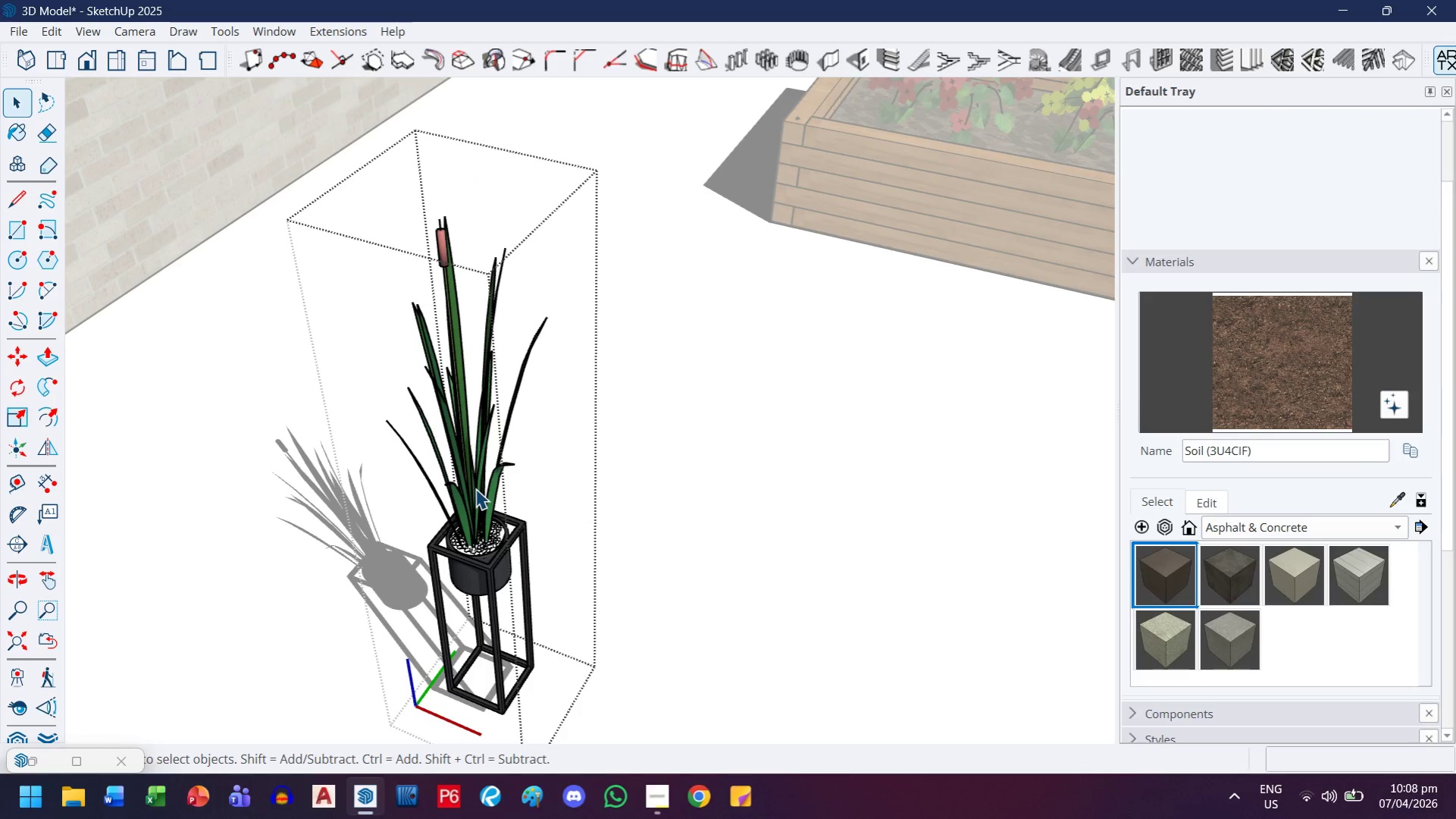 
triple_click([475, 488])
 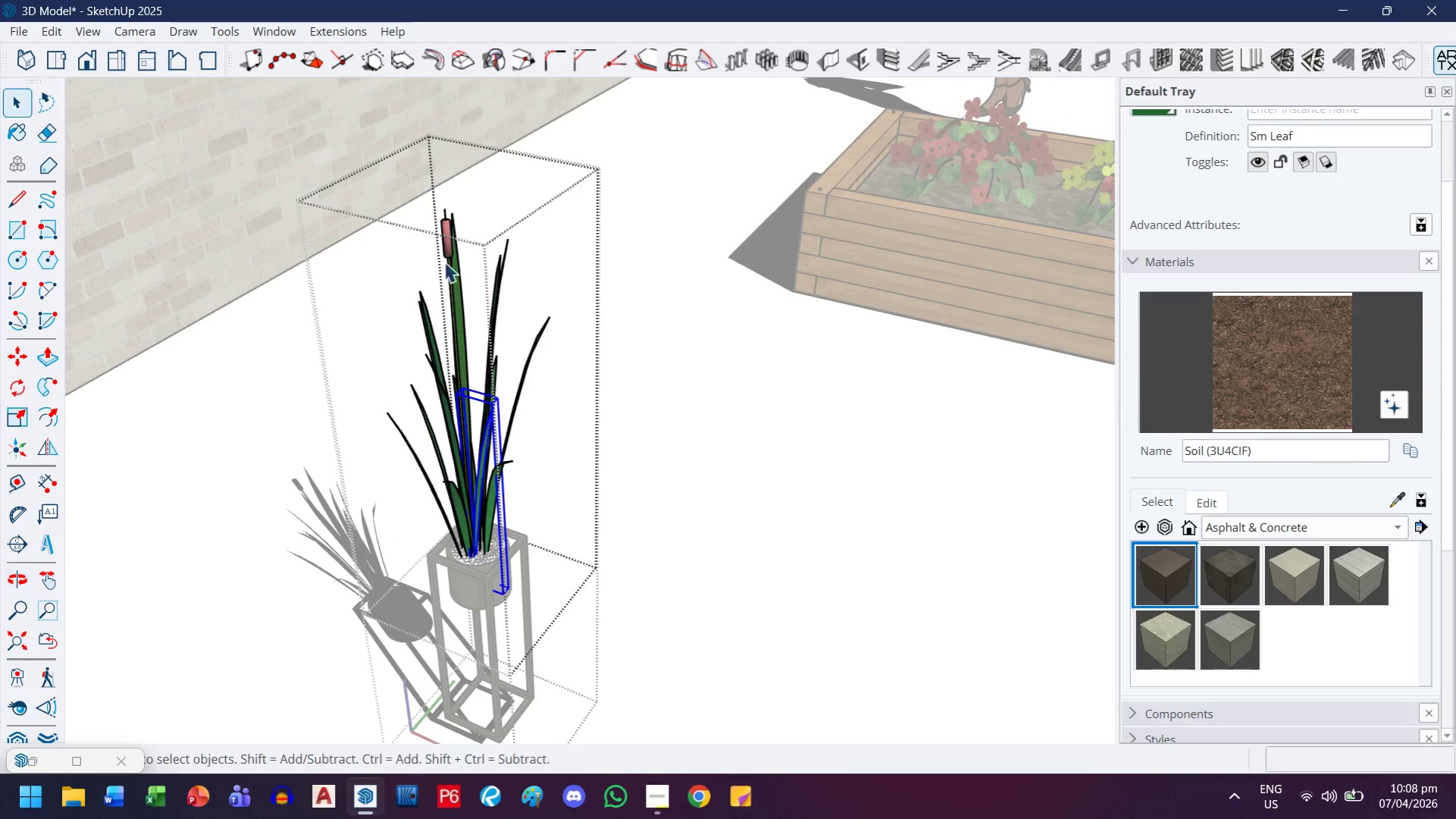 
left_click_drag(start_coordinate=[312, 138], to_coordinate=[675, 589])
 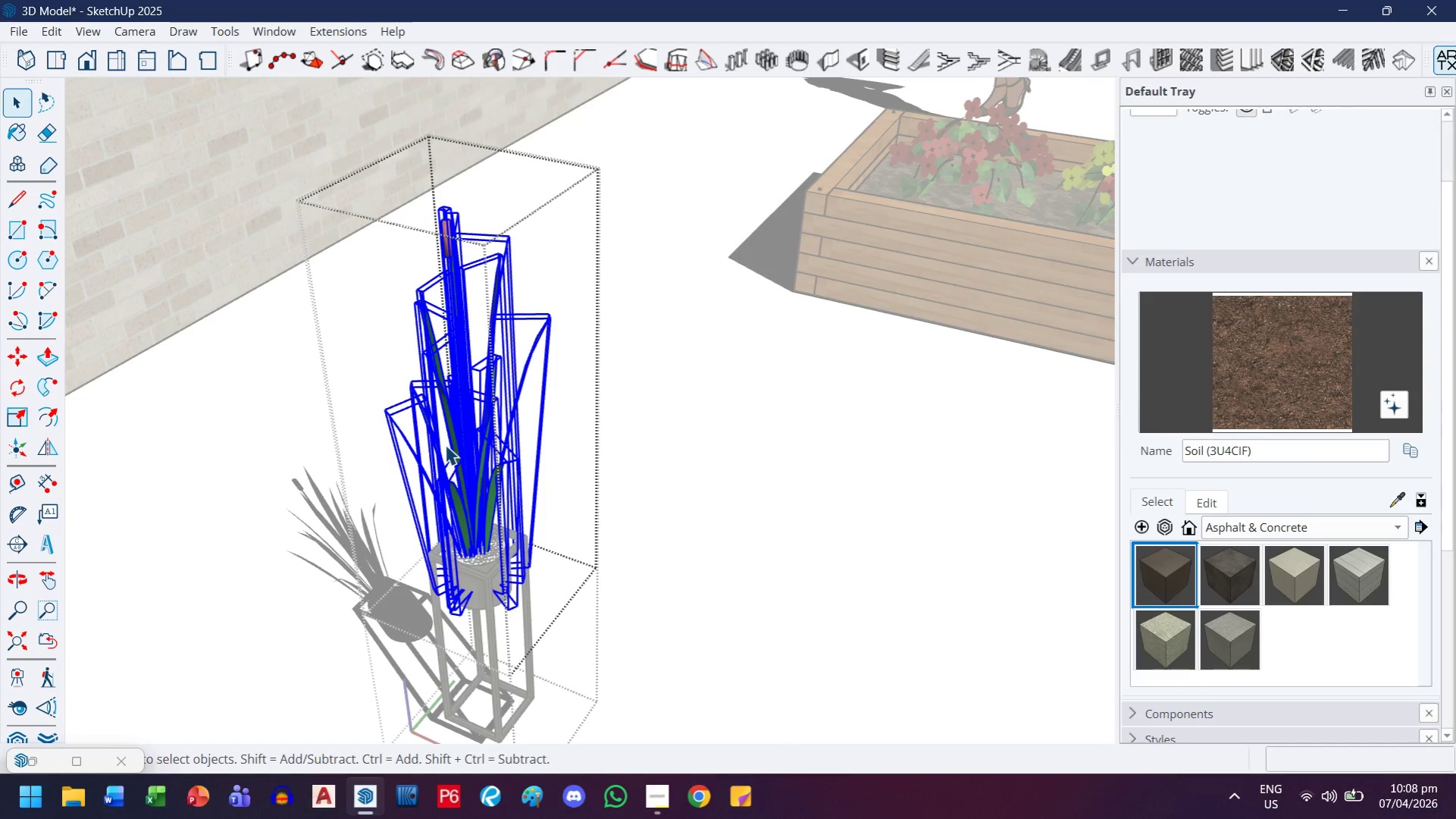 
right_click([452, 447])
 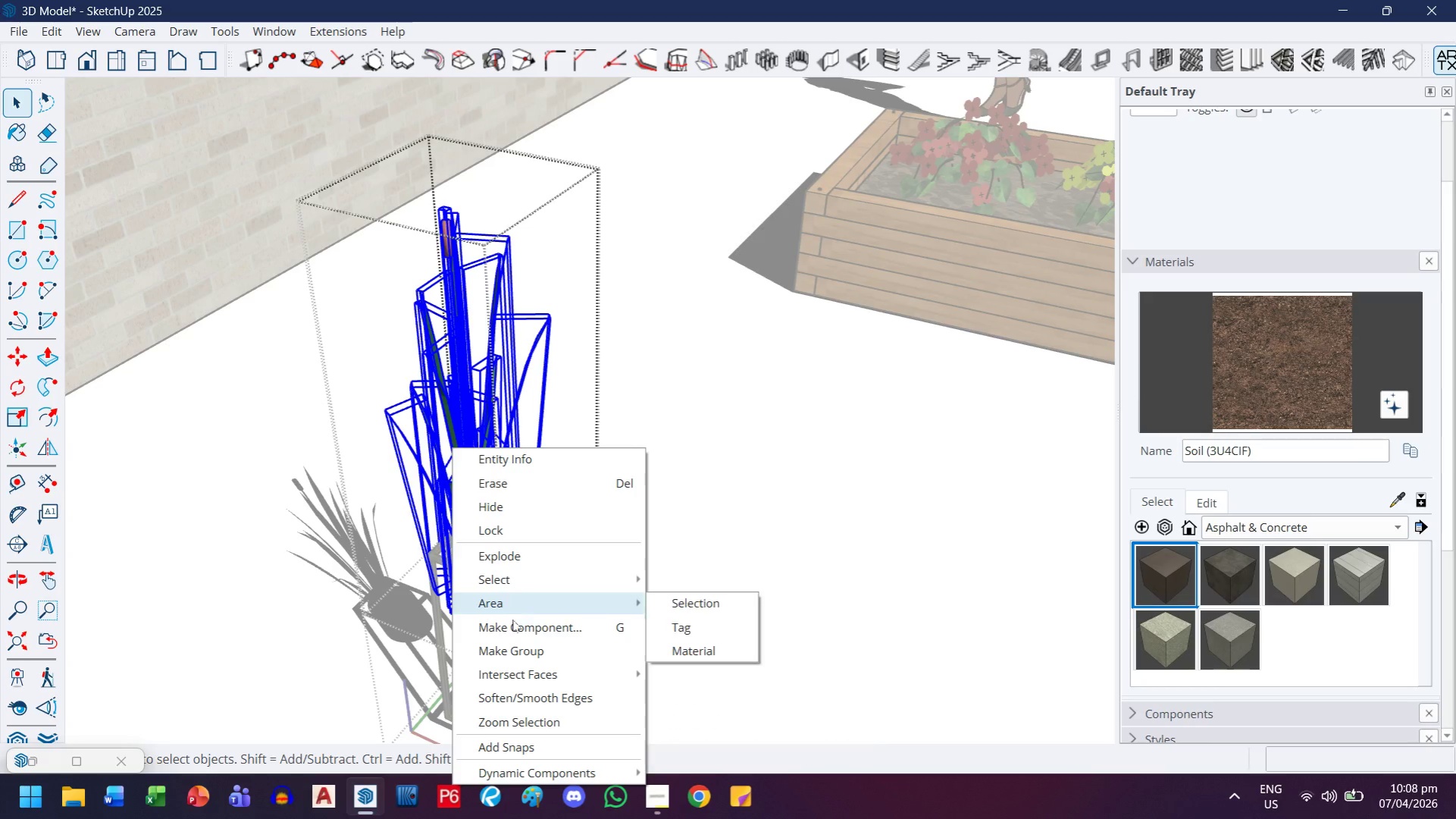 
left_click([512, 643])
 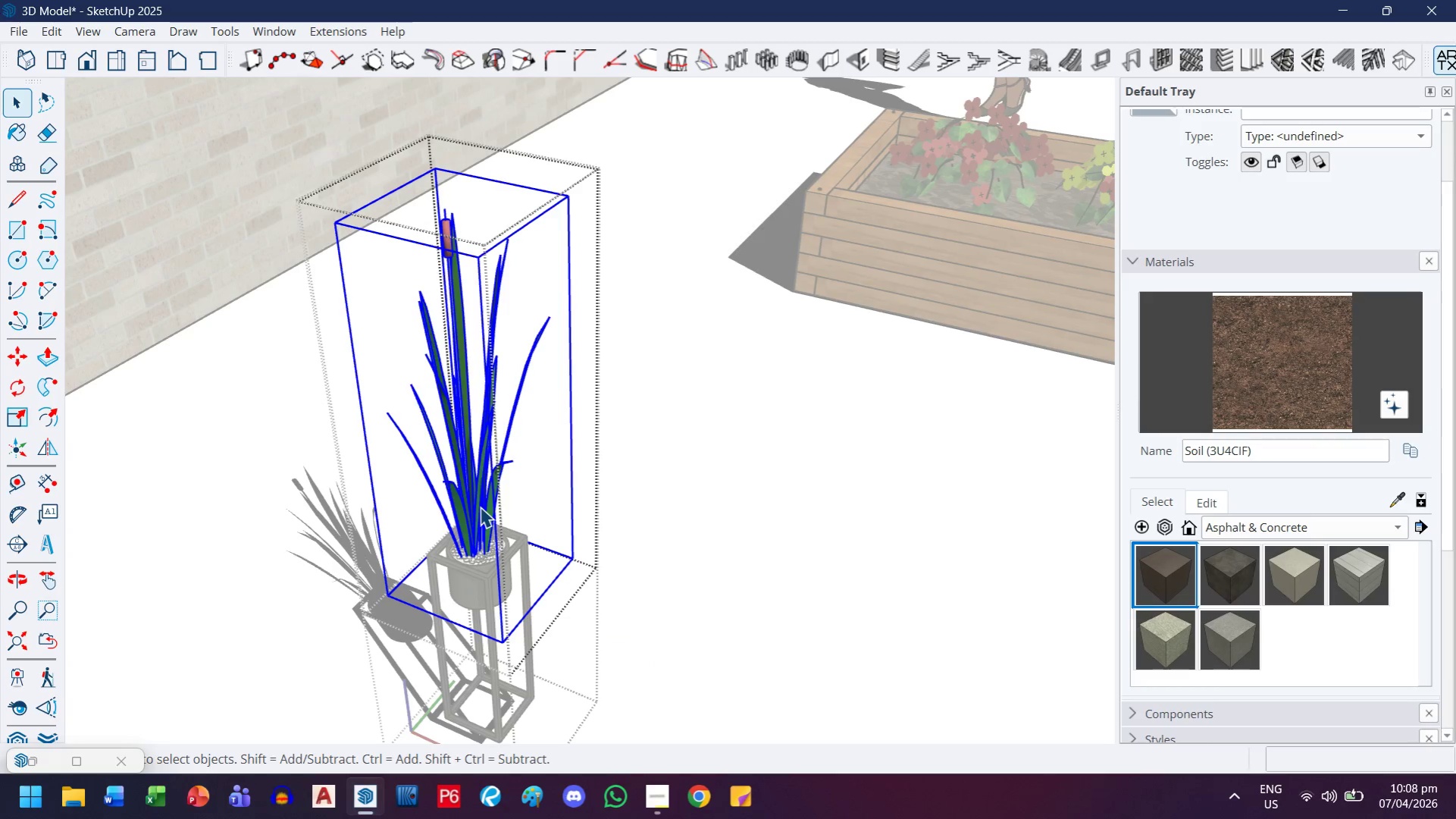 
key(Control+X)
 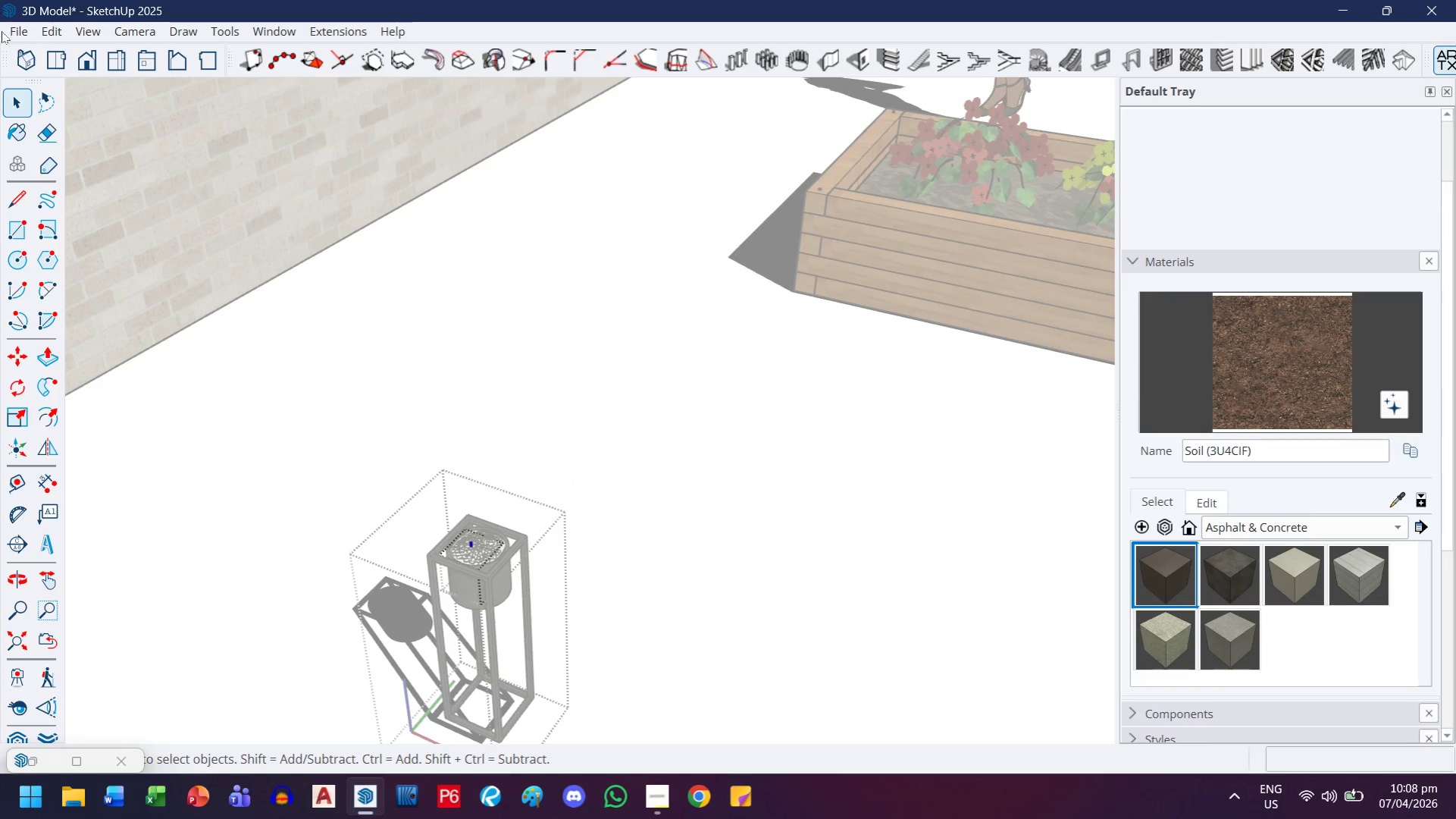 
key(Escape)
 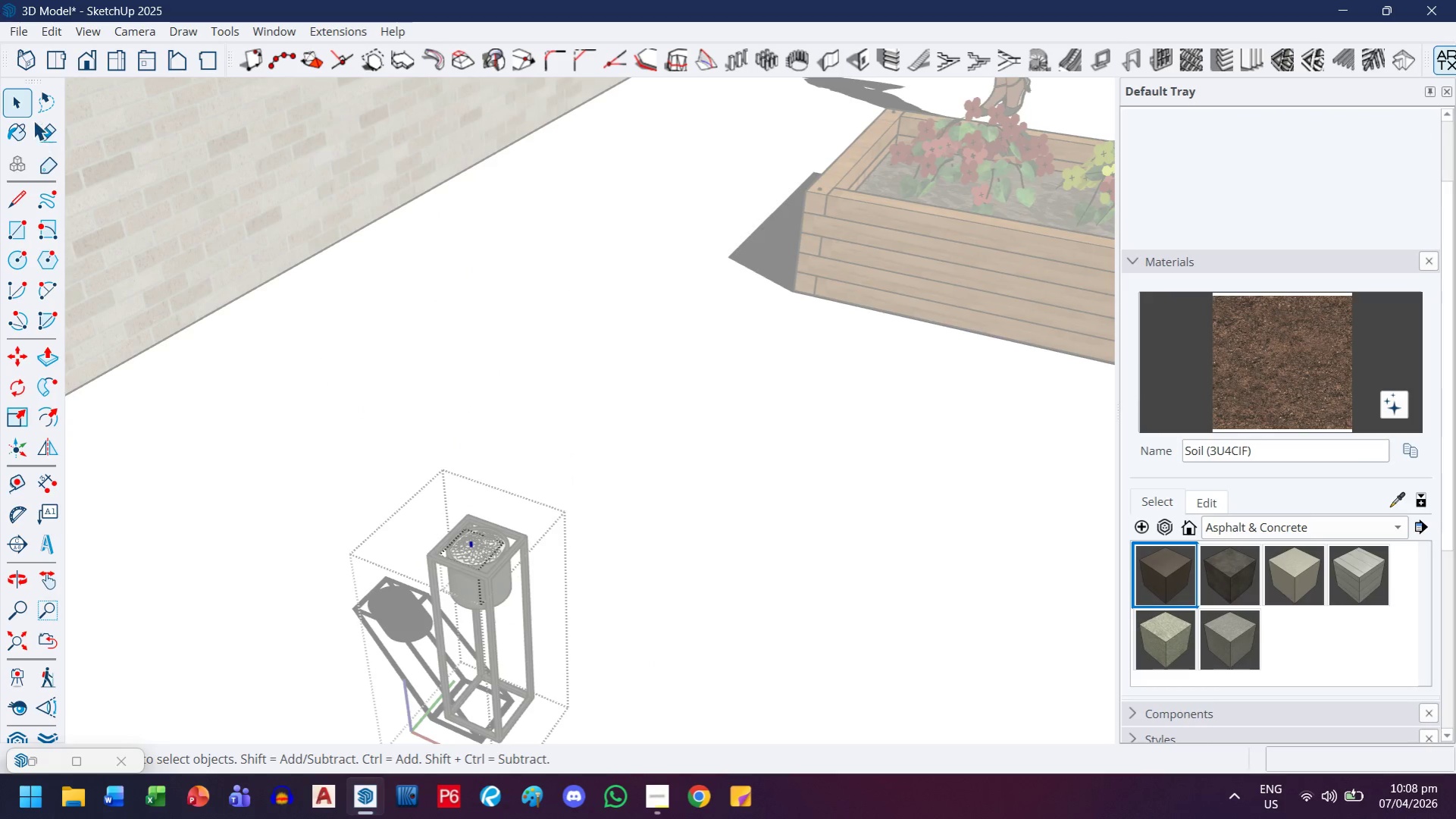 
left_click([22, 105])
 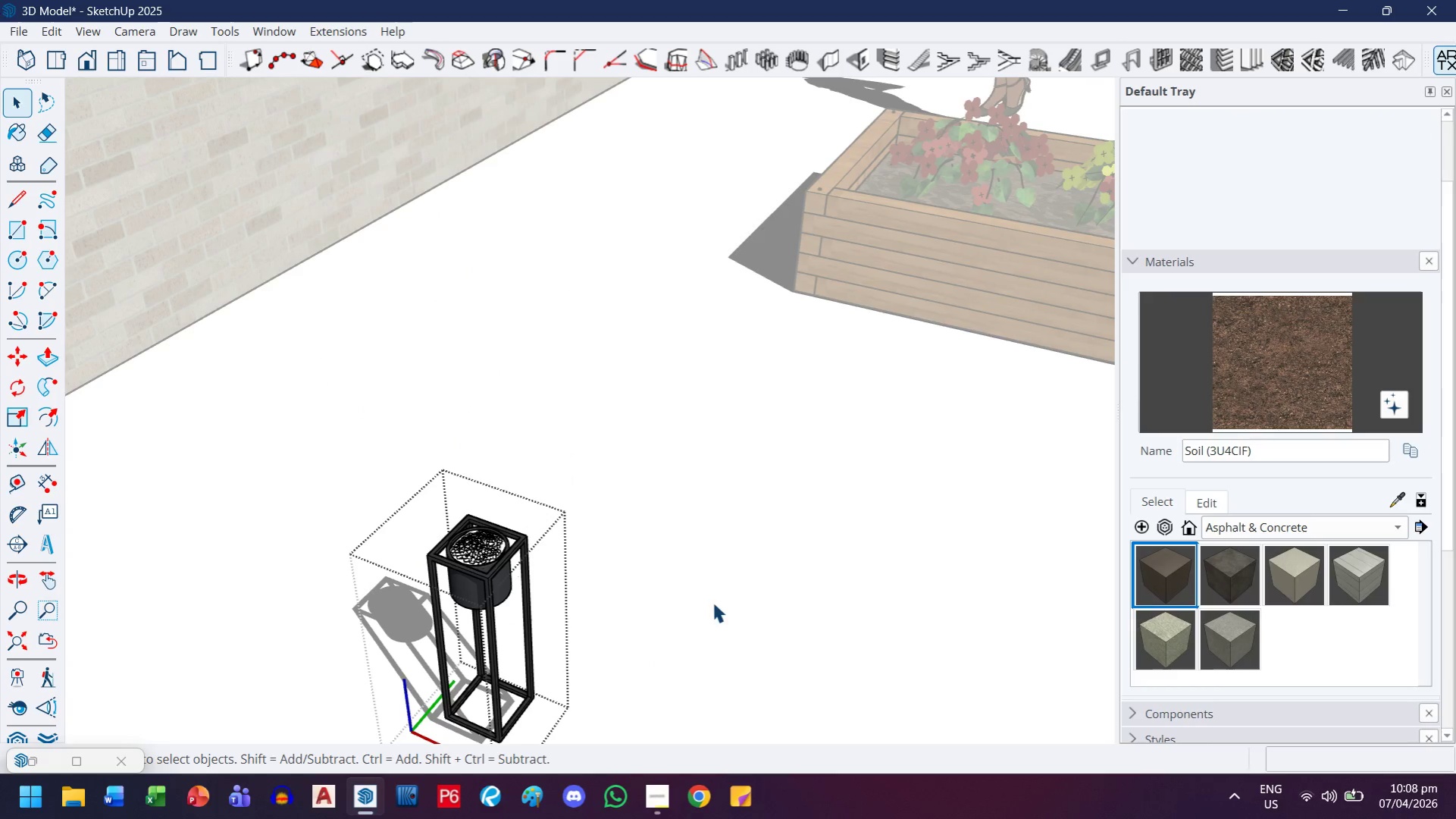 
left_click_drag(start_coordinate=[709, 582], to_coordinate=[692, 575])
 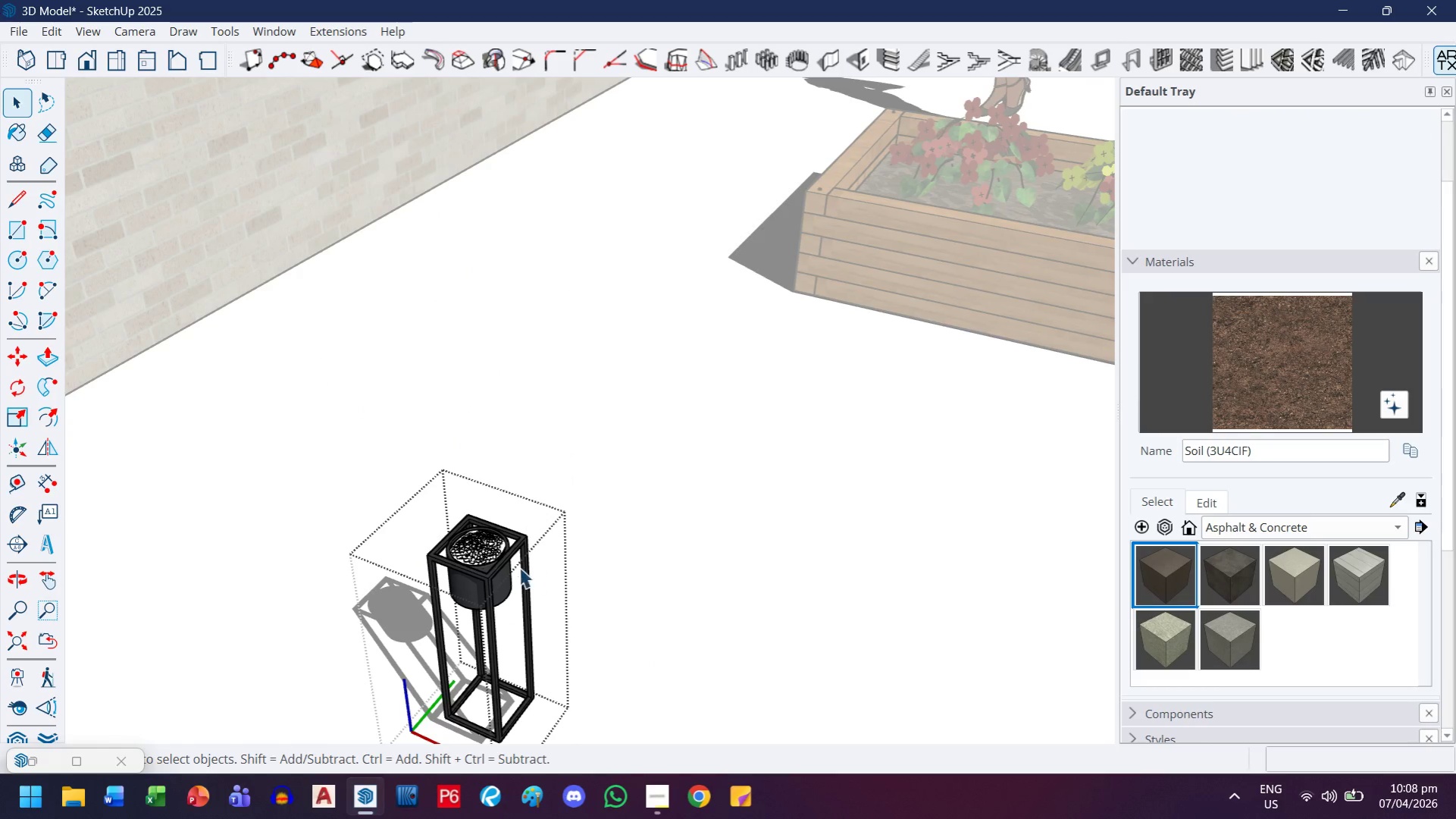 
left_click([502, 565])
 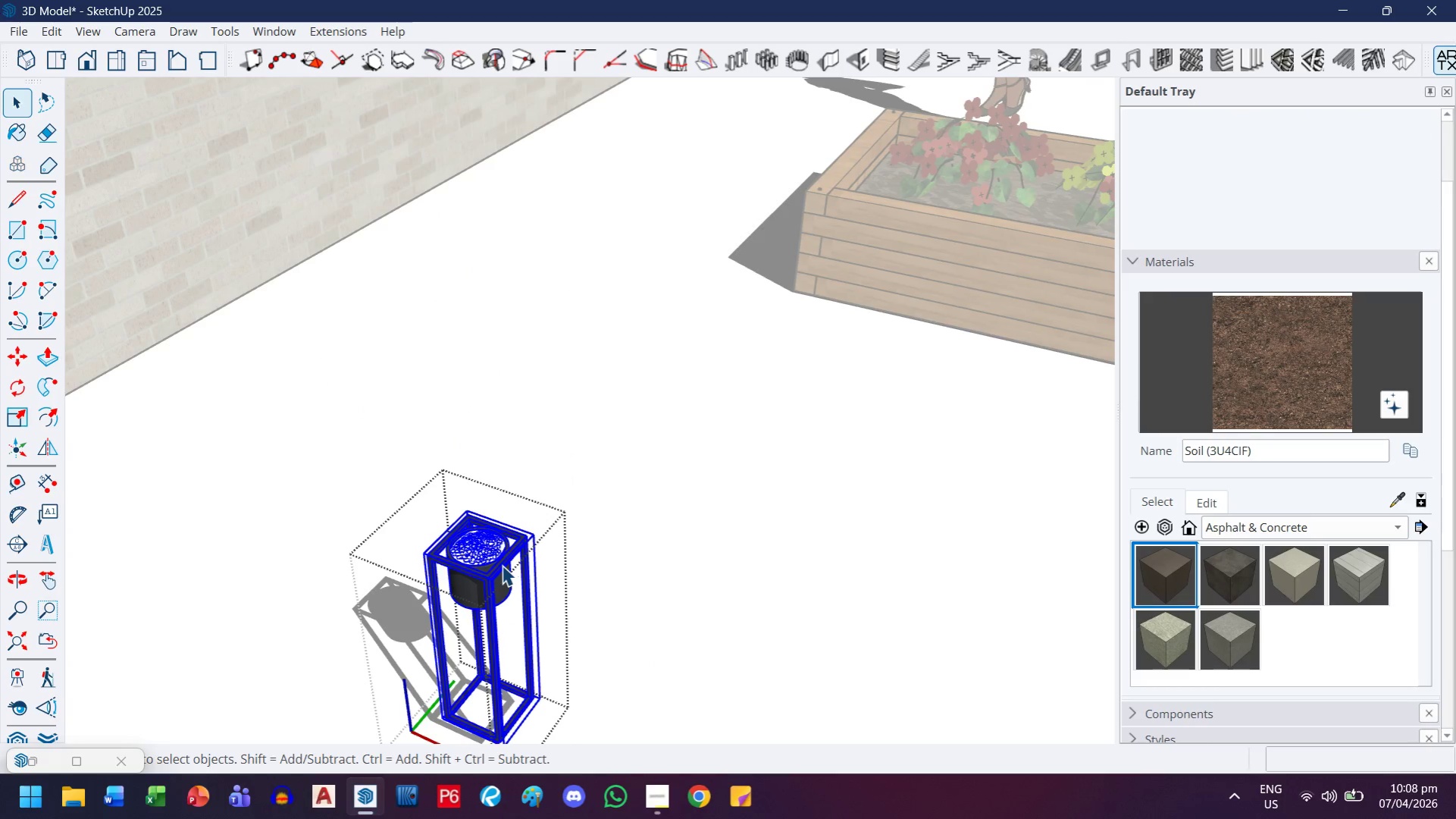 
key(Delete)
 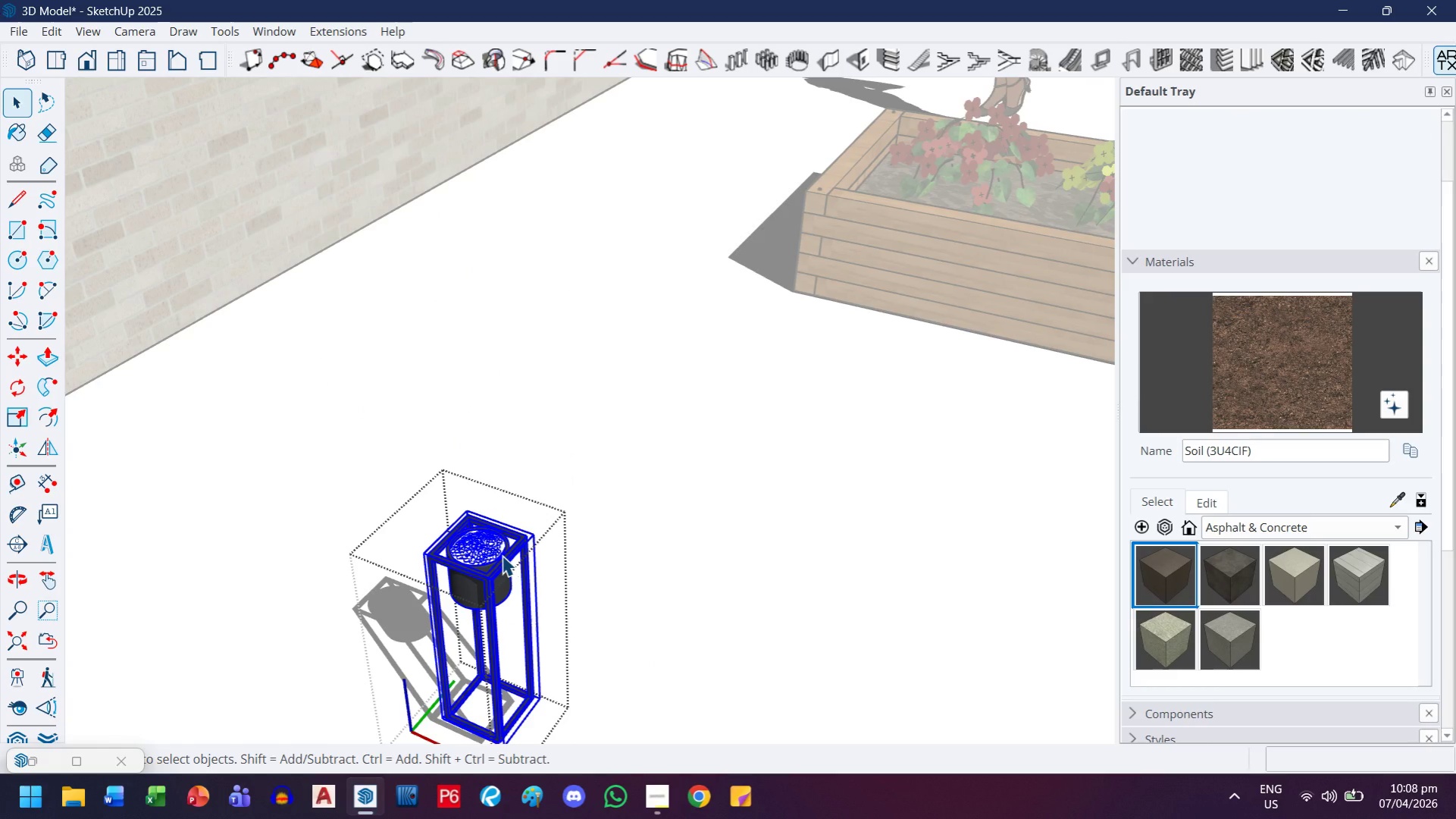 
scroll: coordinate [526, 554], scroll_direction: down, amount: 15.0
 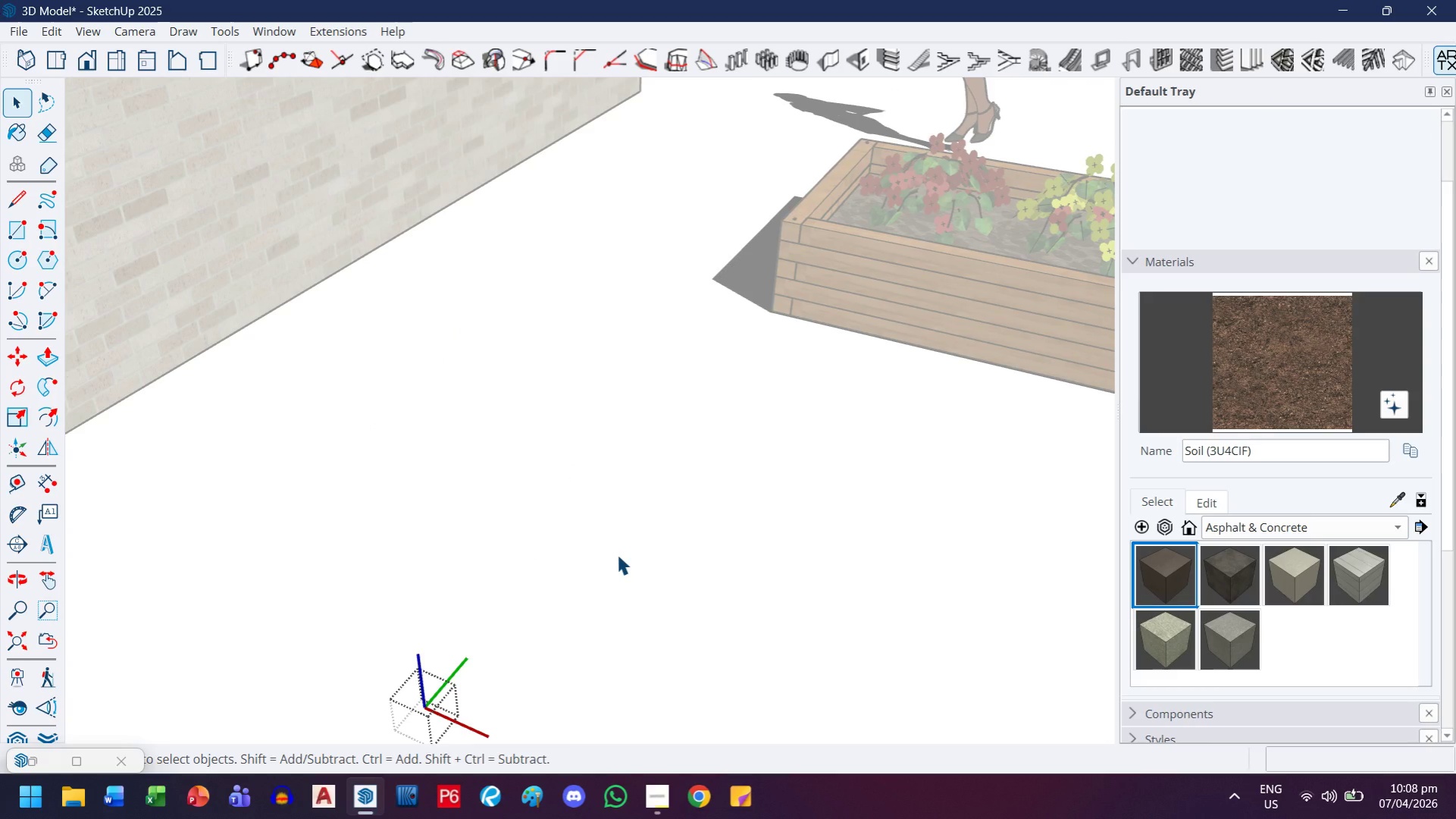 
key(Escape)
 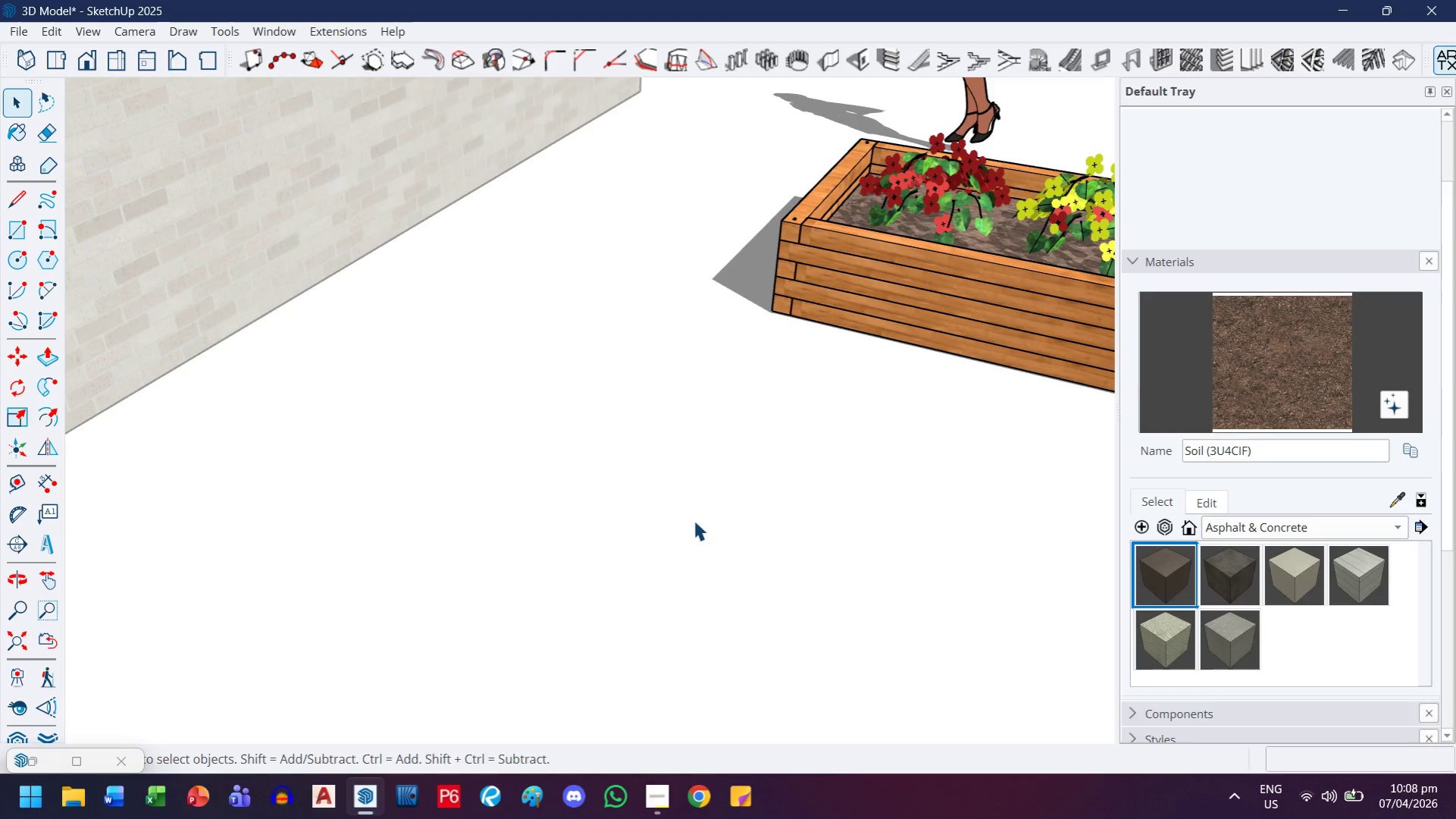 
key(H)
 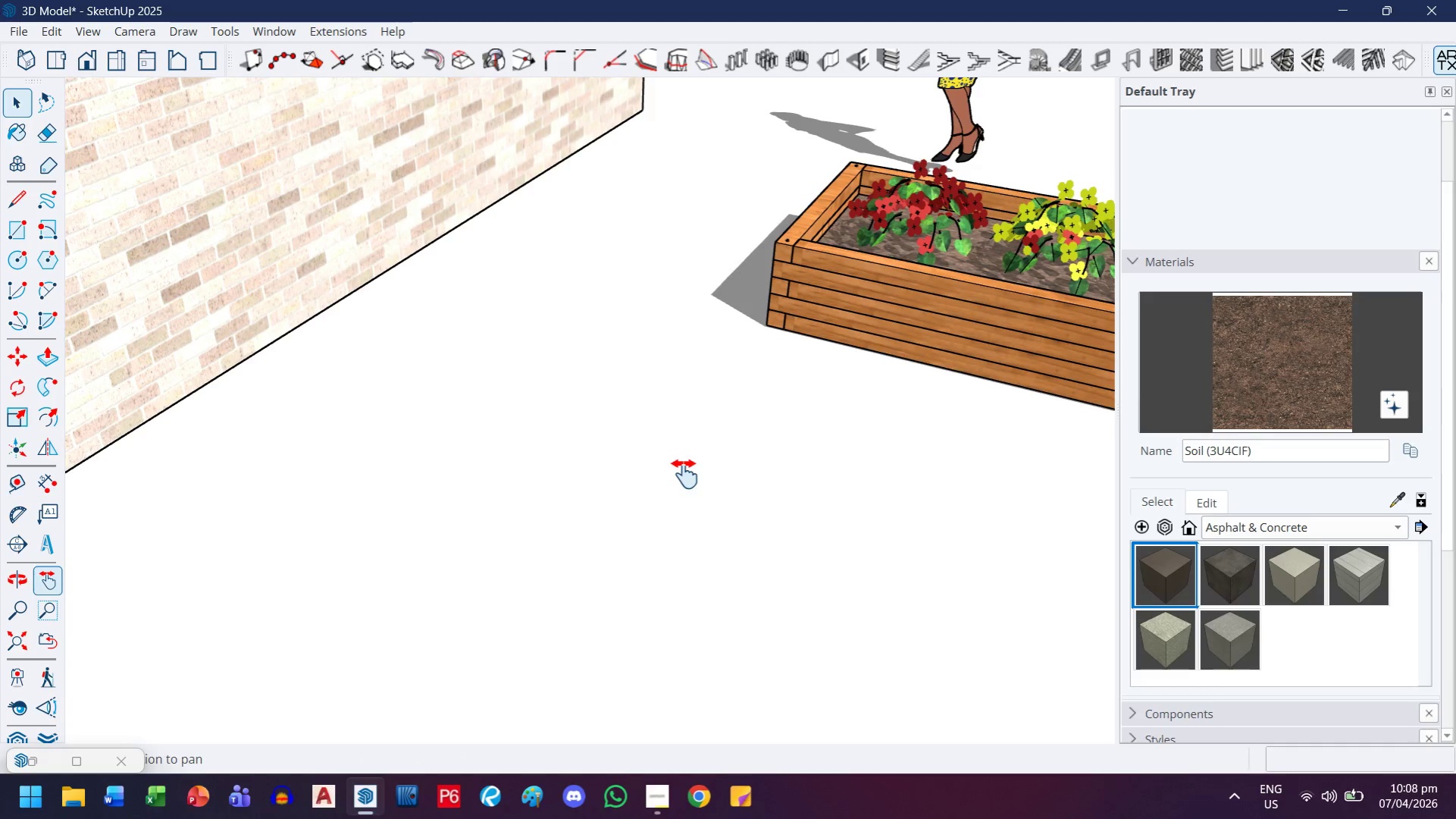 
left_click_drag(start_coordinate=[694, 474], to_coordinate=[315, 586])
 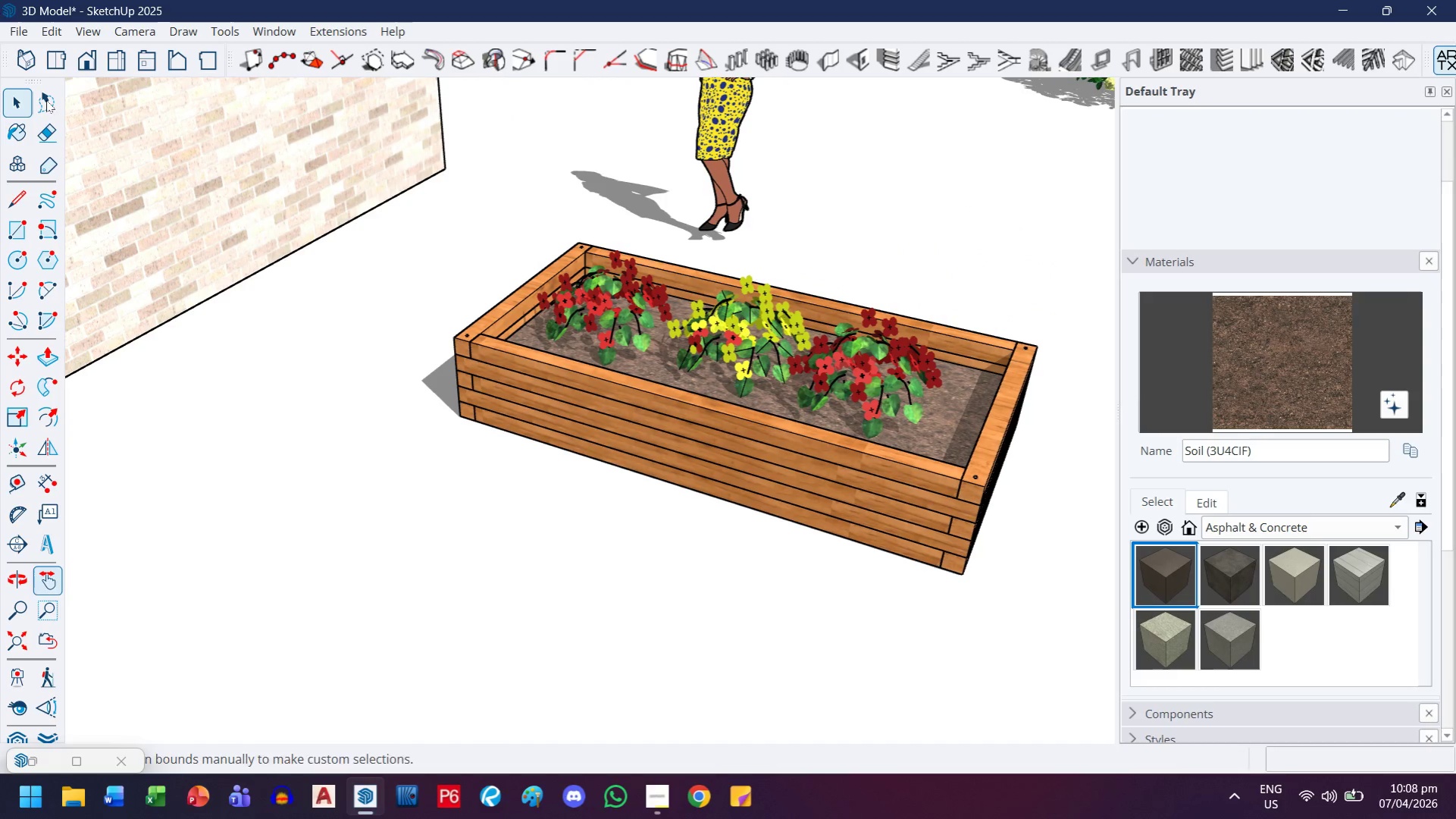 
scroll: coordinate [694, 517], scroll_direction: down, amount: 2.0
 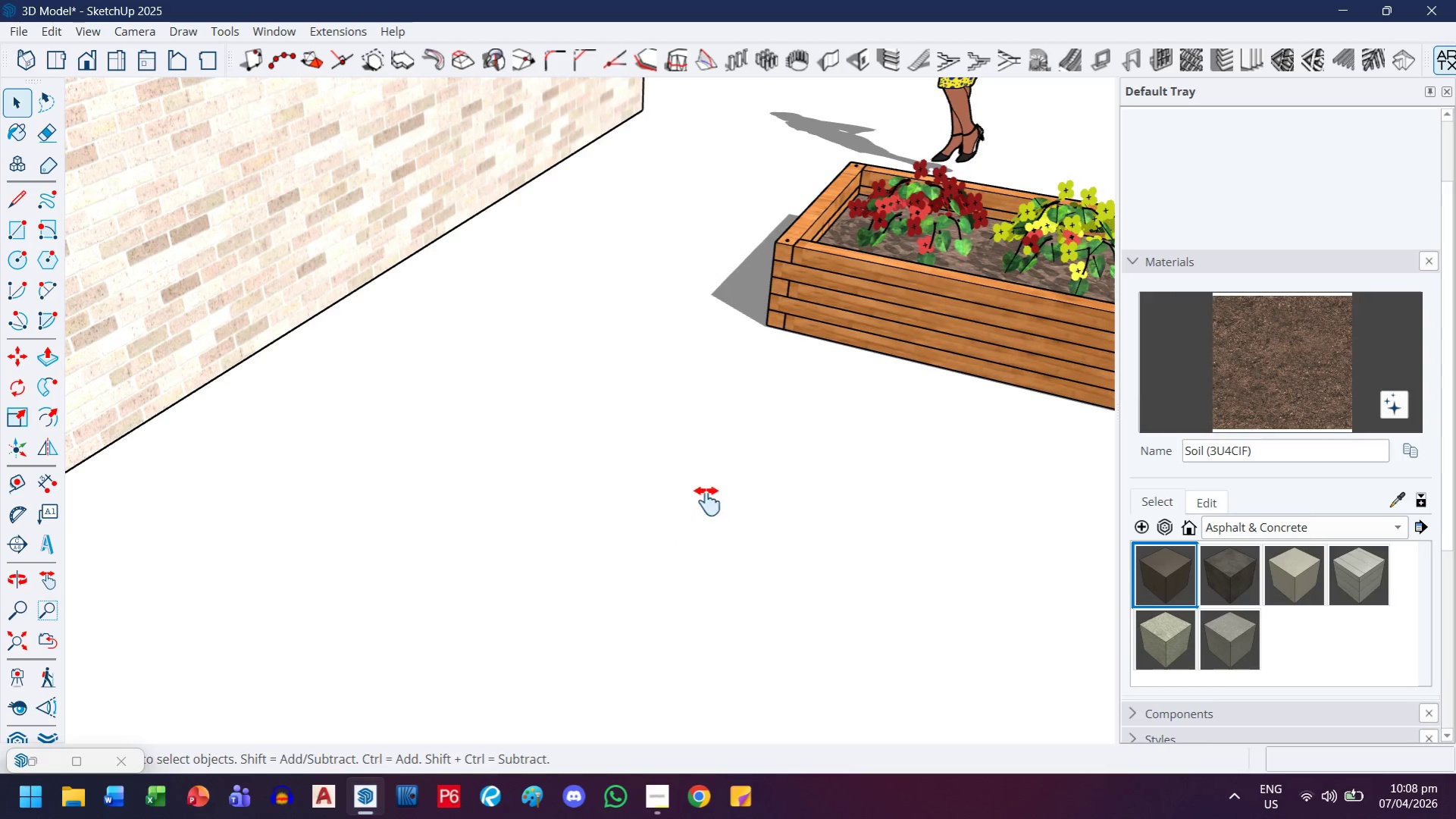 
double_click([769, 450])
 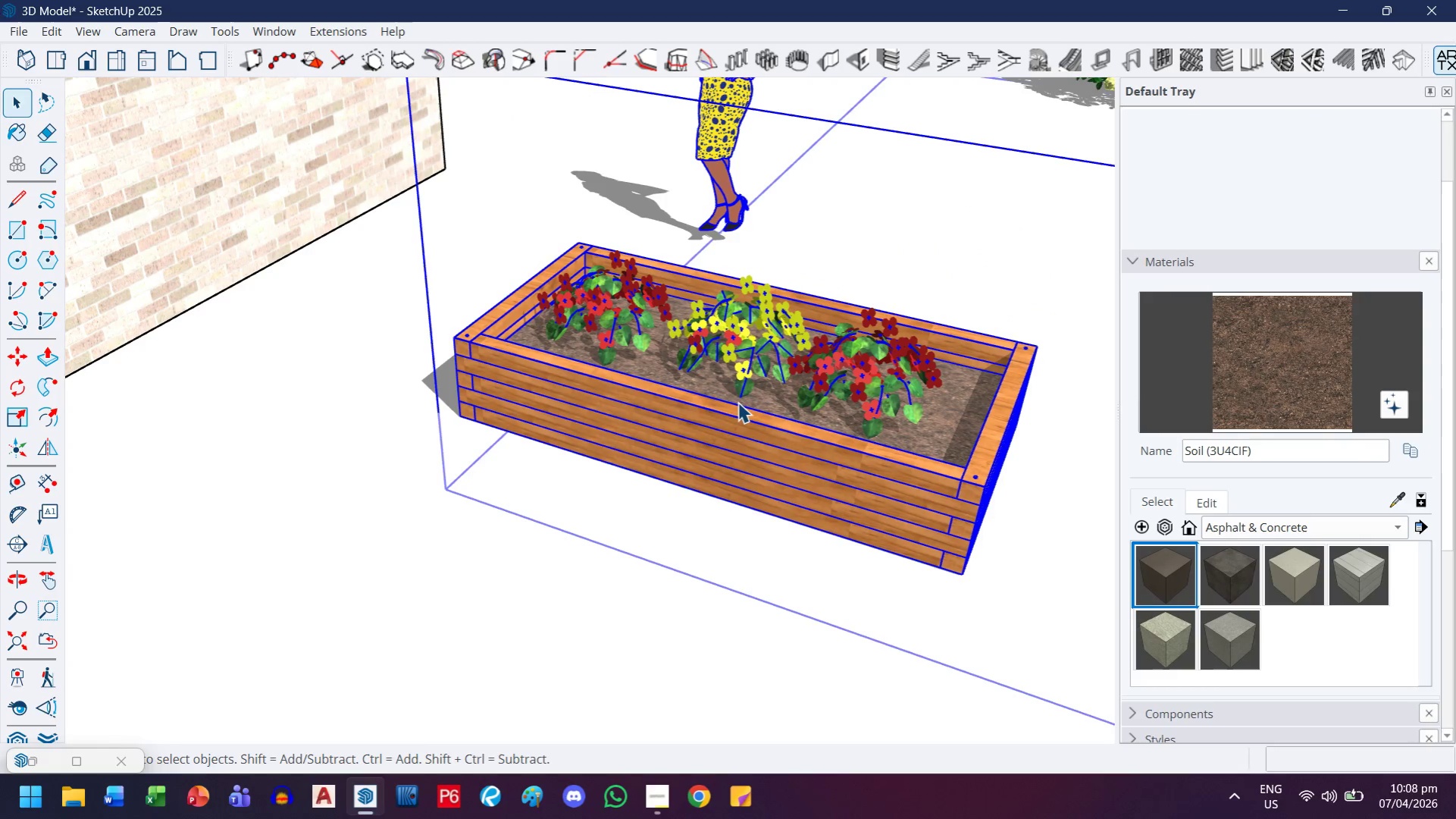 
triple_click([736, 399])
 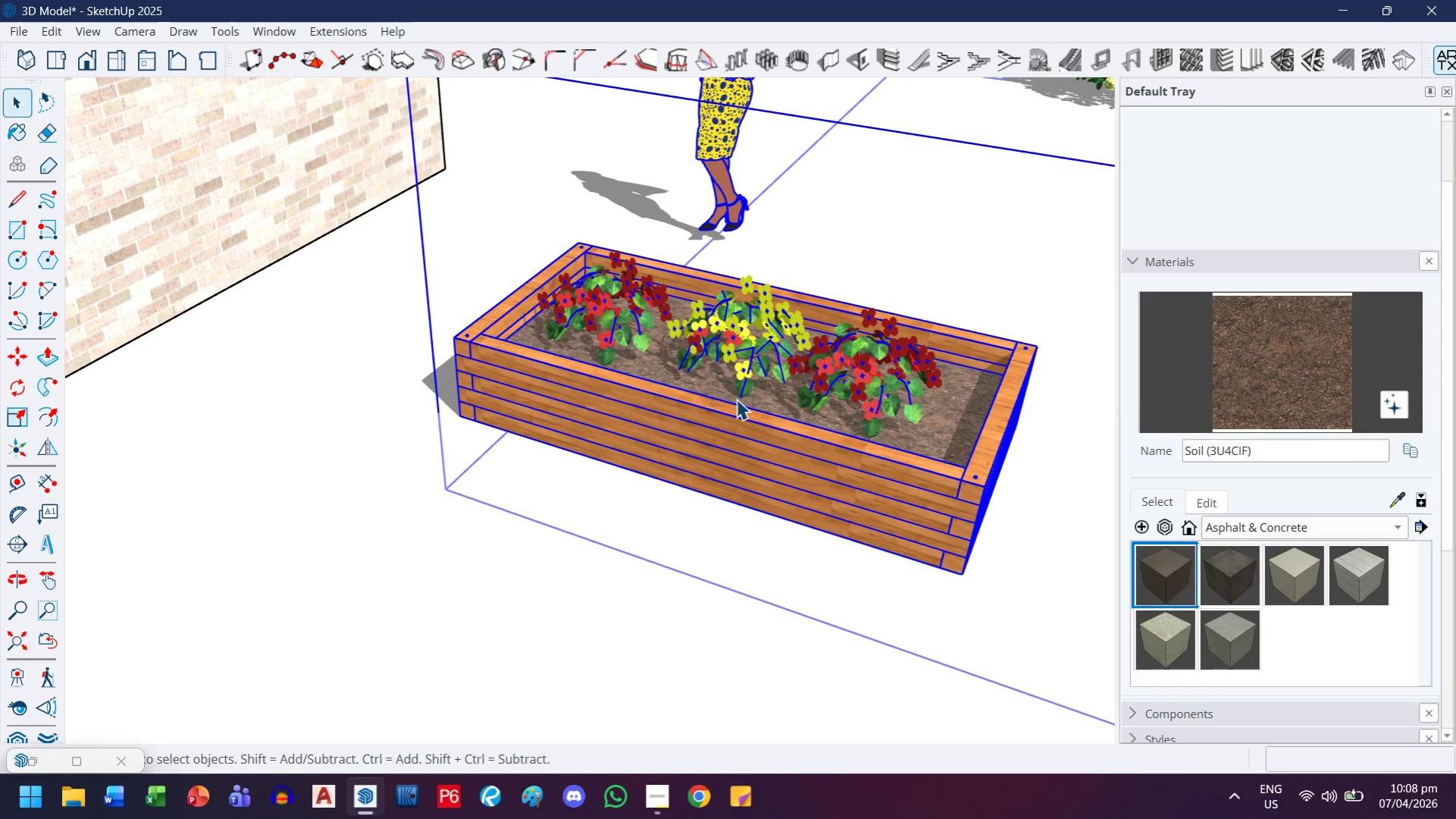 
triple_click([736, 399])
 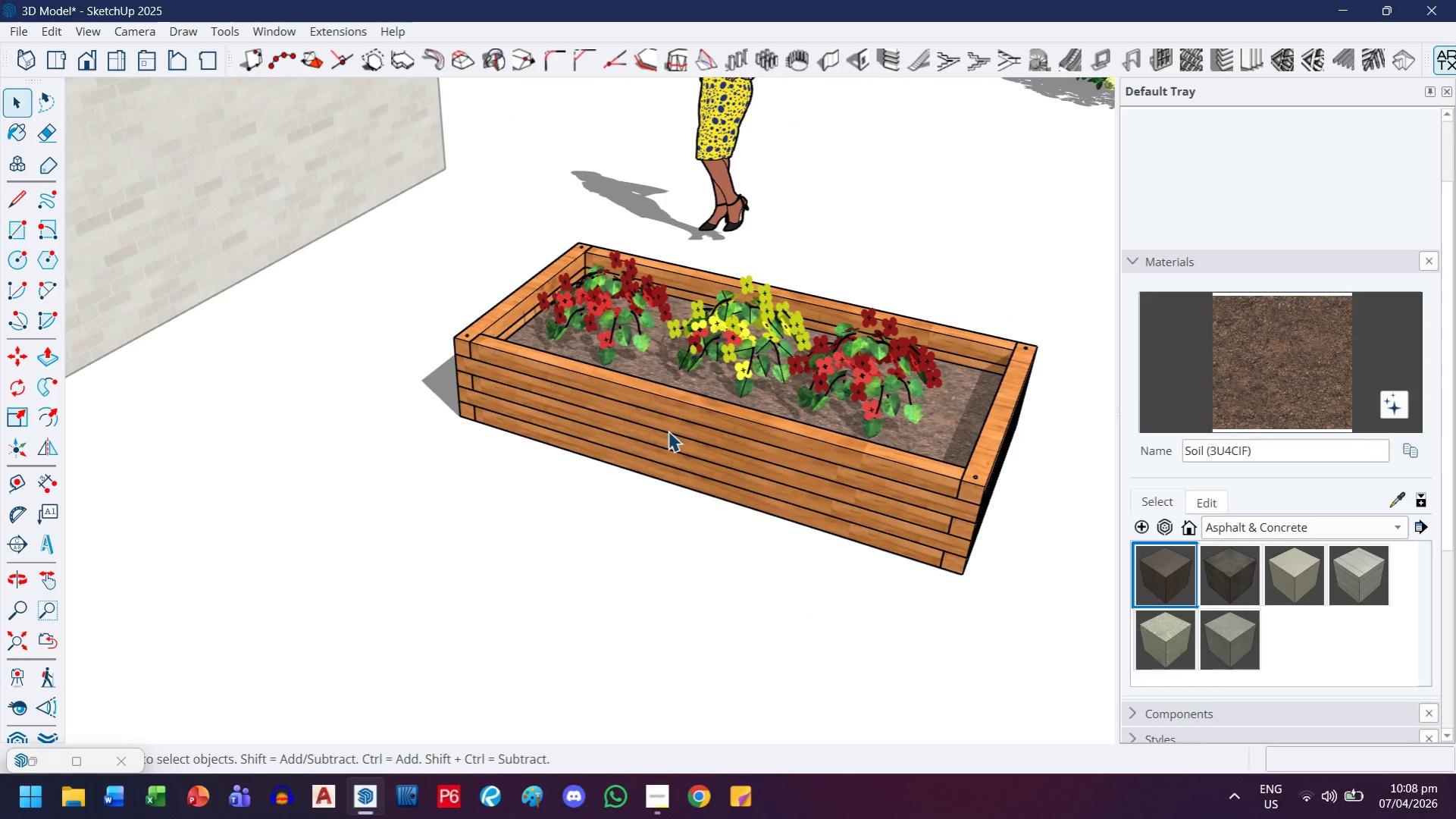 
key(Control+V)
 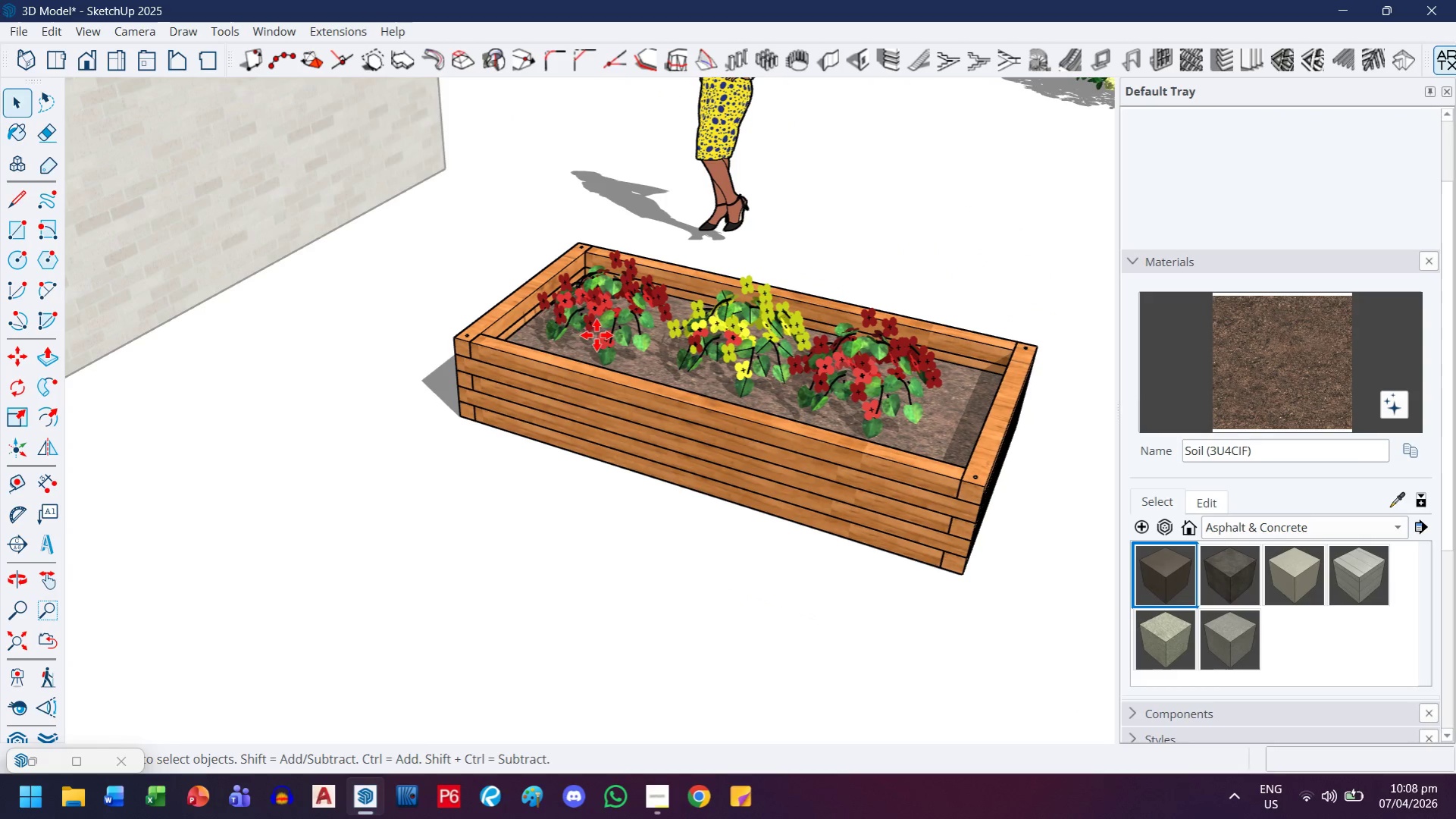 
scroll: coordinate [567, 346], scroll_direction: up, amount: 13.0
 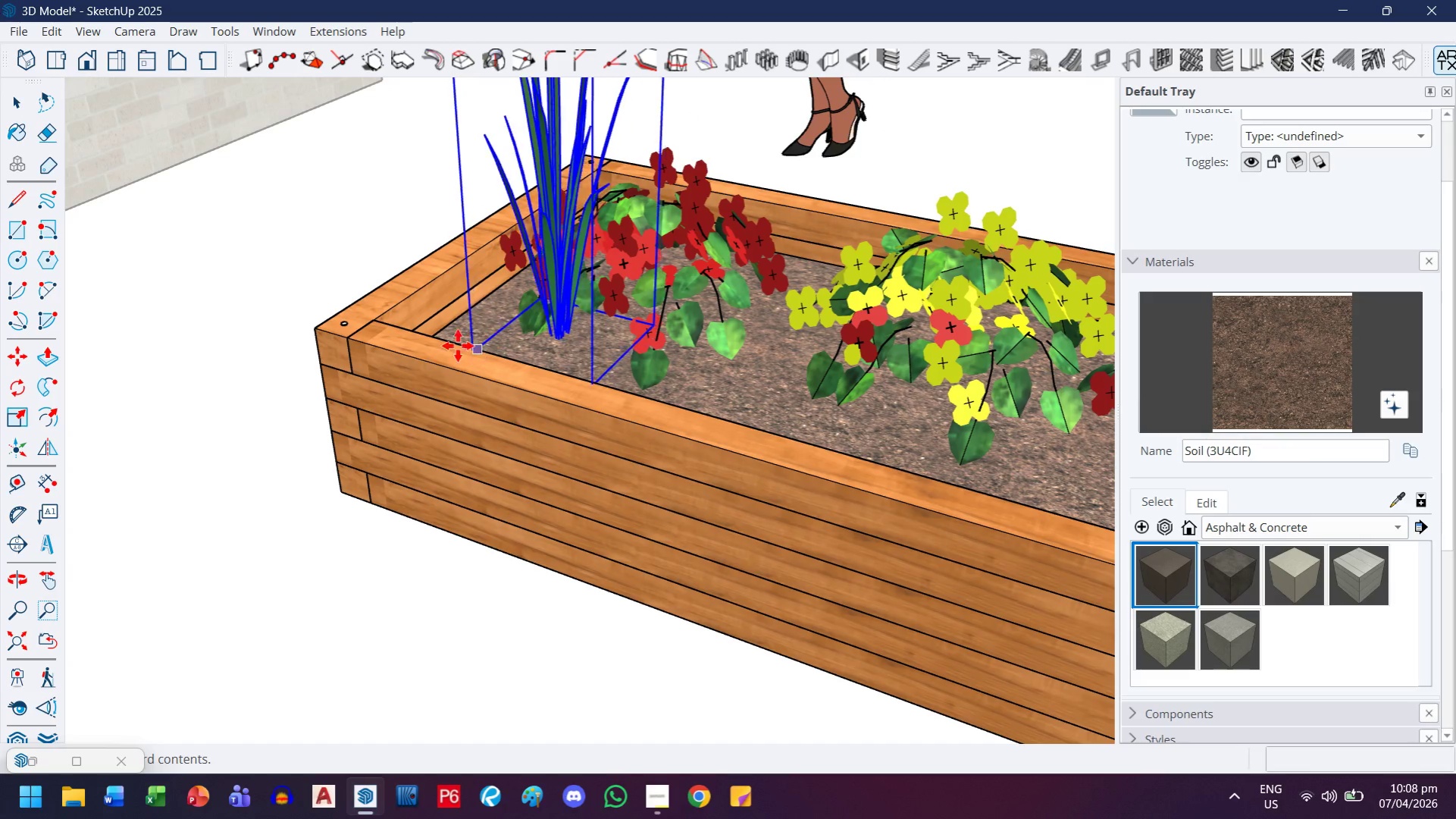 
mouse_move([431, 337])
 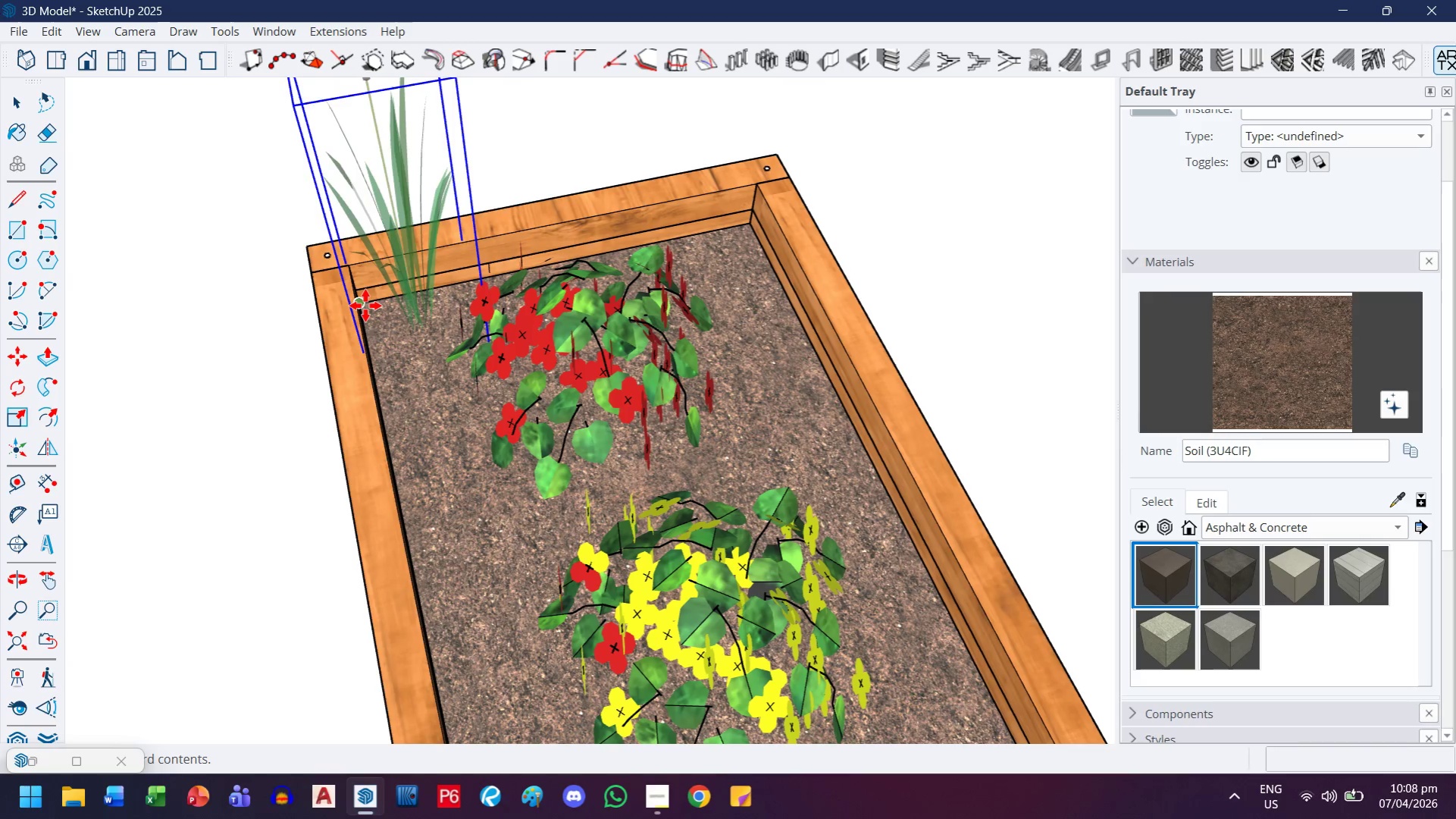 
scroll: coordinate [338, 293], scroll_direction: up, amount: 4.0
 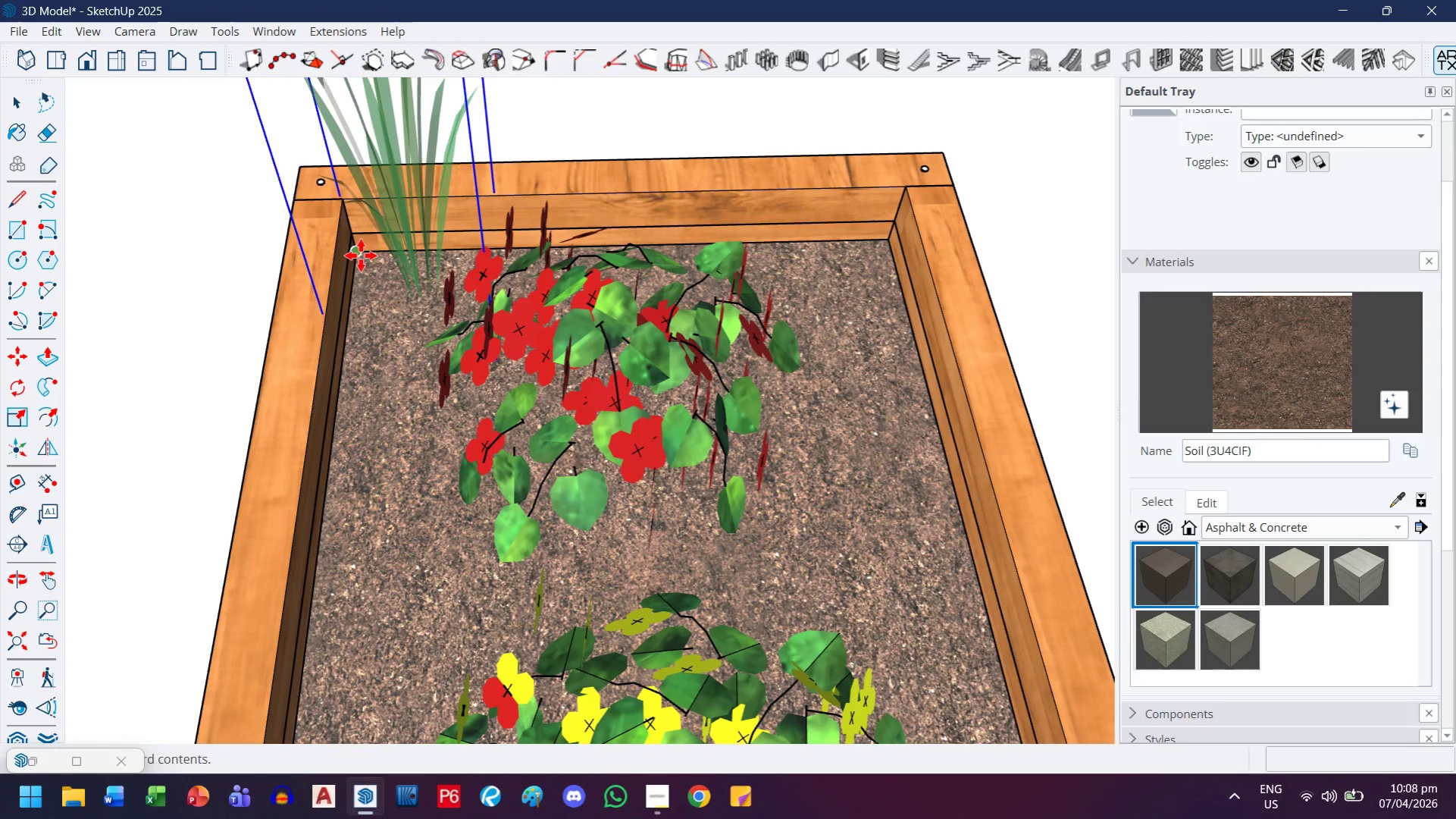 
left_click([357, 253])
 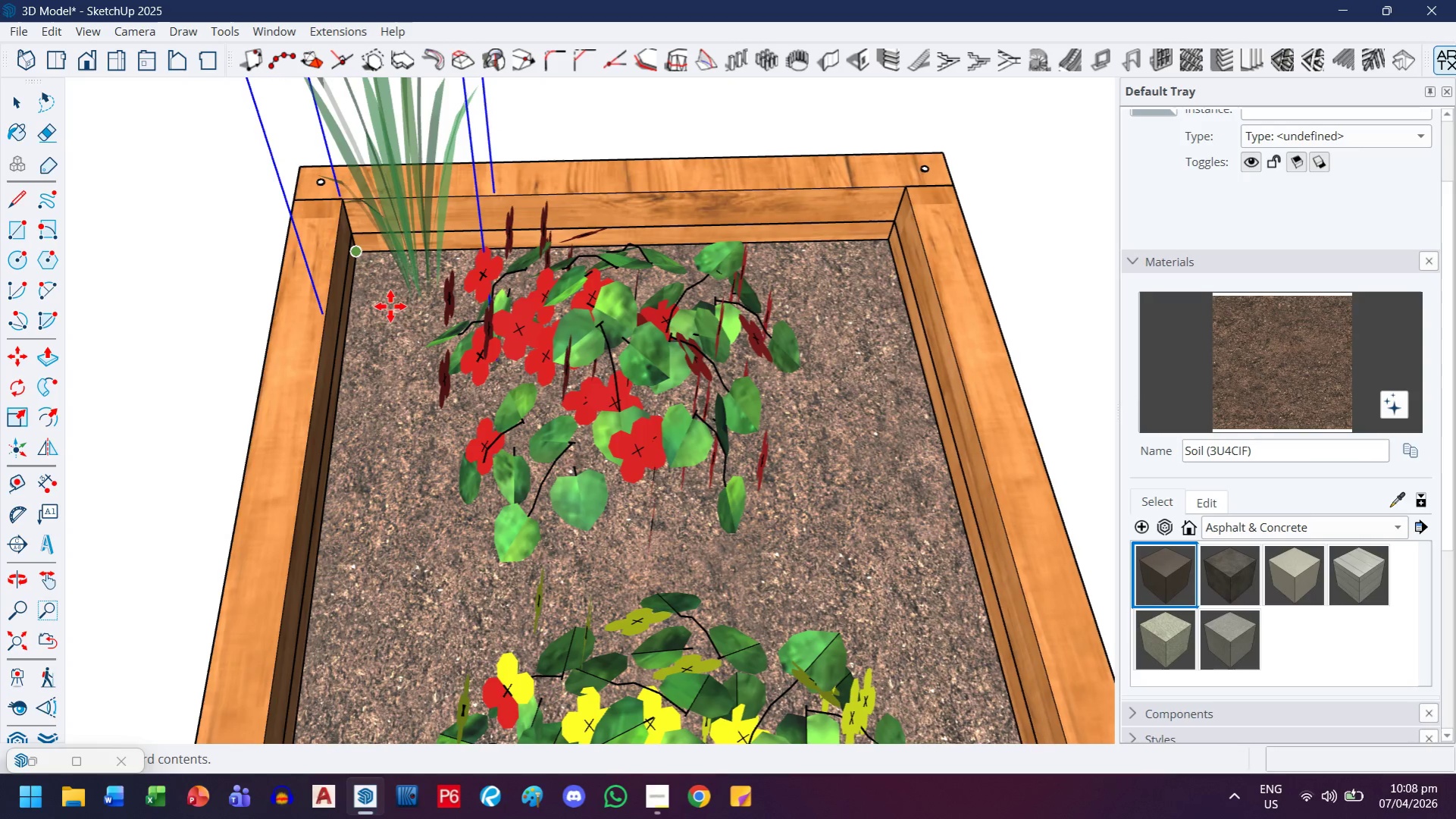 
scroll: coordinate [656, 290], scroll_direction: down, amount: 7.0
 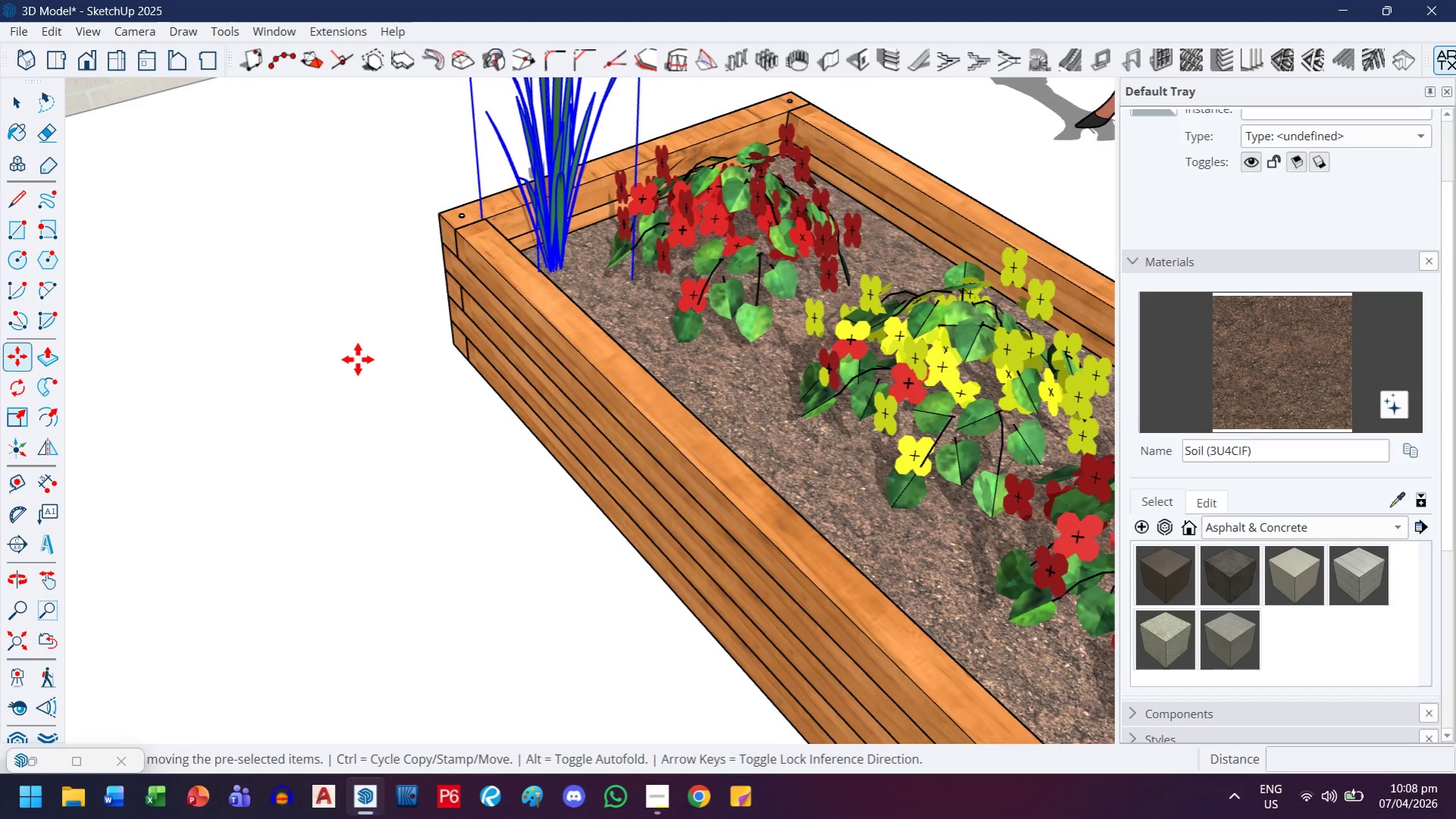 
left_click([358, 359])
 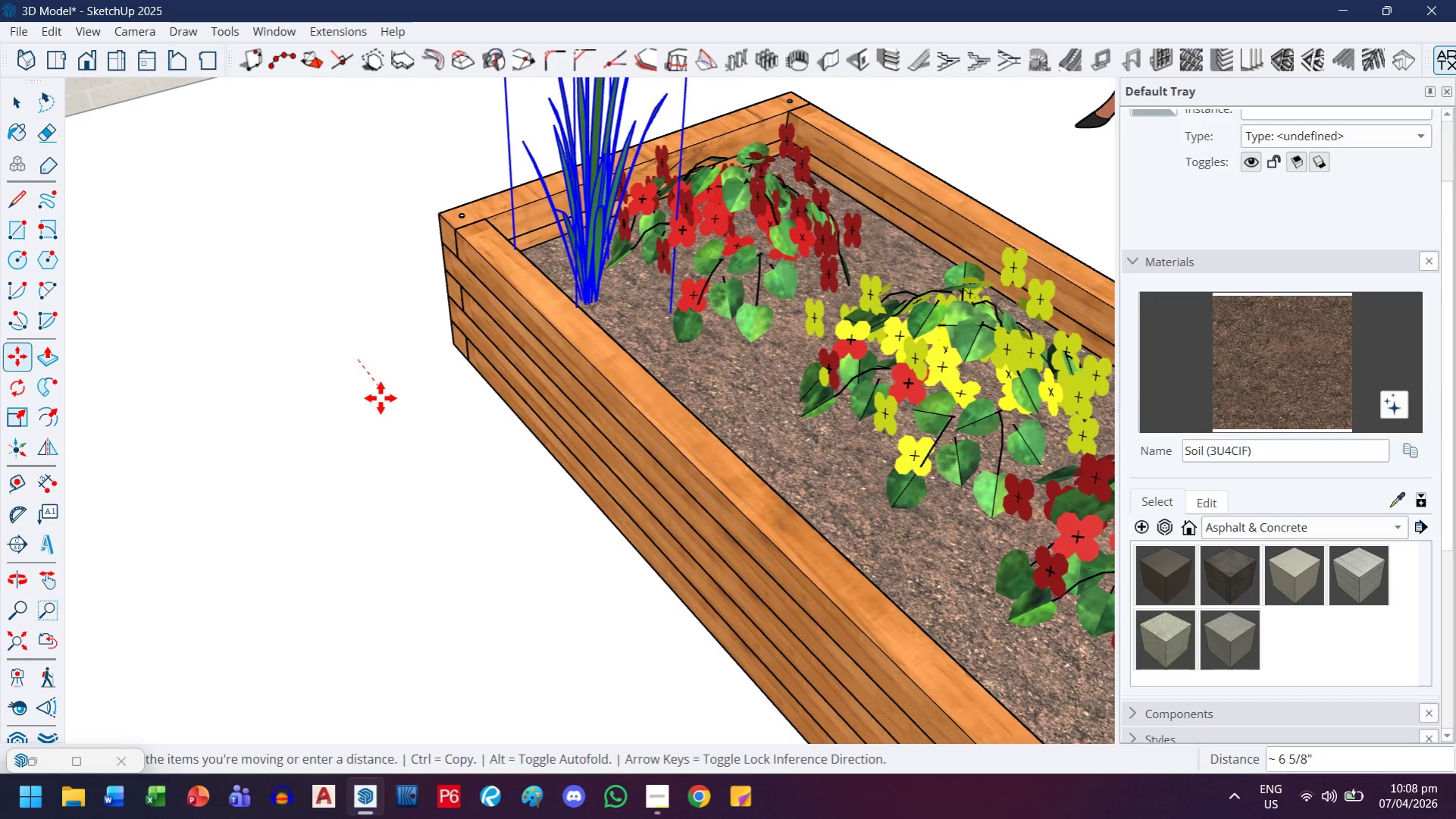 
left_click([380, 398])
 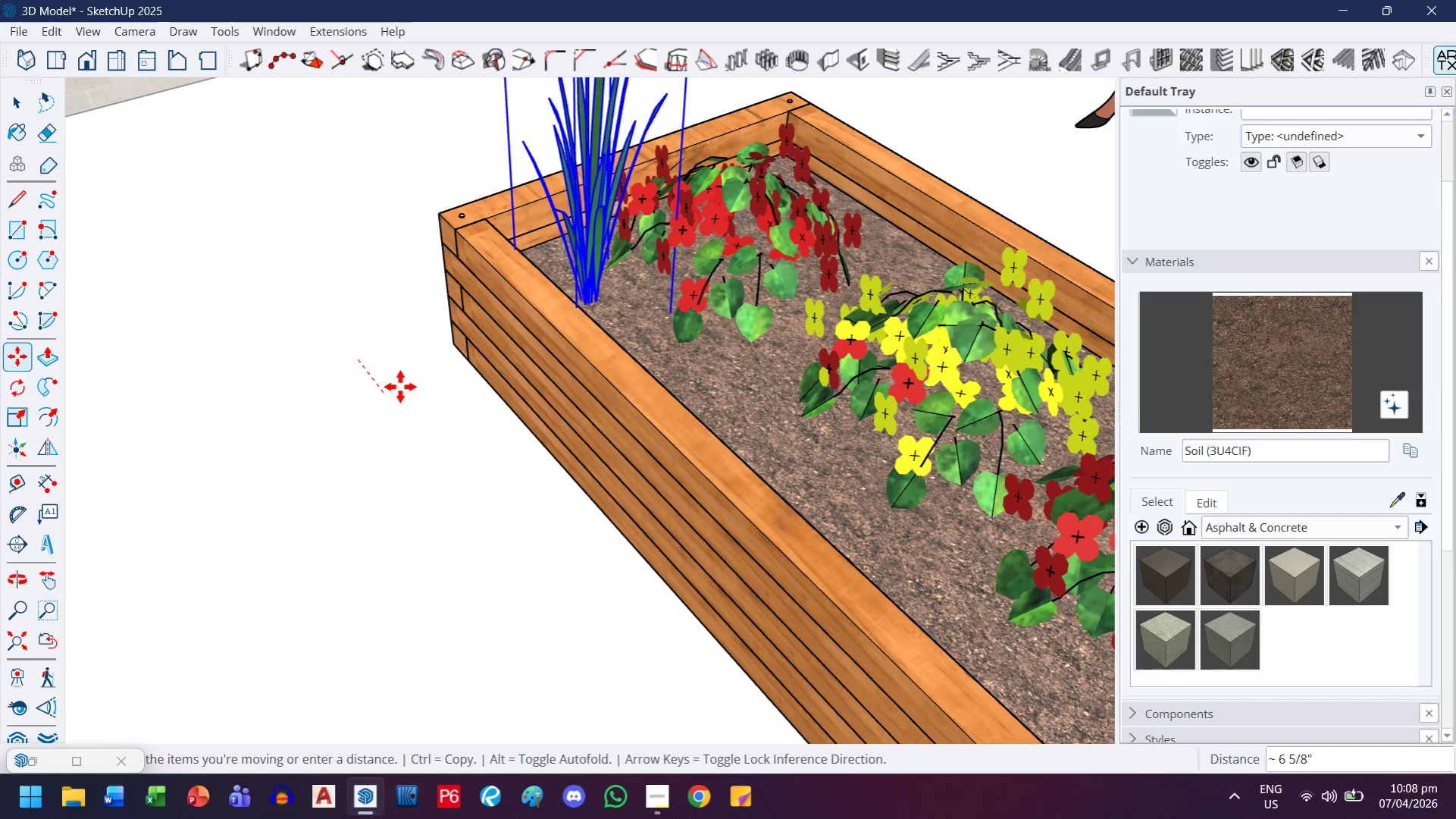 
scroll: coordinate [570, 340], scroll_direction: down, amount: 14.0
 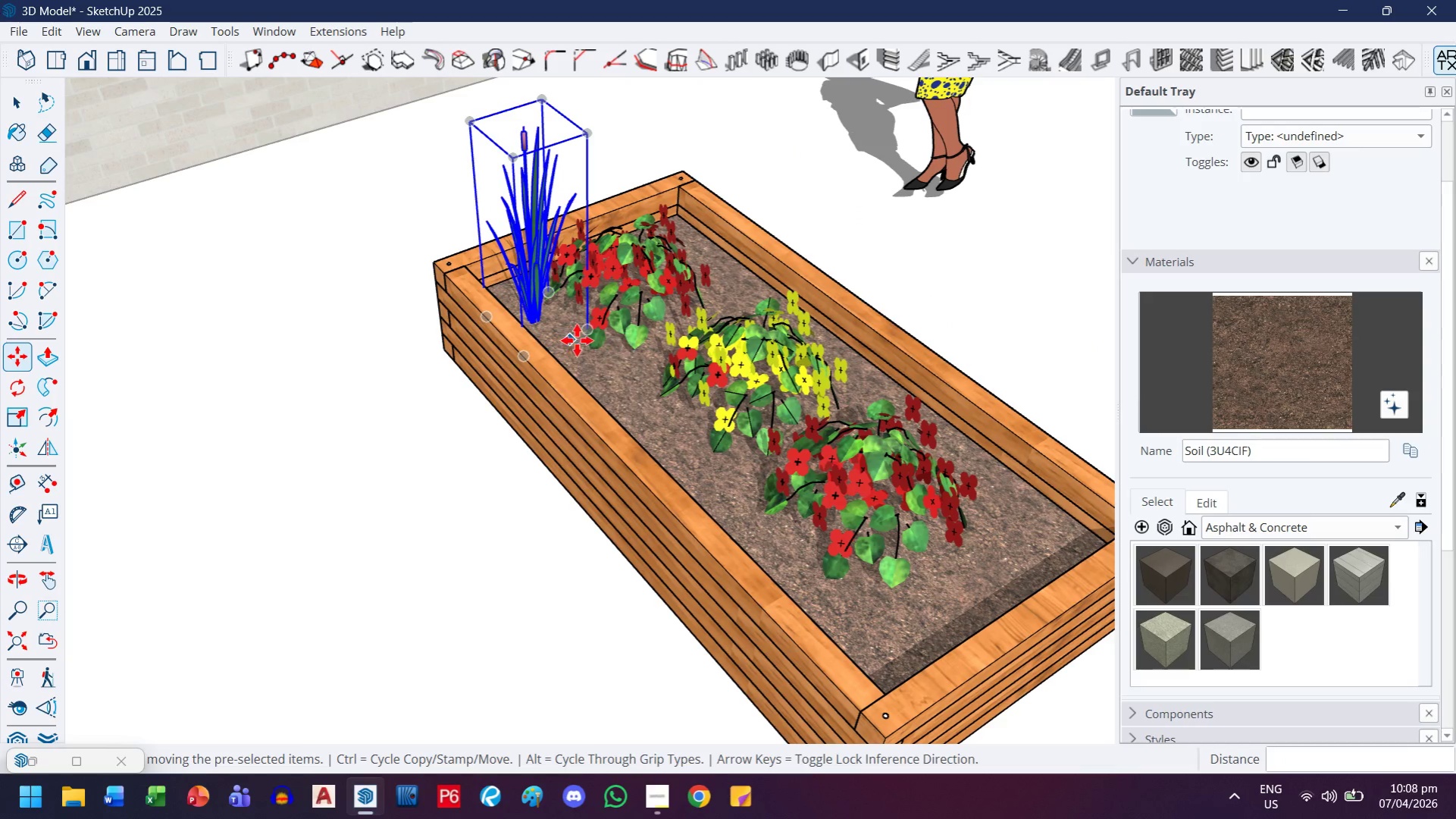 
key(M)
 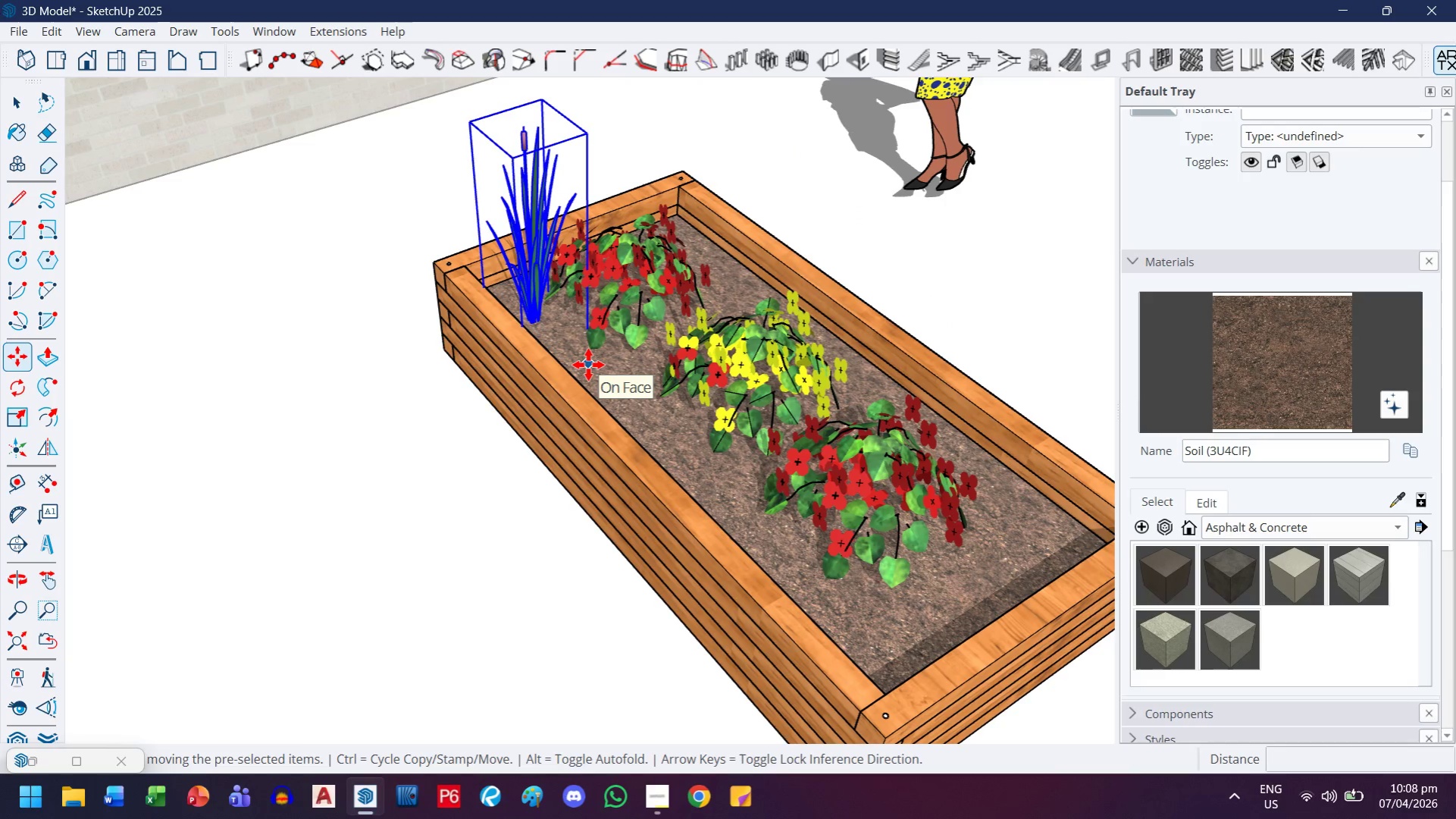 
left_click([588, 365])
 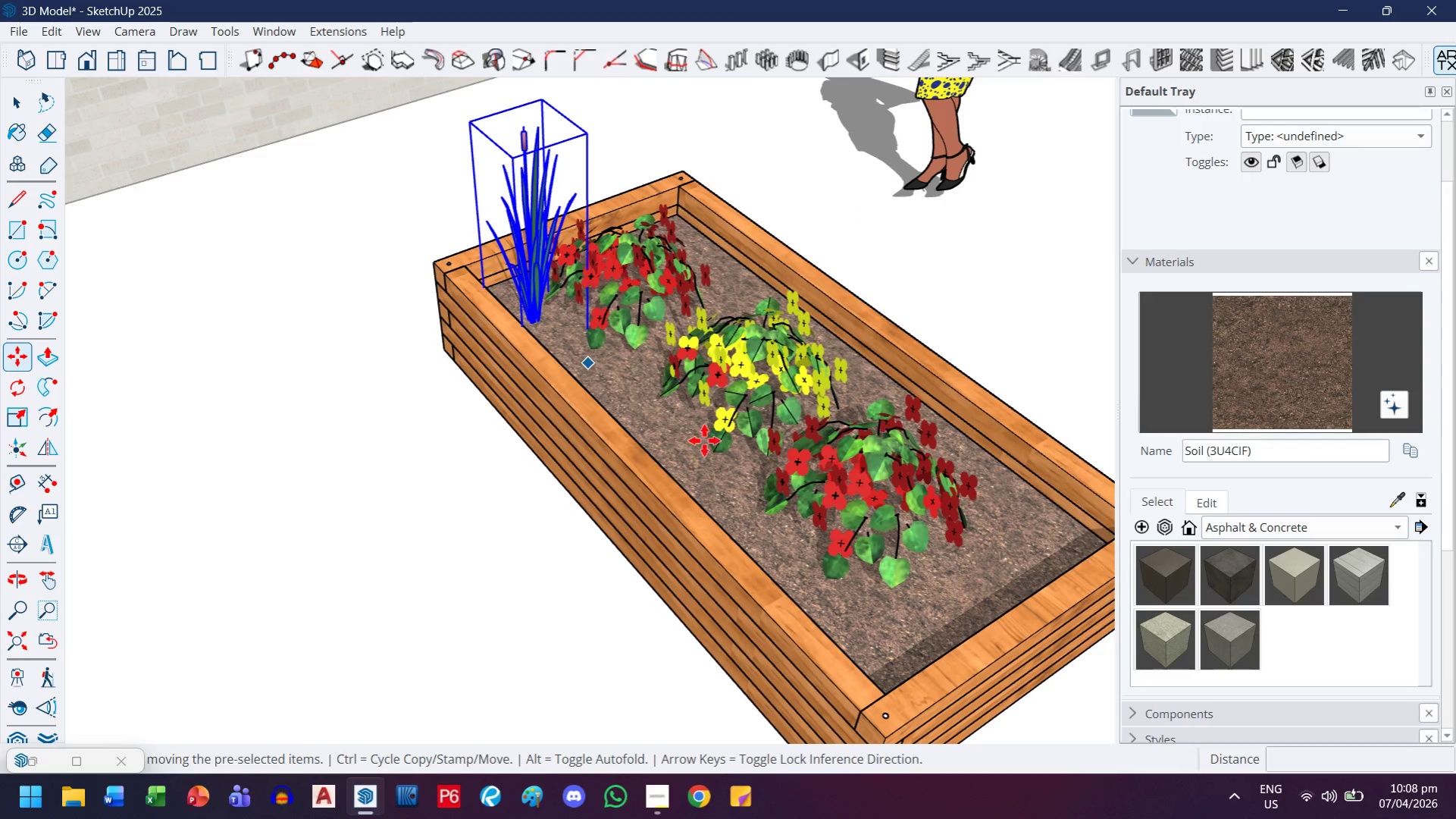 
key(Control+ControlLeft)
 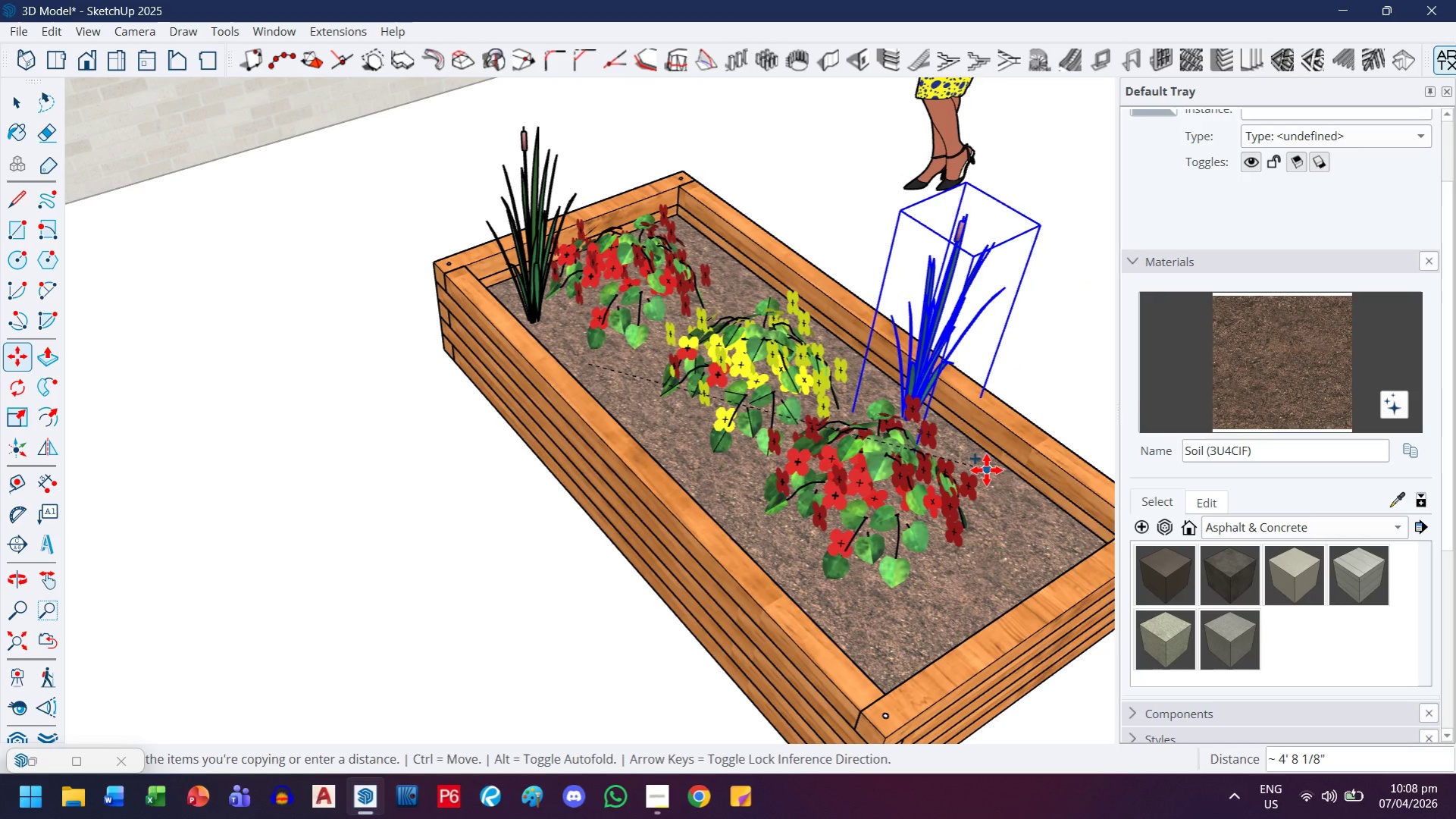 
scroll: coordinate [681, 490], scroll_direction: up, amount: 3.0
 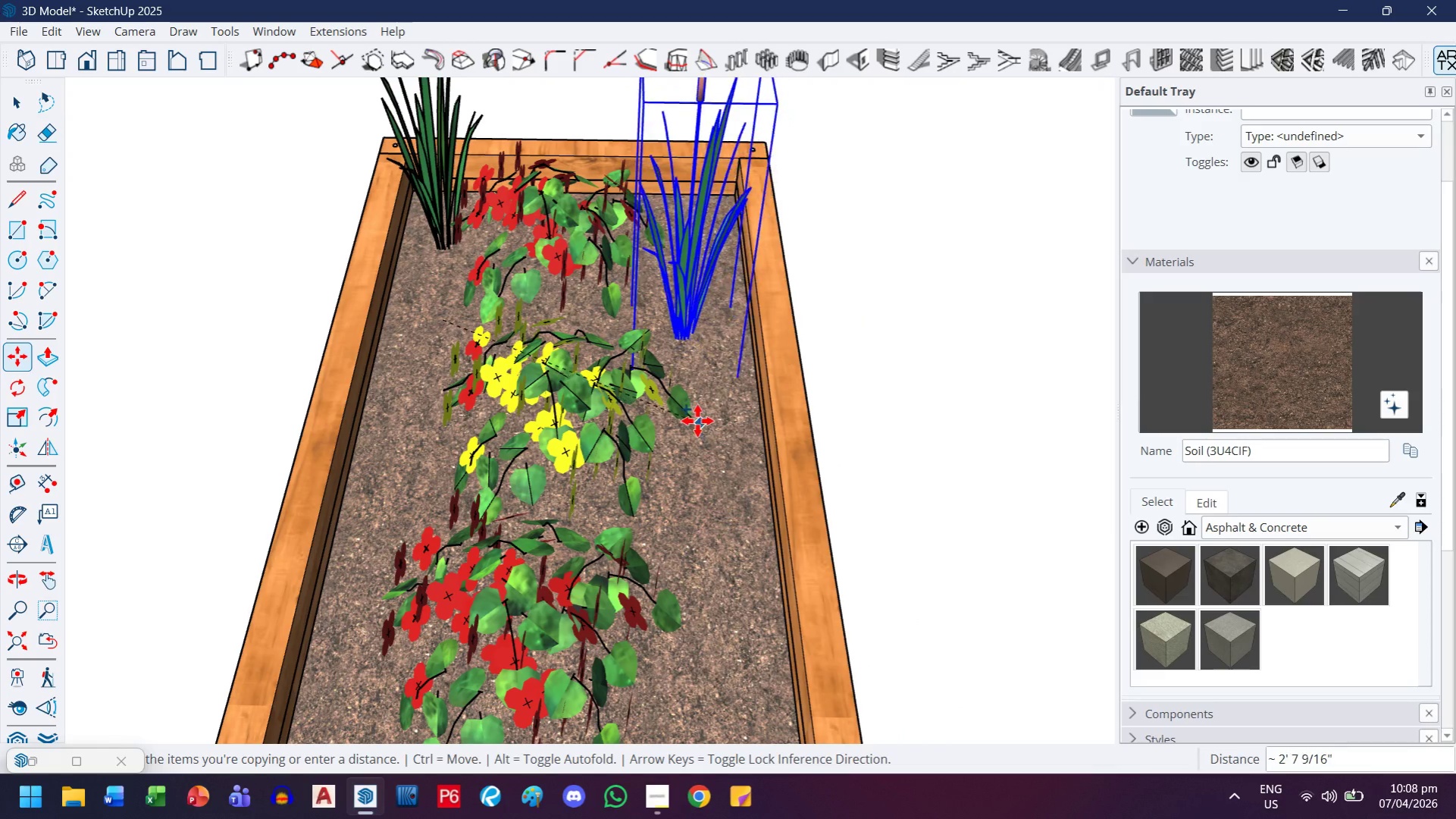 
left_click([697, 421])
 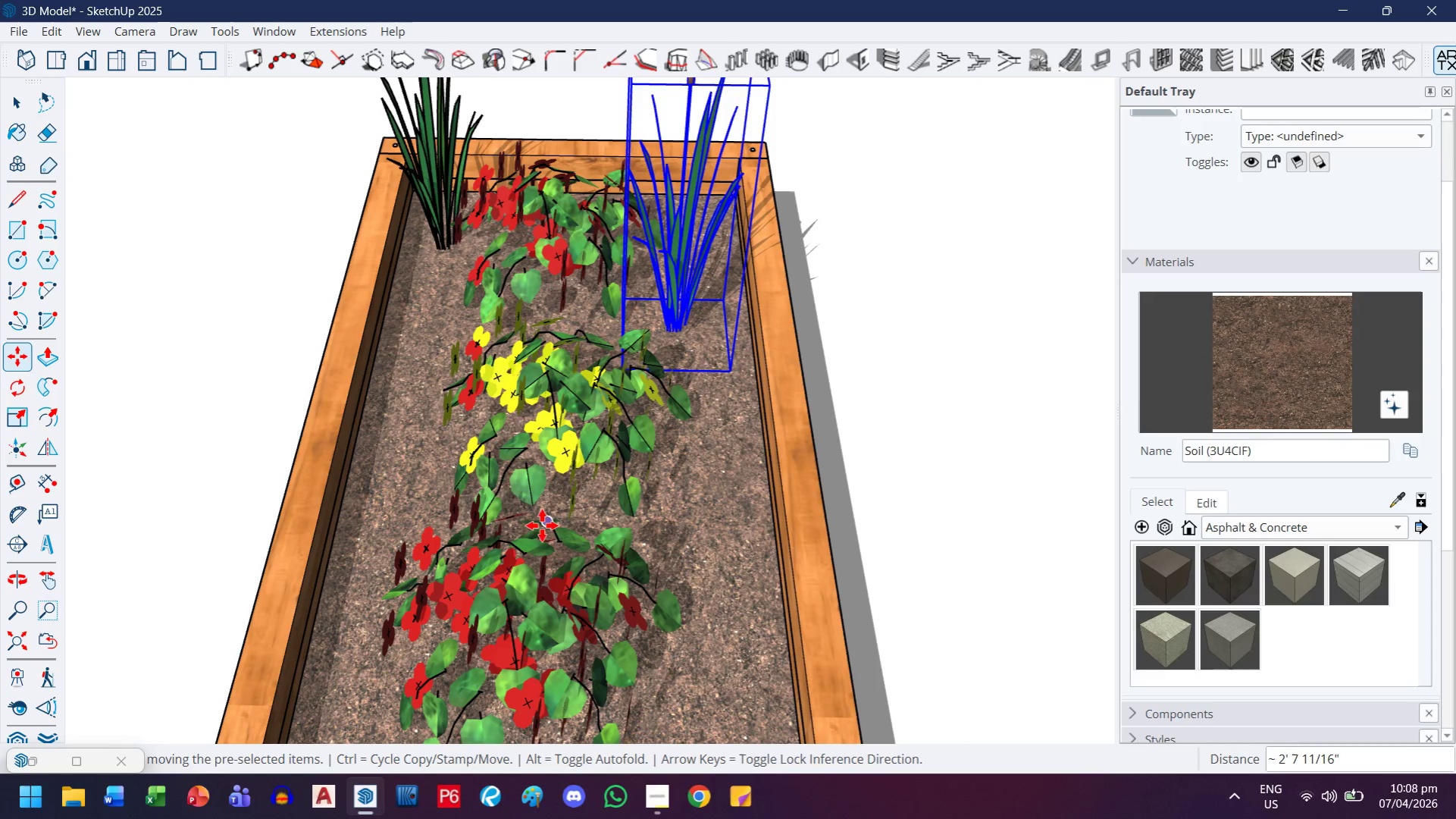 
key(Control+ControlLeft)
 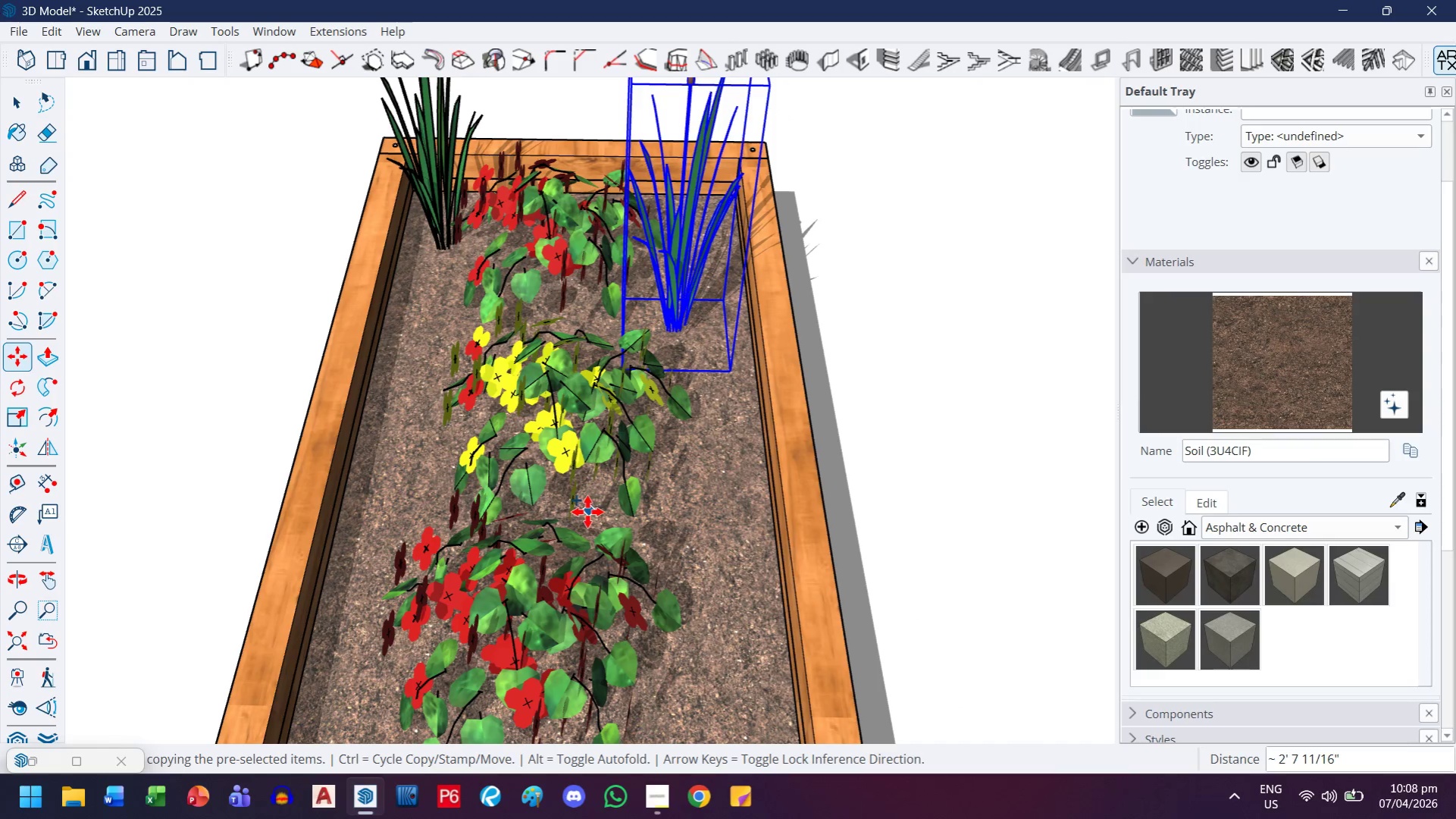 
key(Control+ControlLeft)
 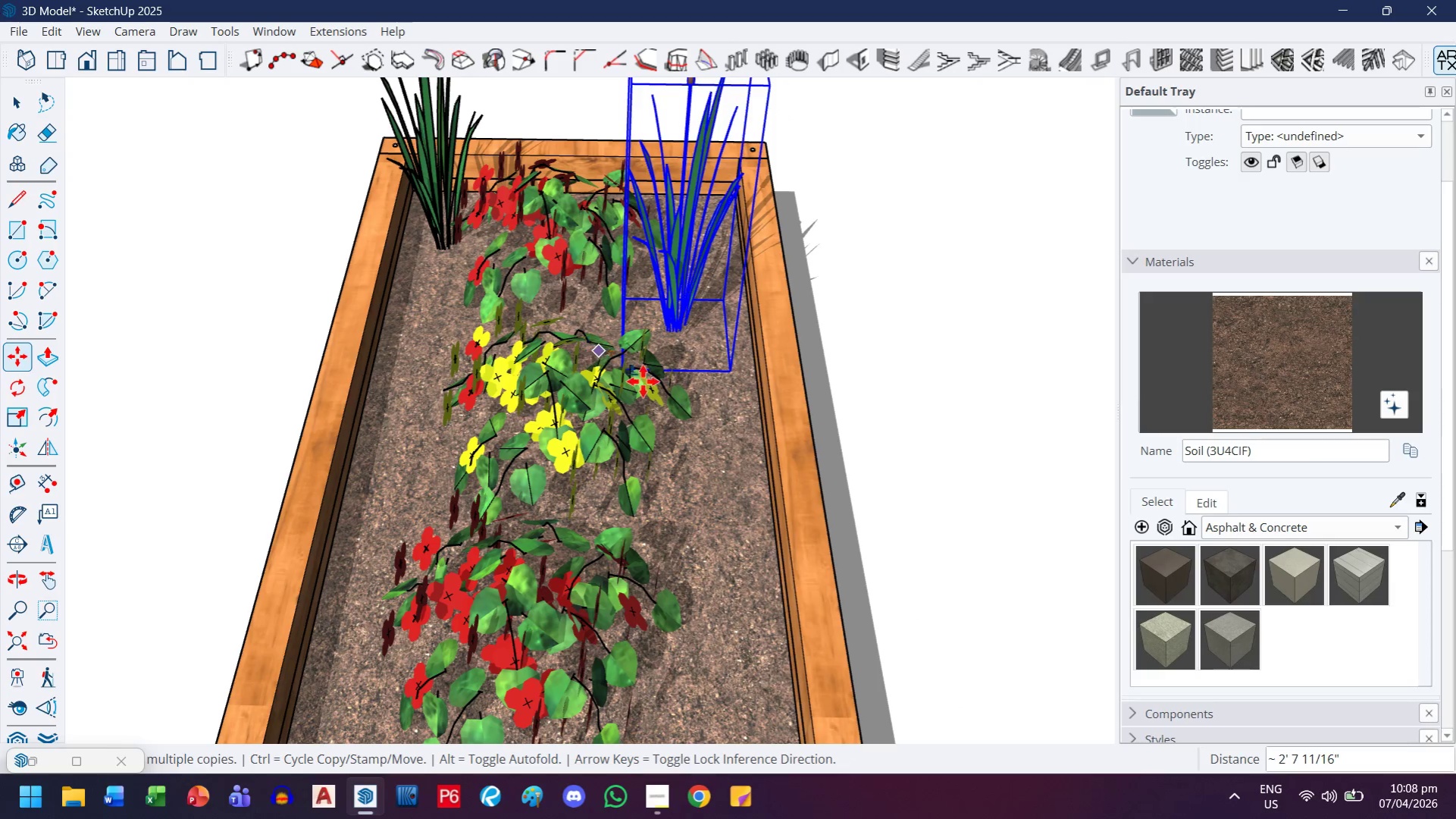 
left_click([733, 447])
 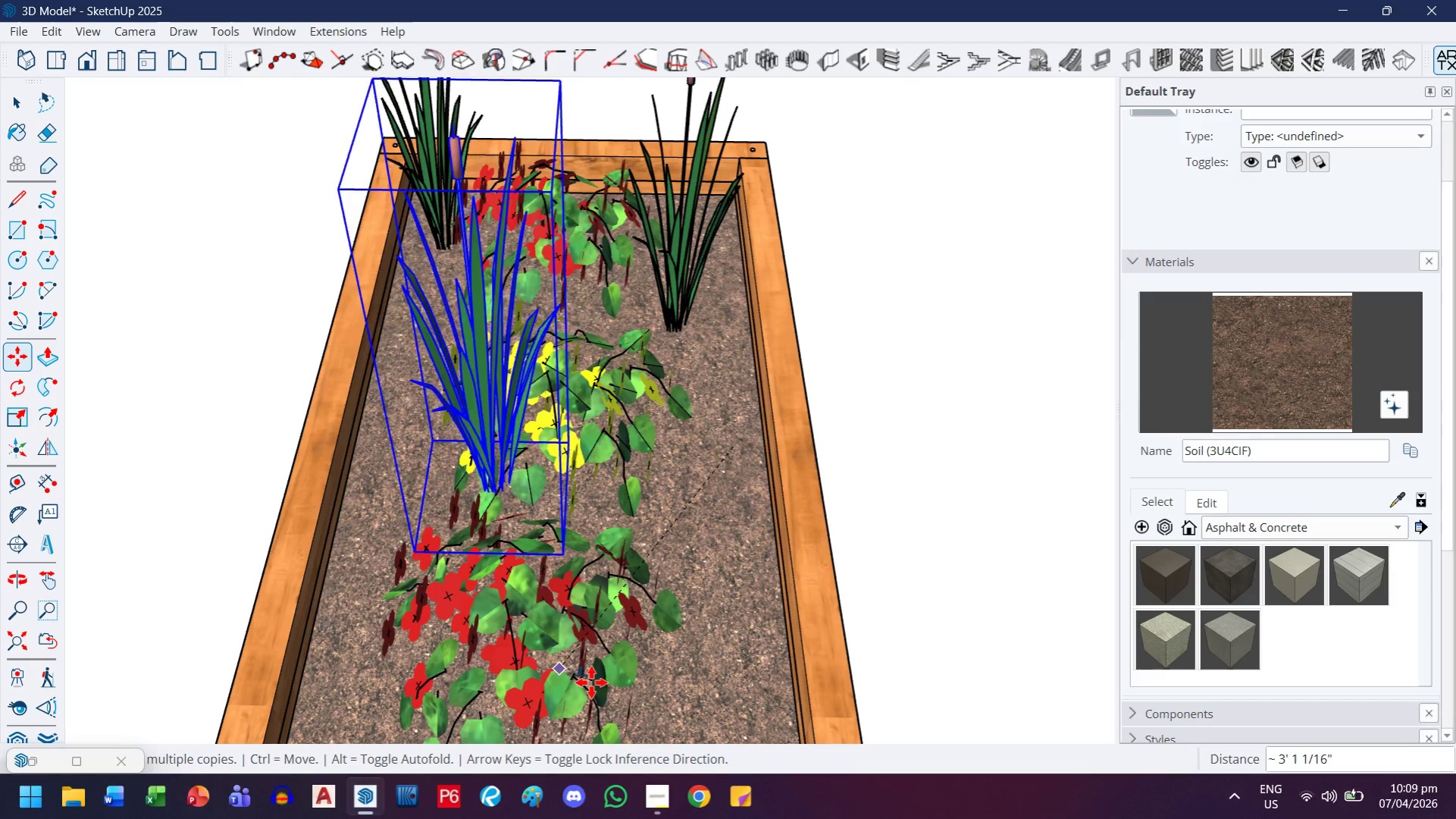 
scroll: coordinate [405, 661], scroll_direction: down, amount: 1.0
 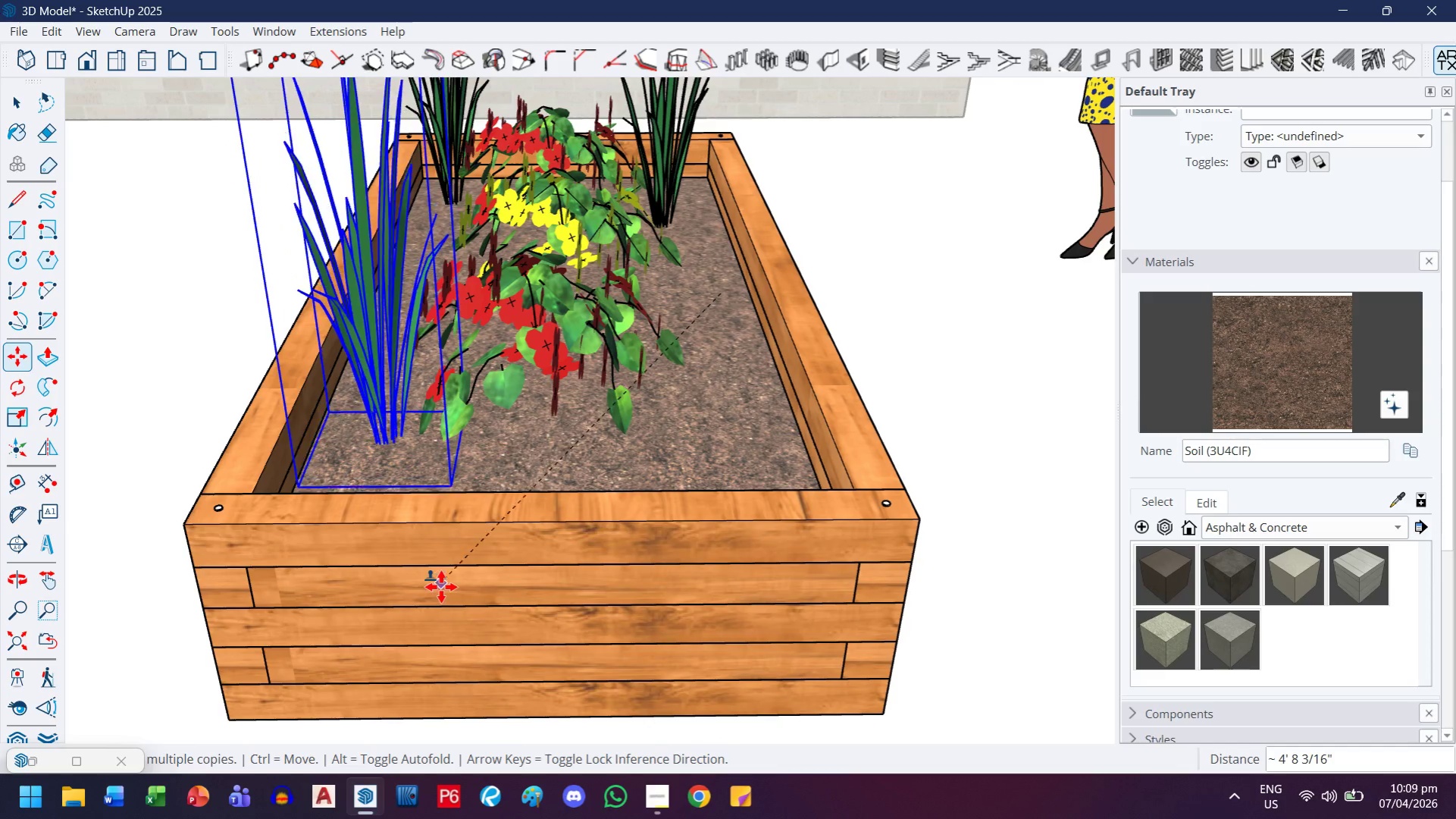 
left_click([434, 592])
 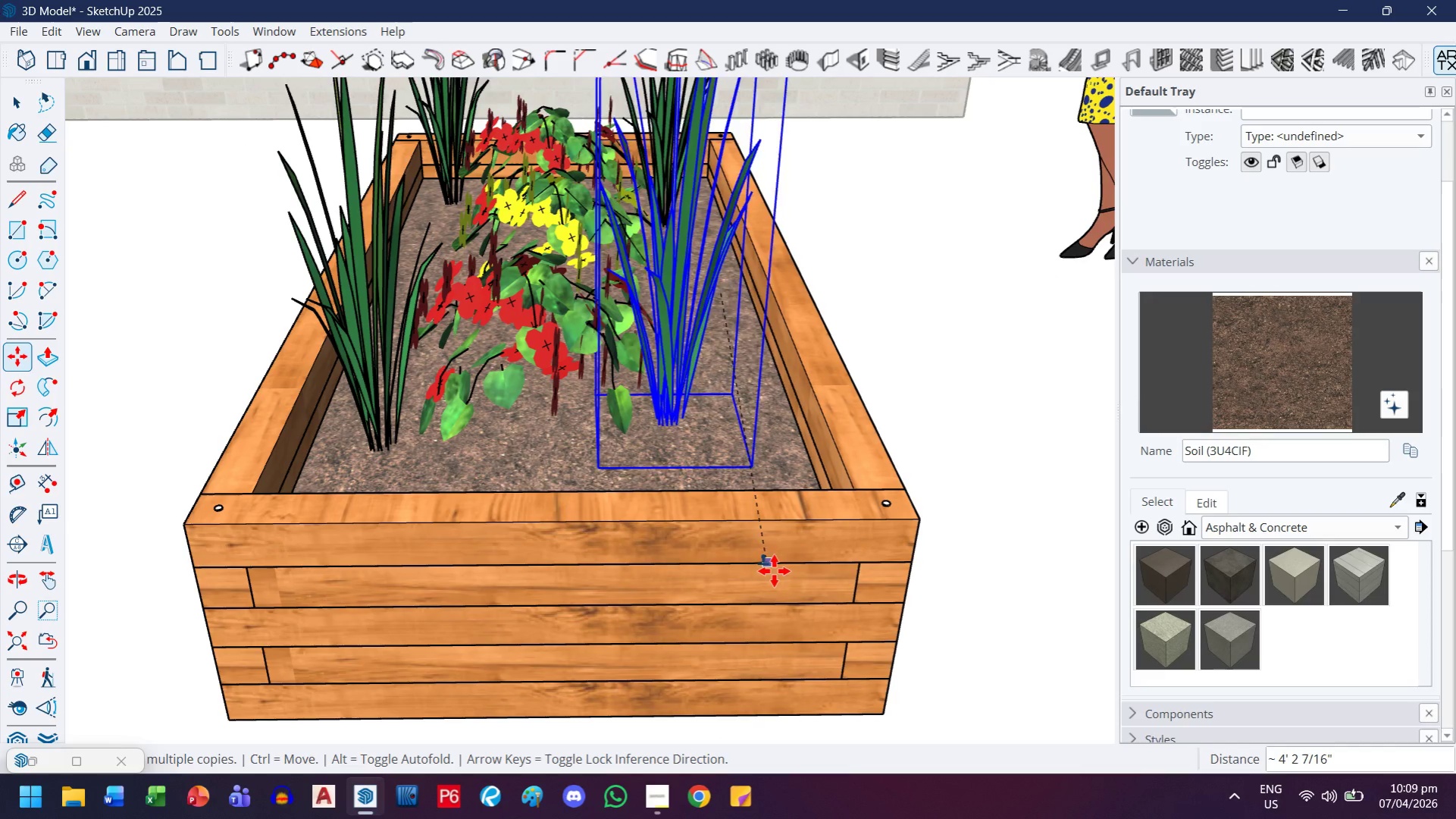 
left_click([810, 583])
 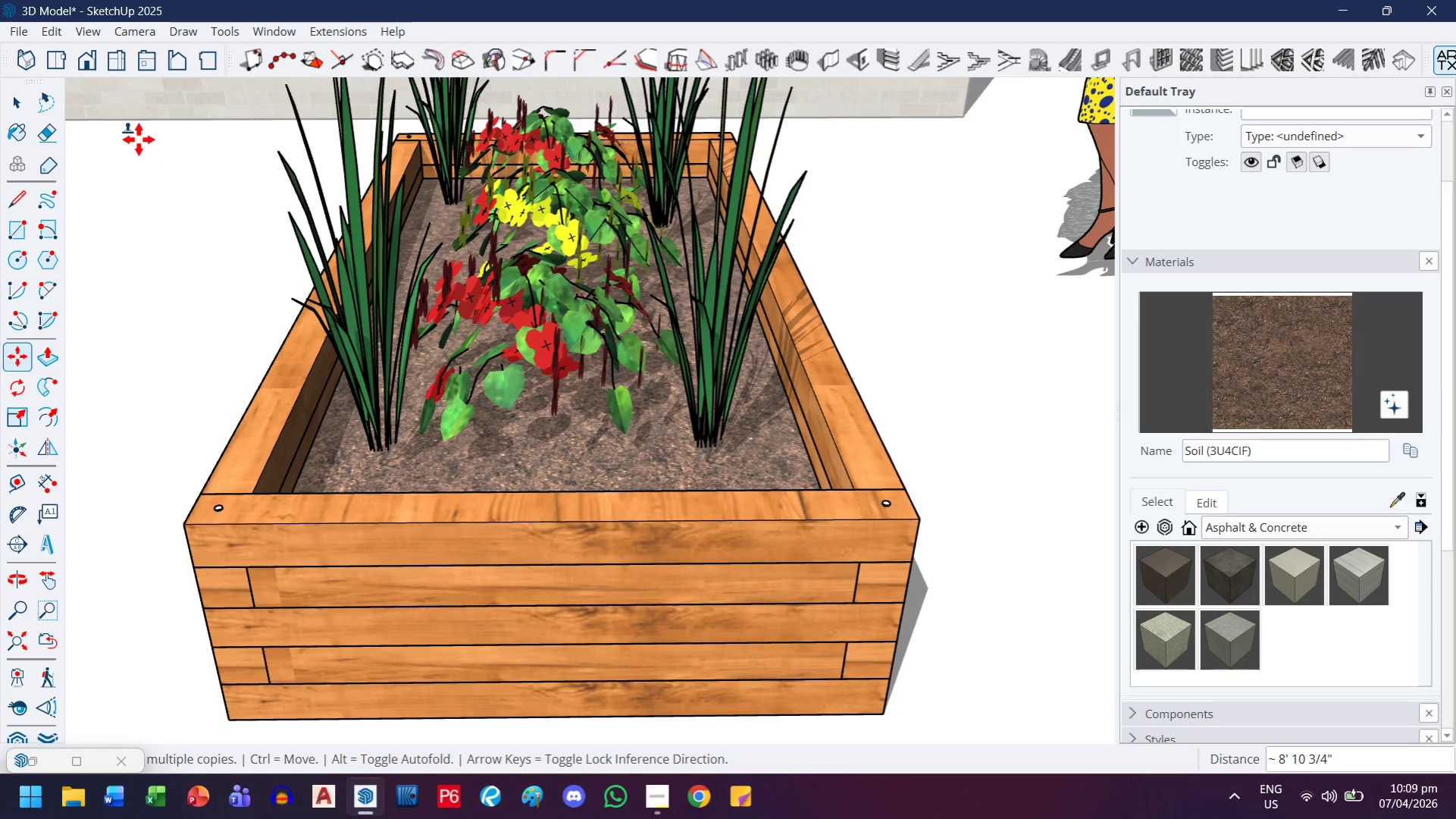 
left_click([23, 112])
 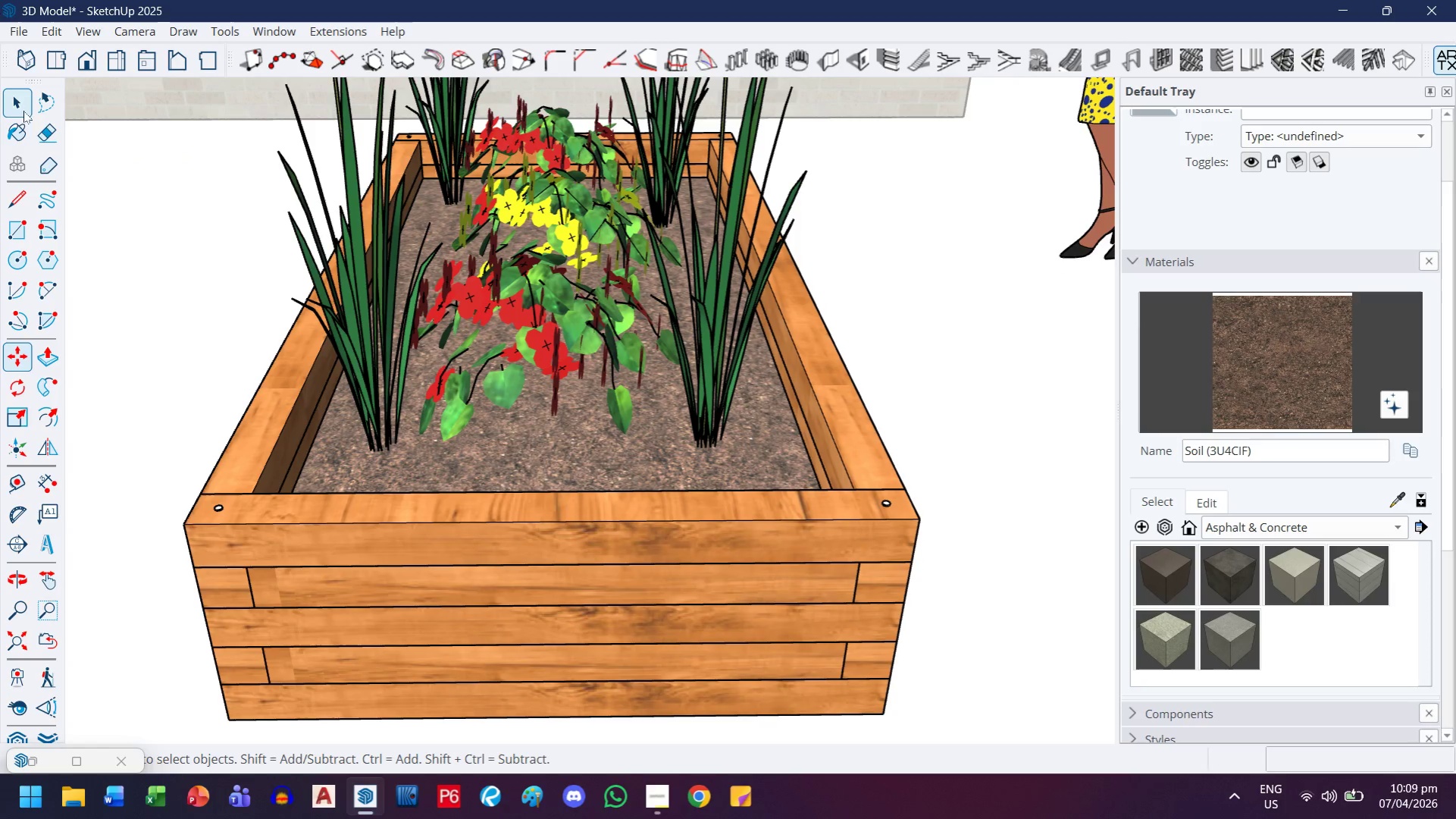 
scroll: coordinate [557, 403], scroll_direction: down, amount: 19.0
 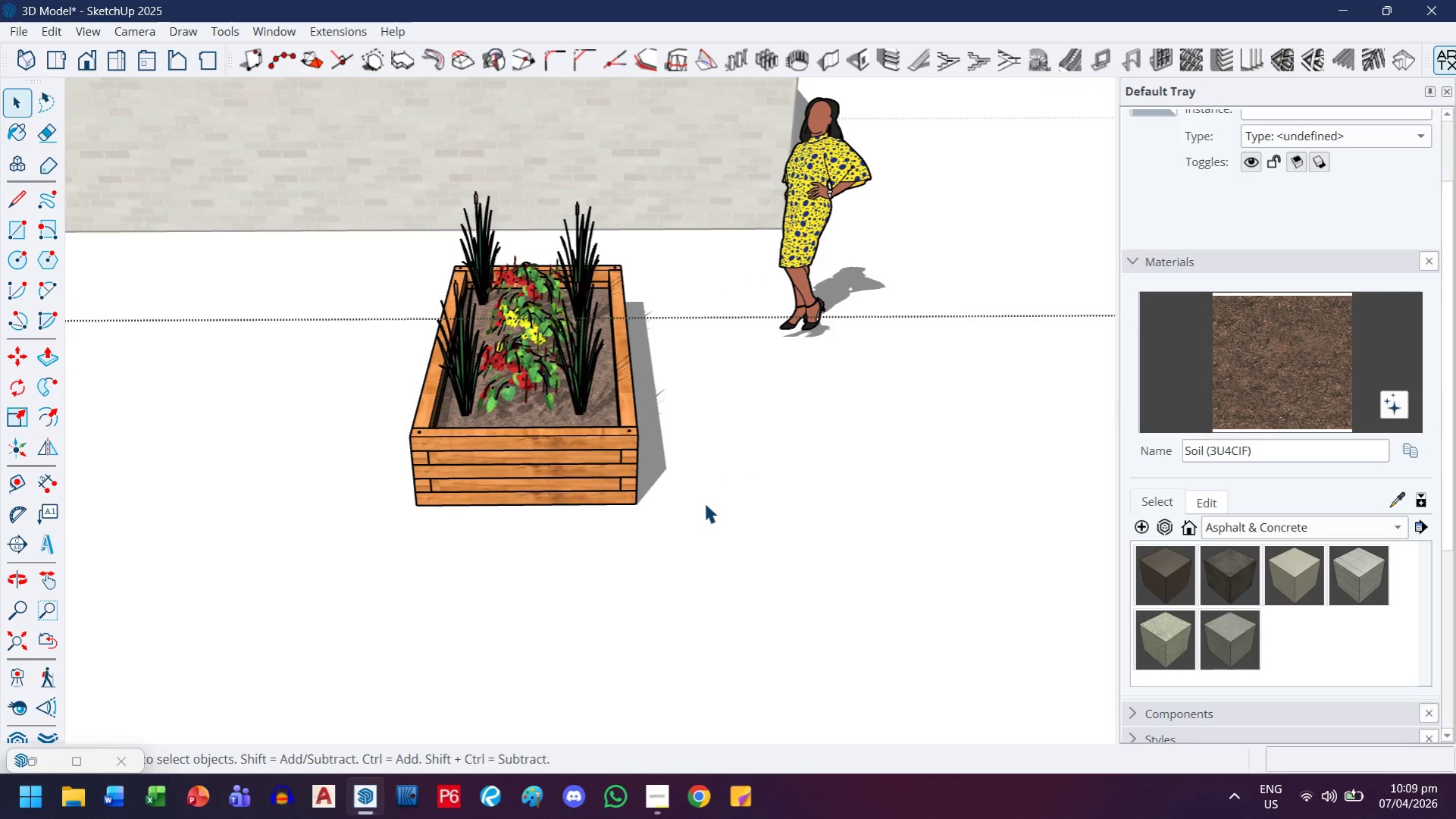 
left_click([729, 363])
 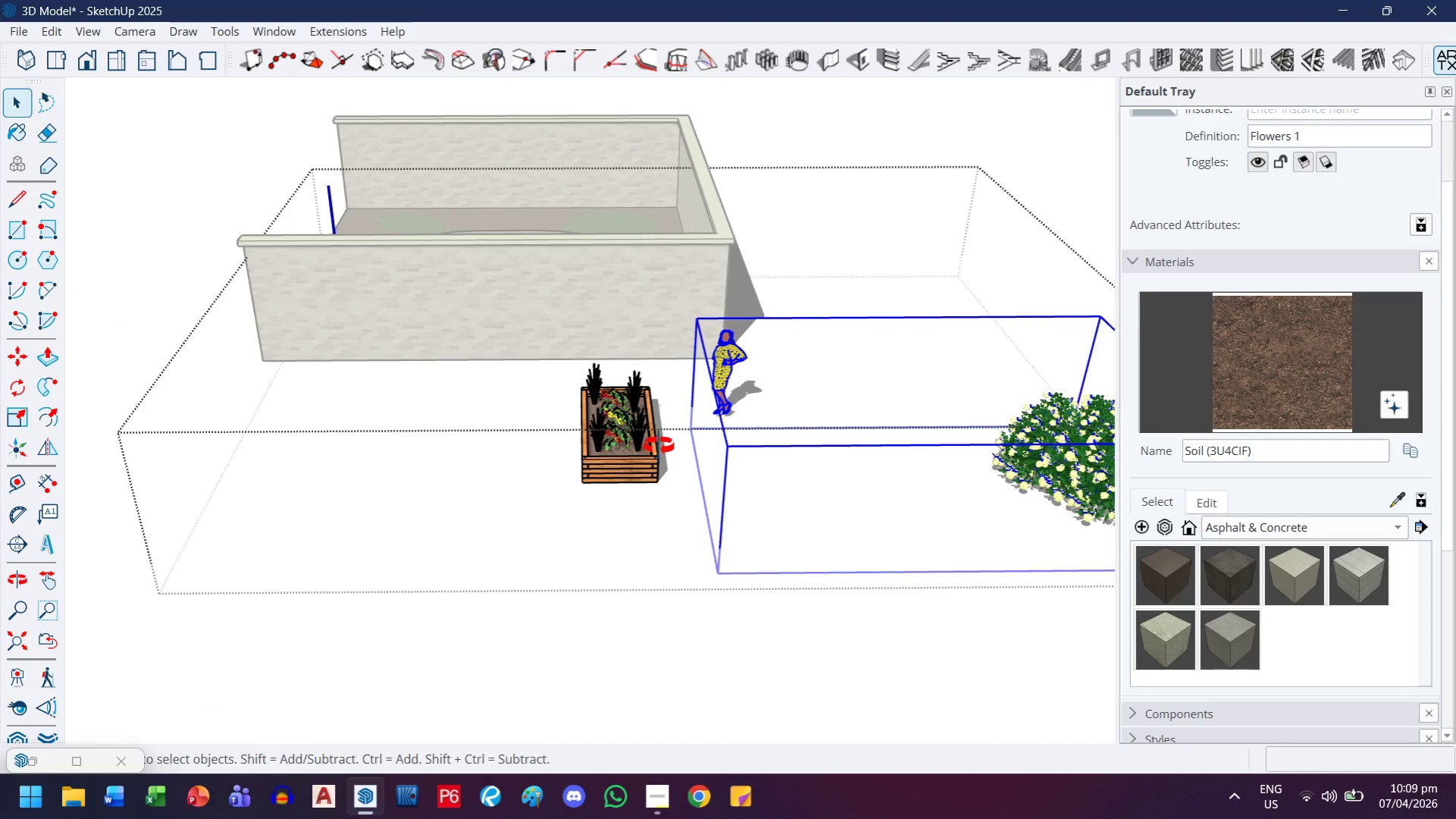 
scroll: coordinate [662, 457], scroll_direction: down, amount: 12.0
 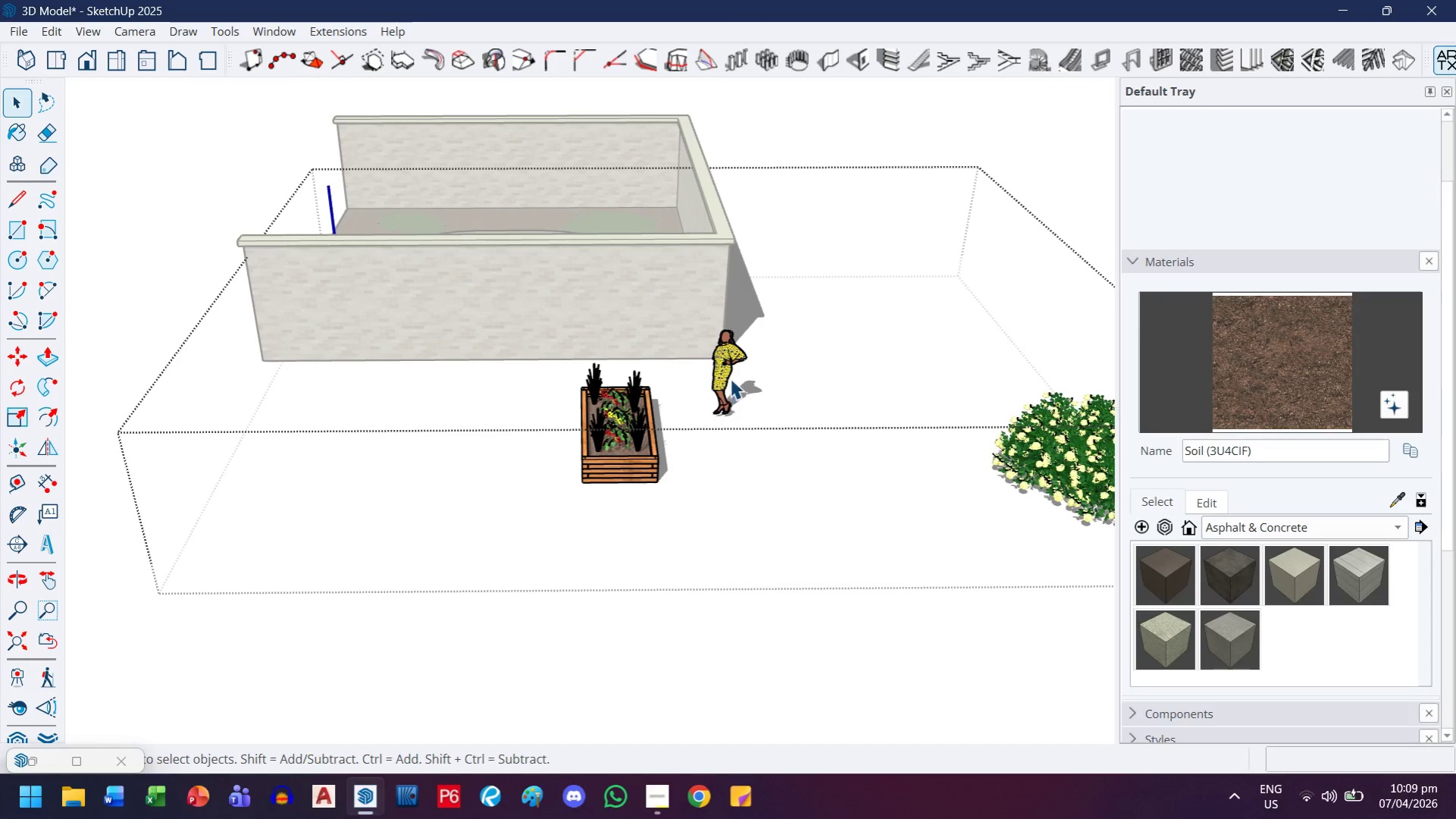 
key(T)
 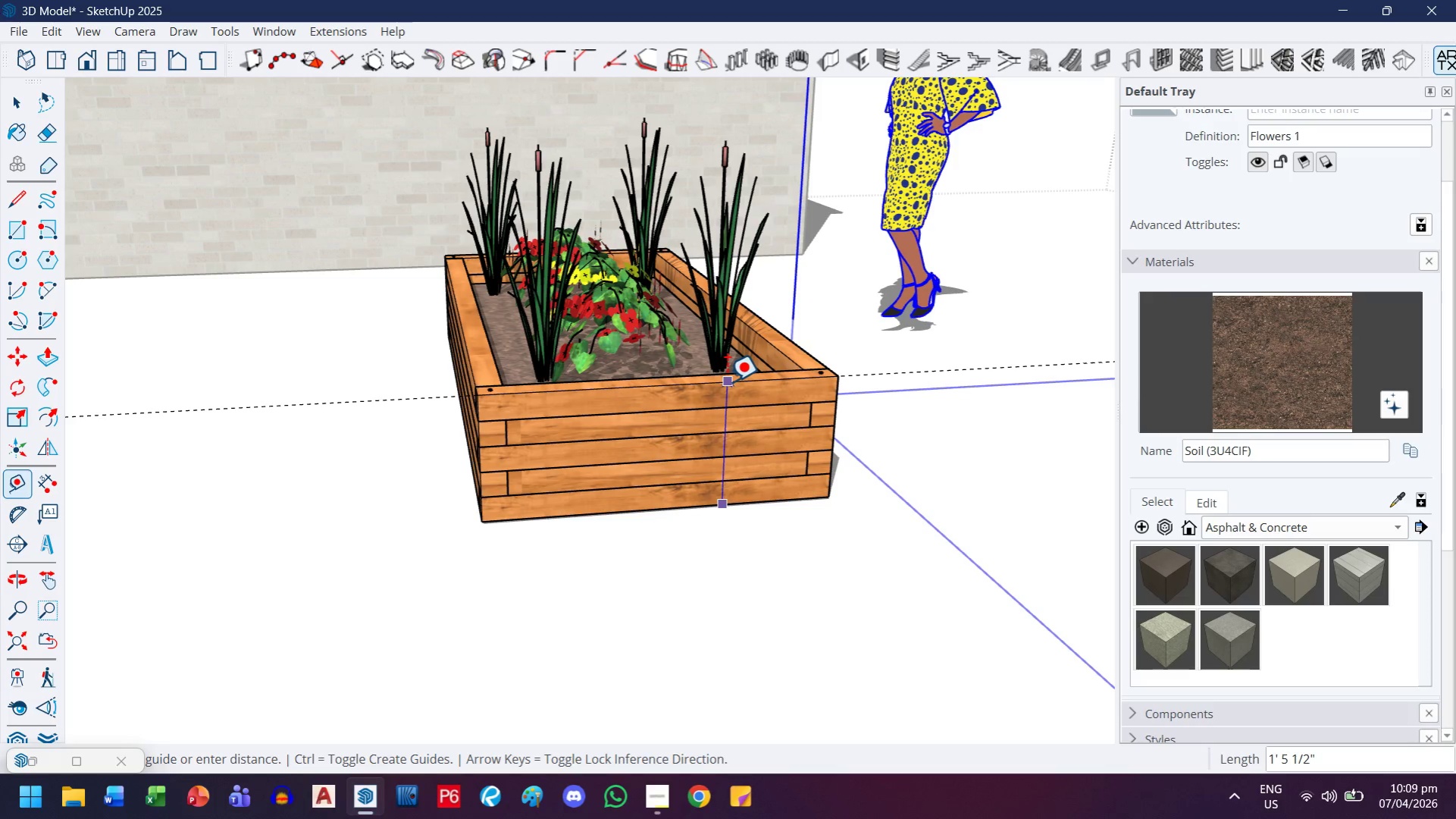 
scroll: coordinate [711, 354], scroll_direction: up, amount: 15.0
 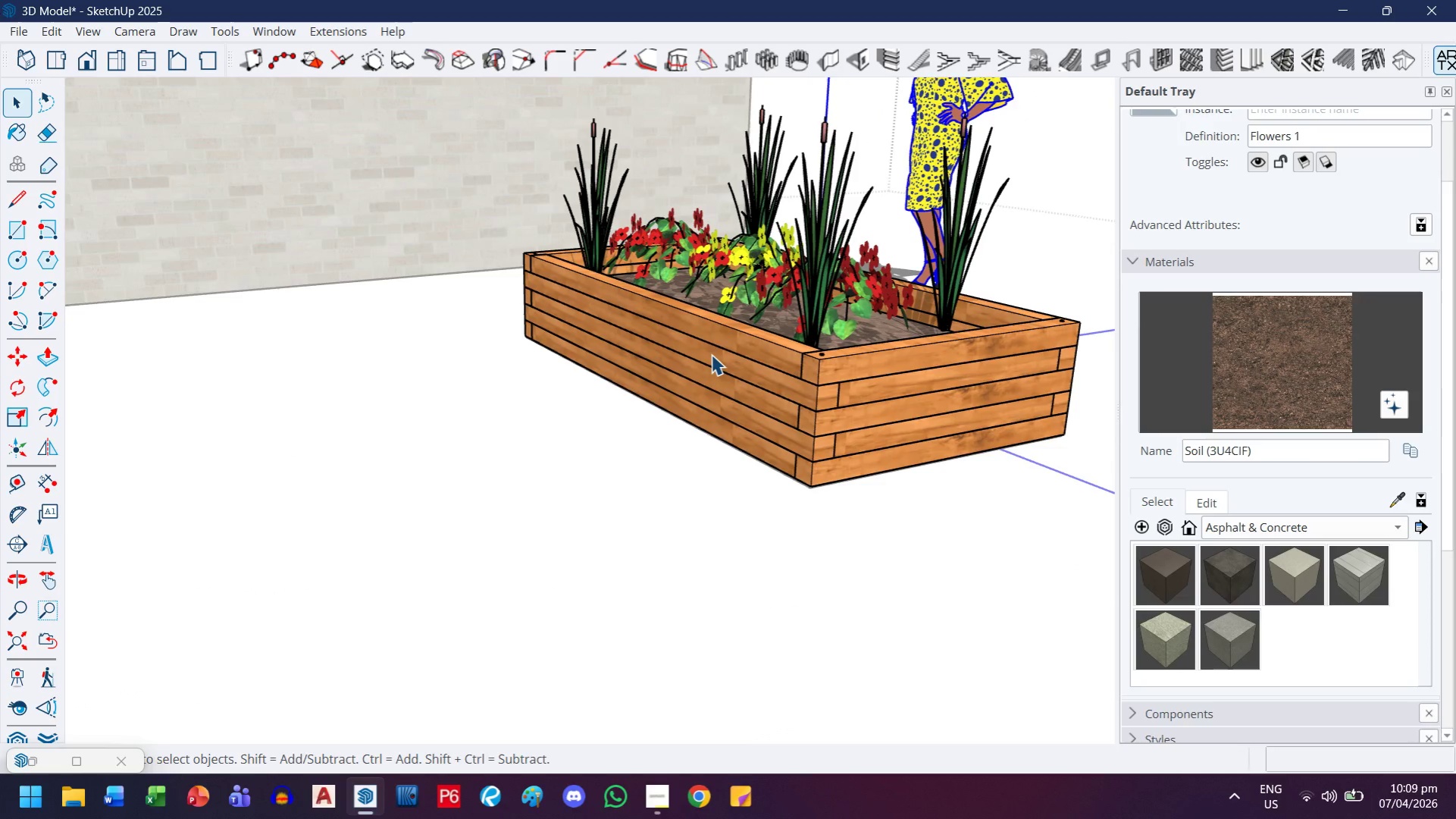 
wait(14.67)
 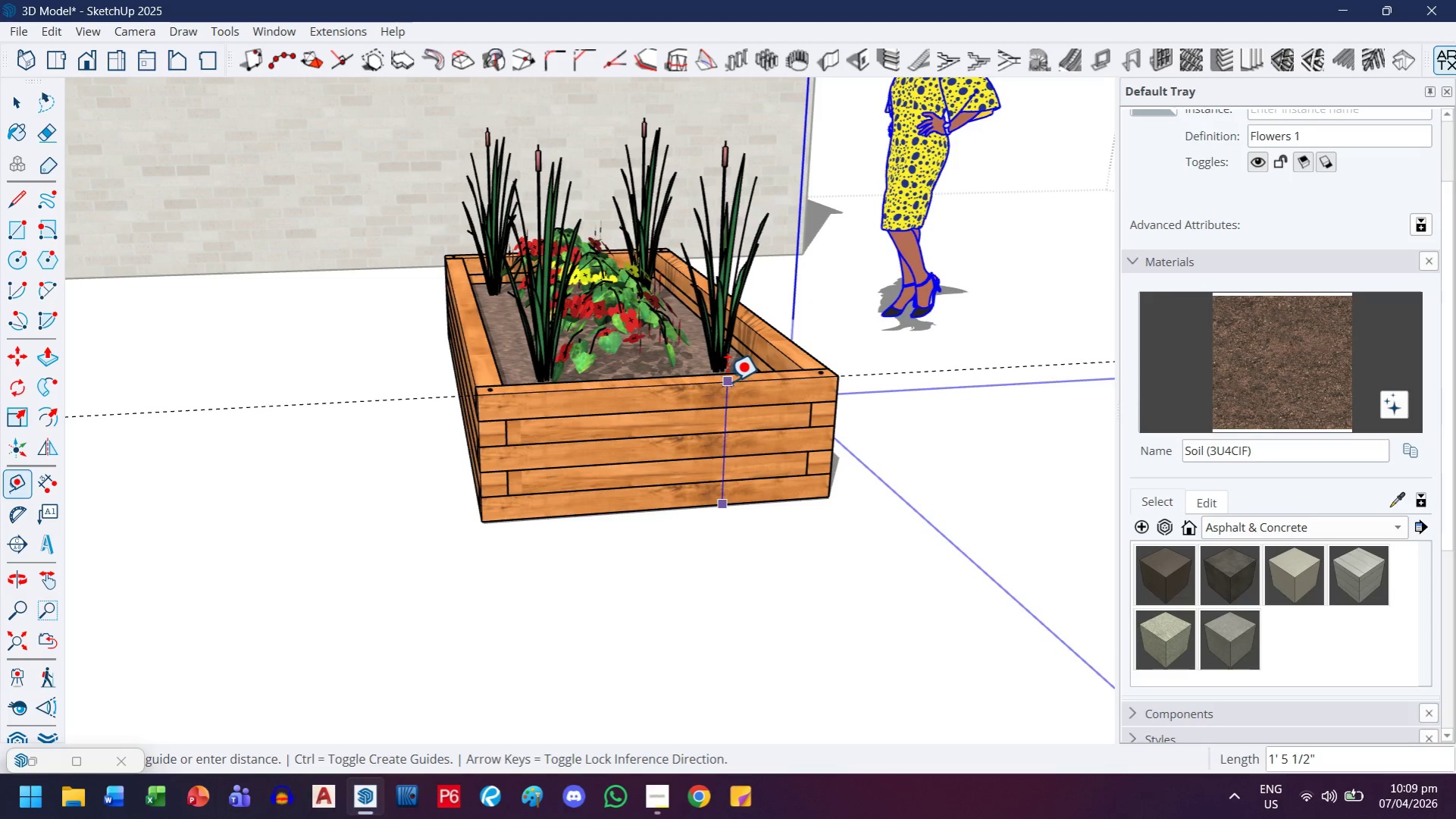 
key(Escape)
 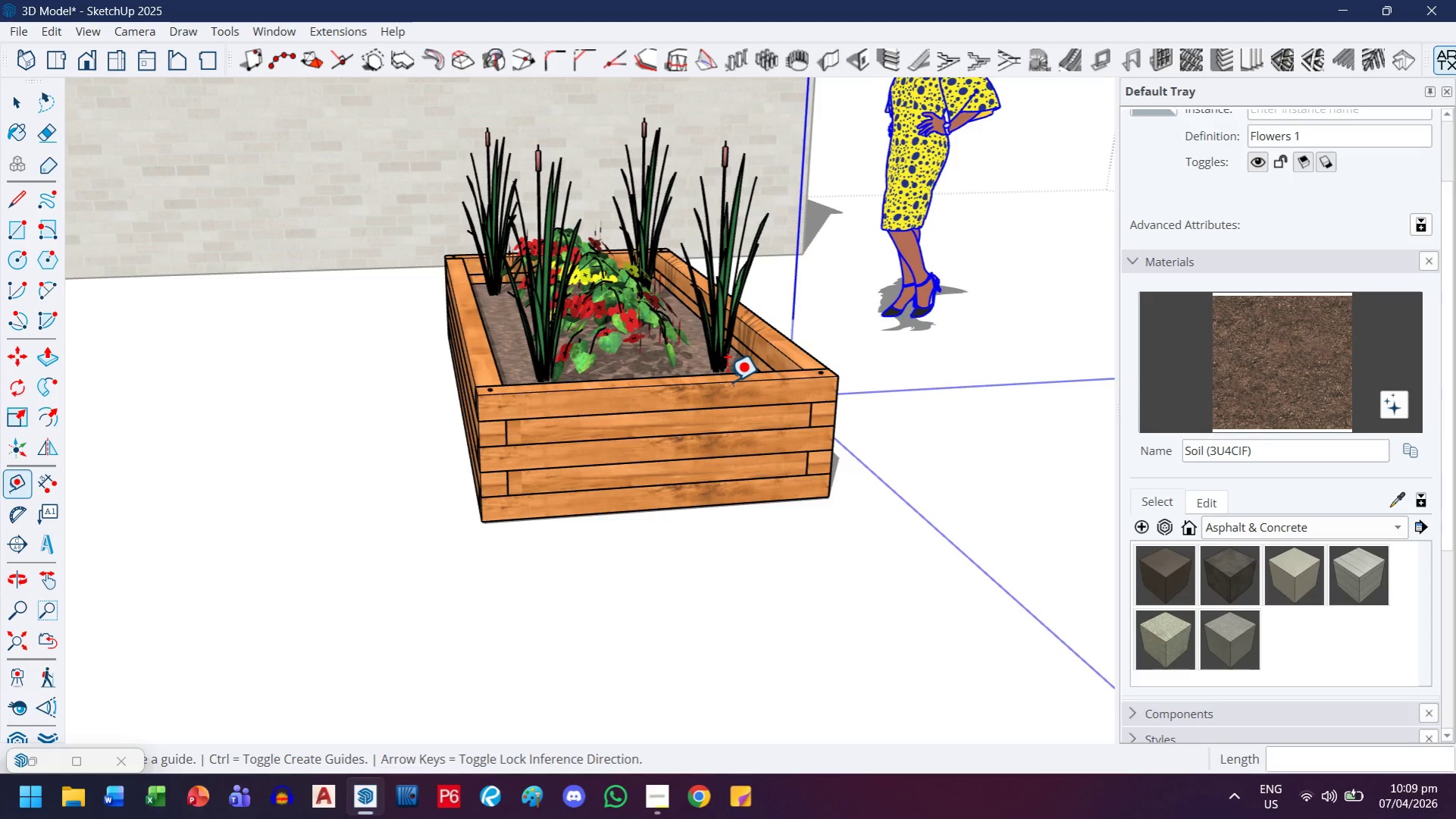 
scroll: coordinate [728, 396], scroll_direction: down, amount: 8.0
 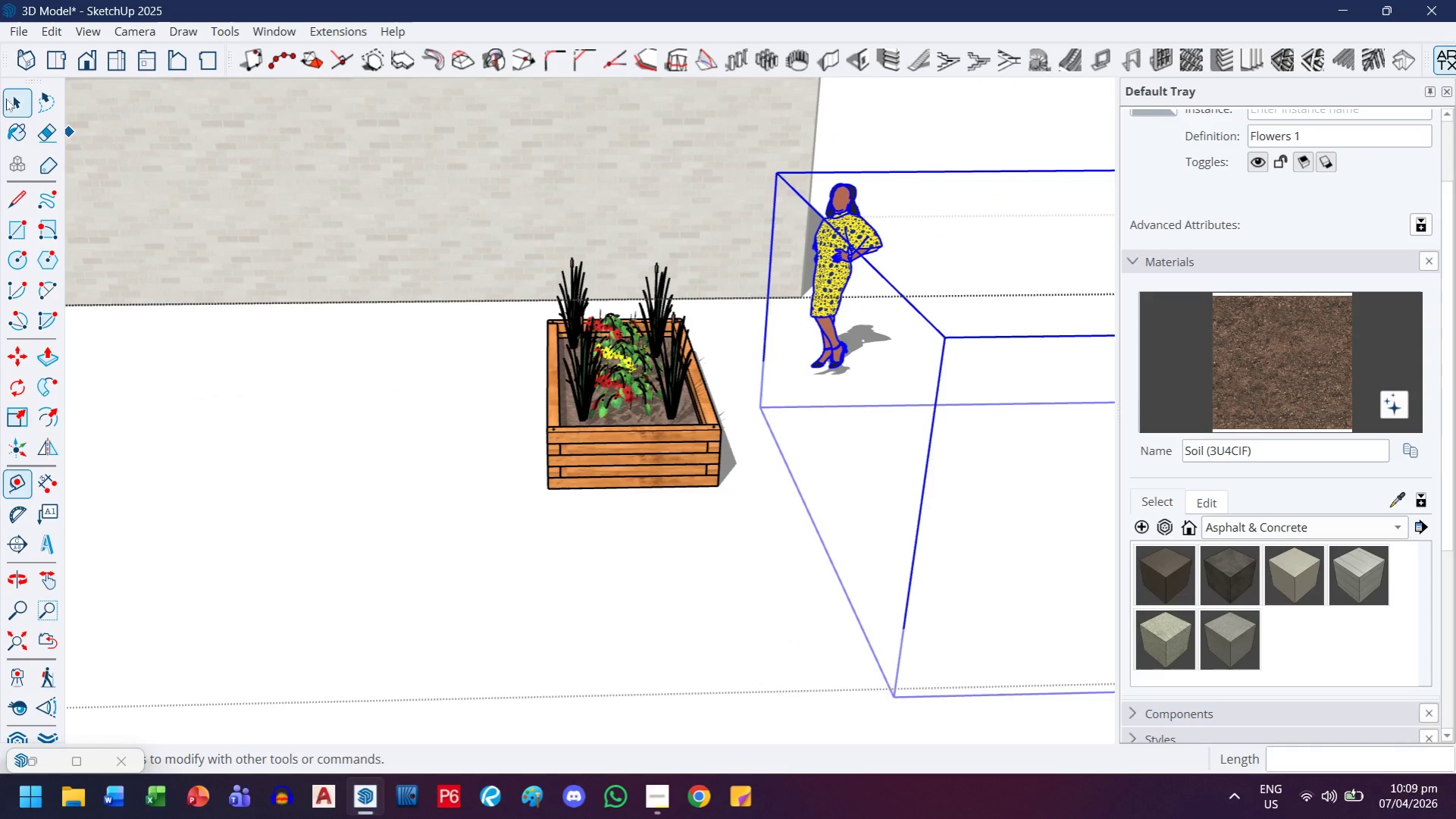 
double_click([565, 541])
 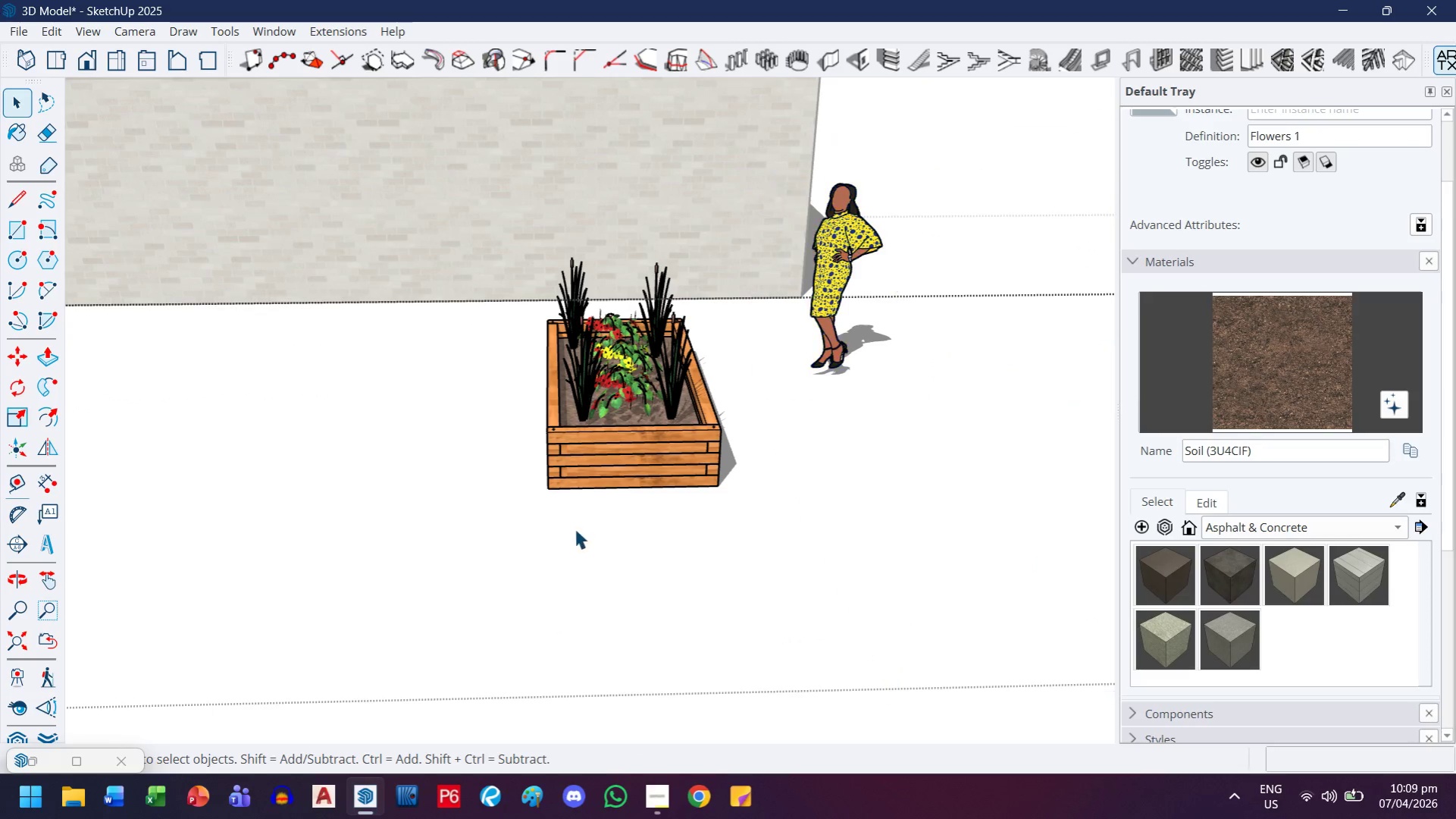 
scroll: coordinate [1004, 481], scroll_direction: down, amount: 12.0
 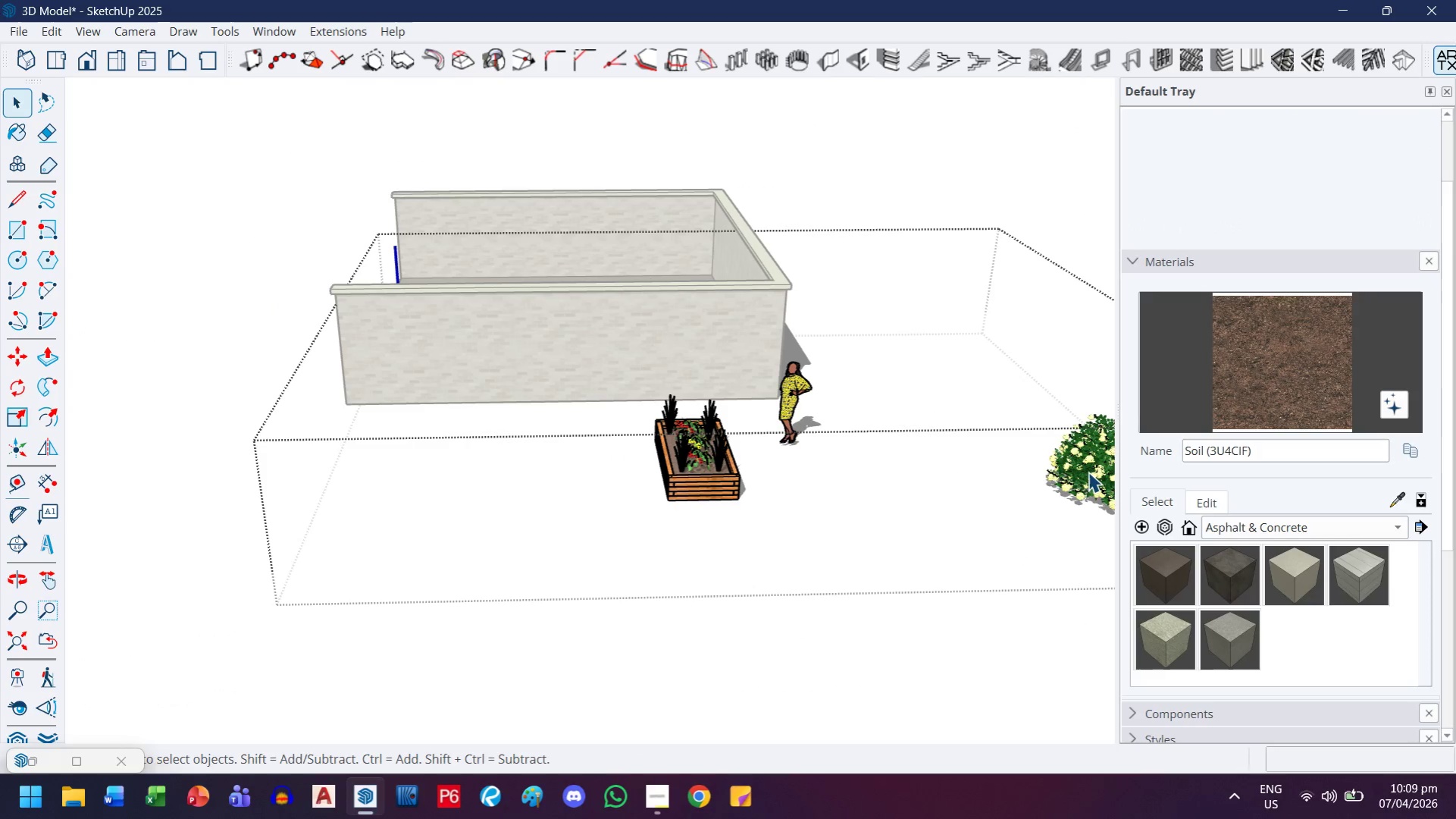 
left_click([1088, 472])
 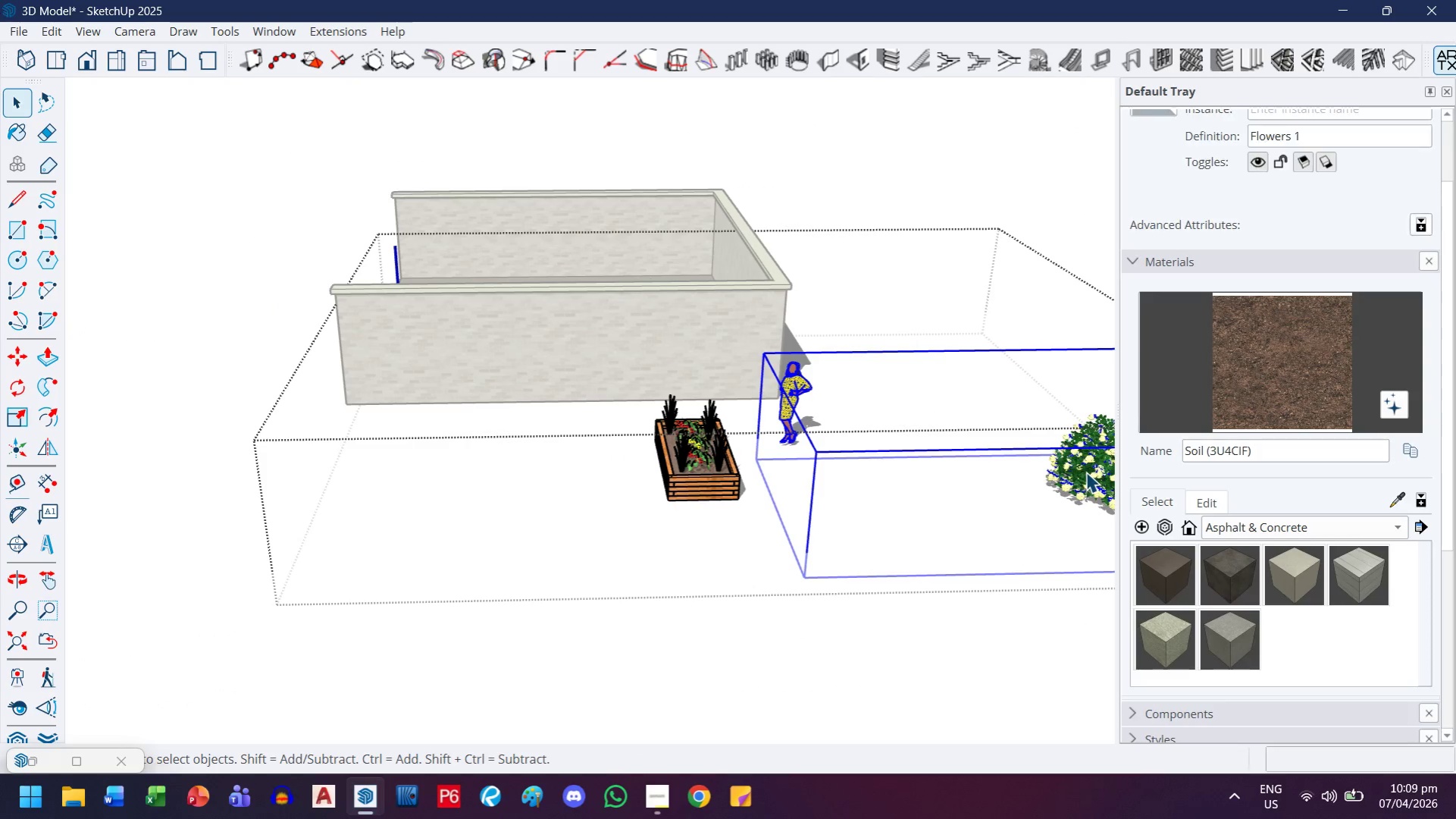 
key(H)
 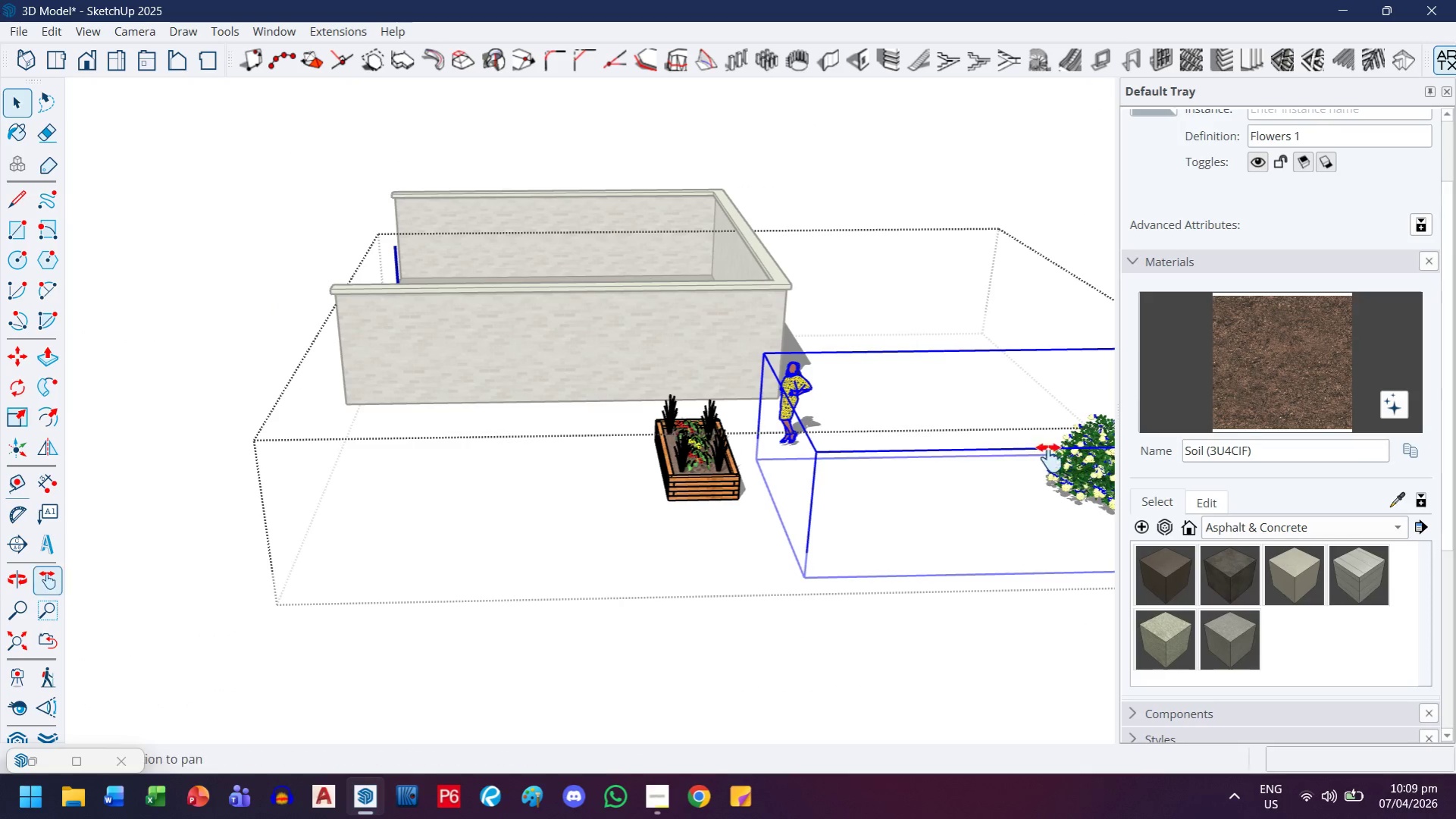 
left_click_drag(start_coordinate=[1069, 465], to_coordinate=[803, 409])
 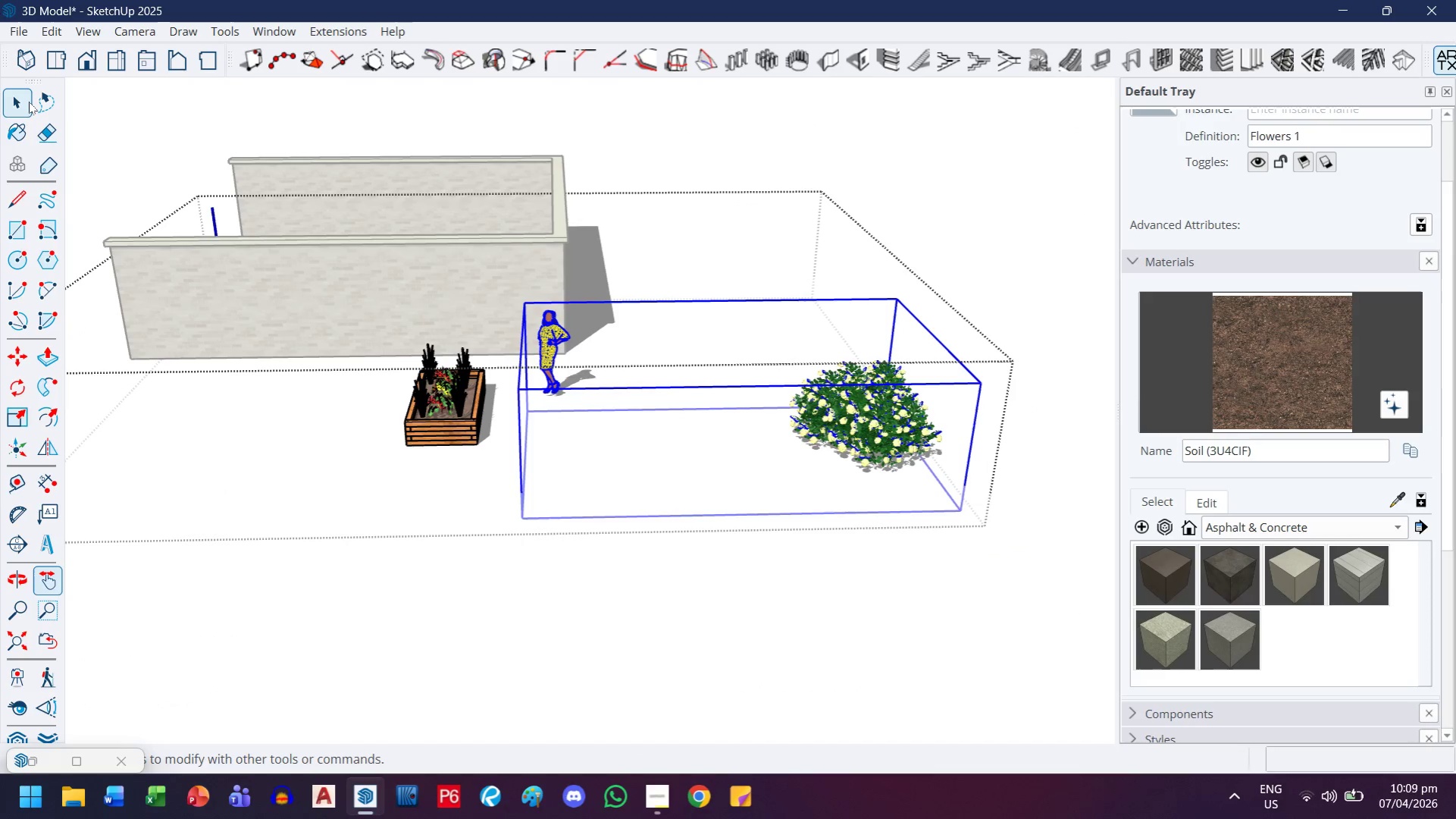 
left_click([29, 102])
 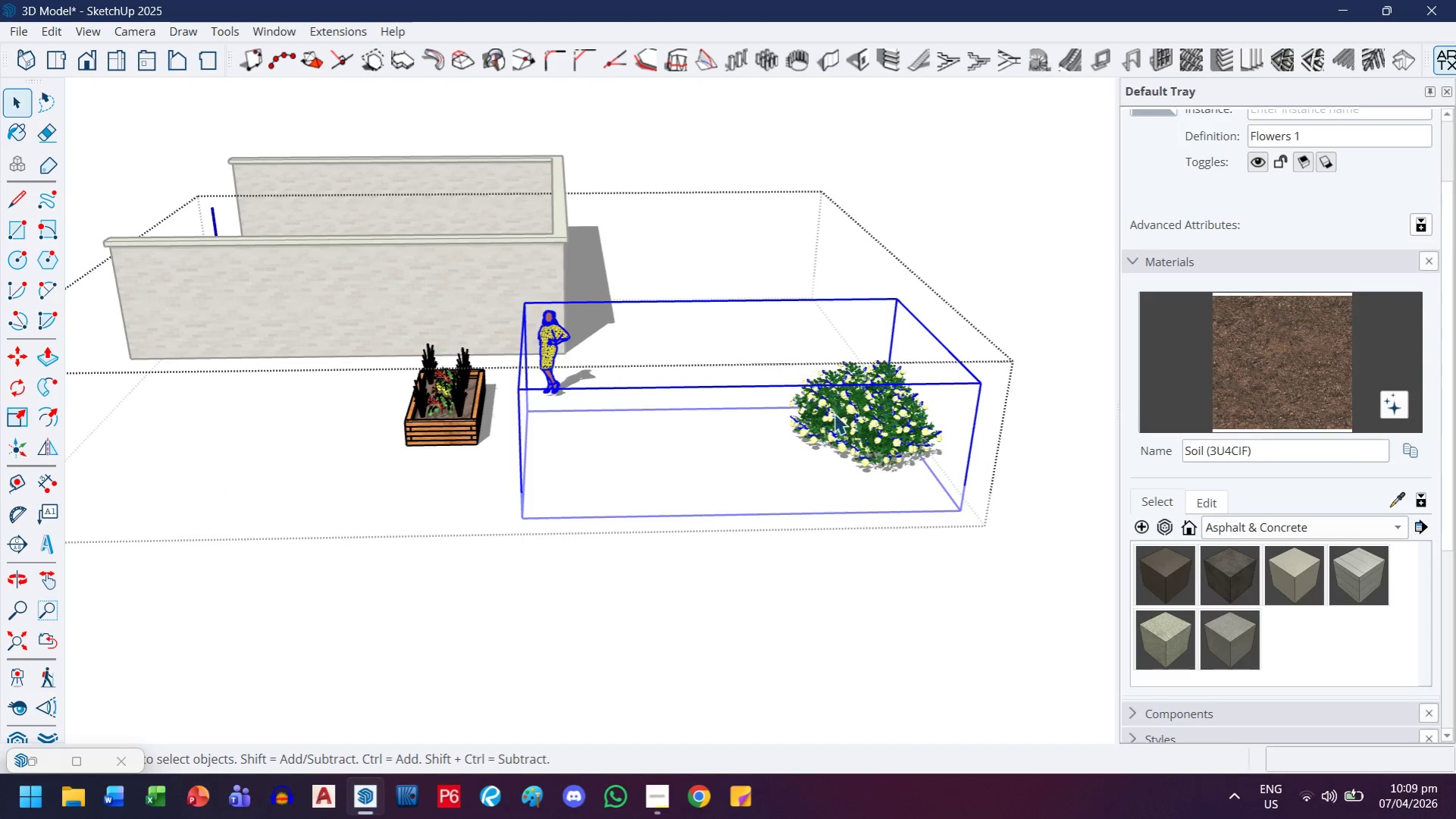 
double_click([853, 423])
 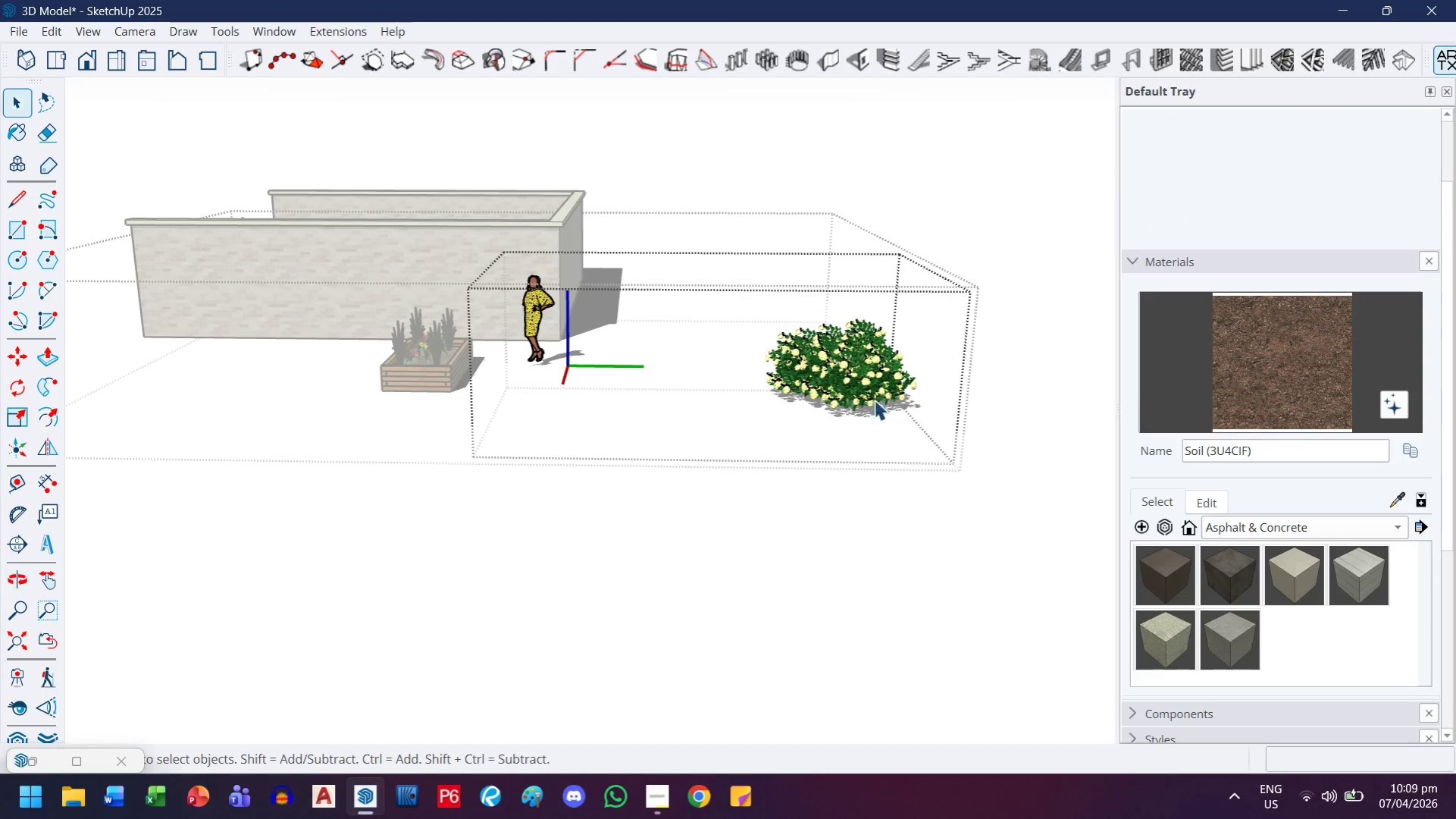 
left_click_drag(start_coordinate=[717, 257], to_coordinate=[1001, 481])
 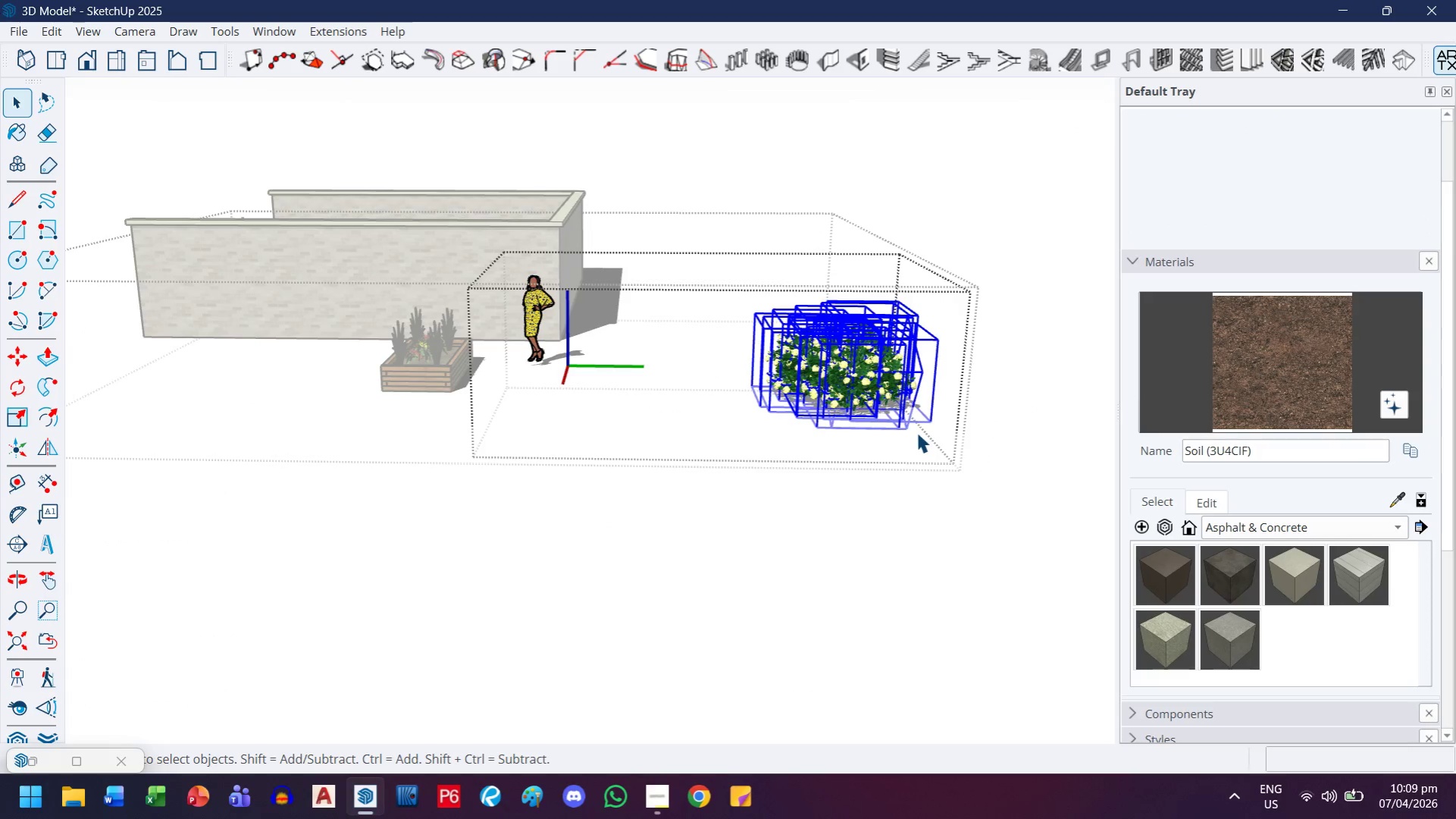 
hold_key(key=ControlLeft, duration=0.61)
 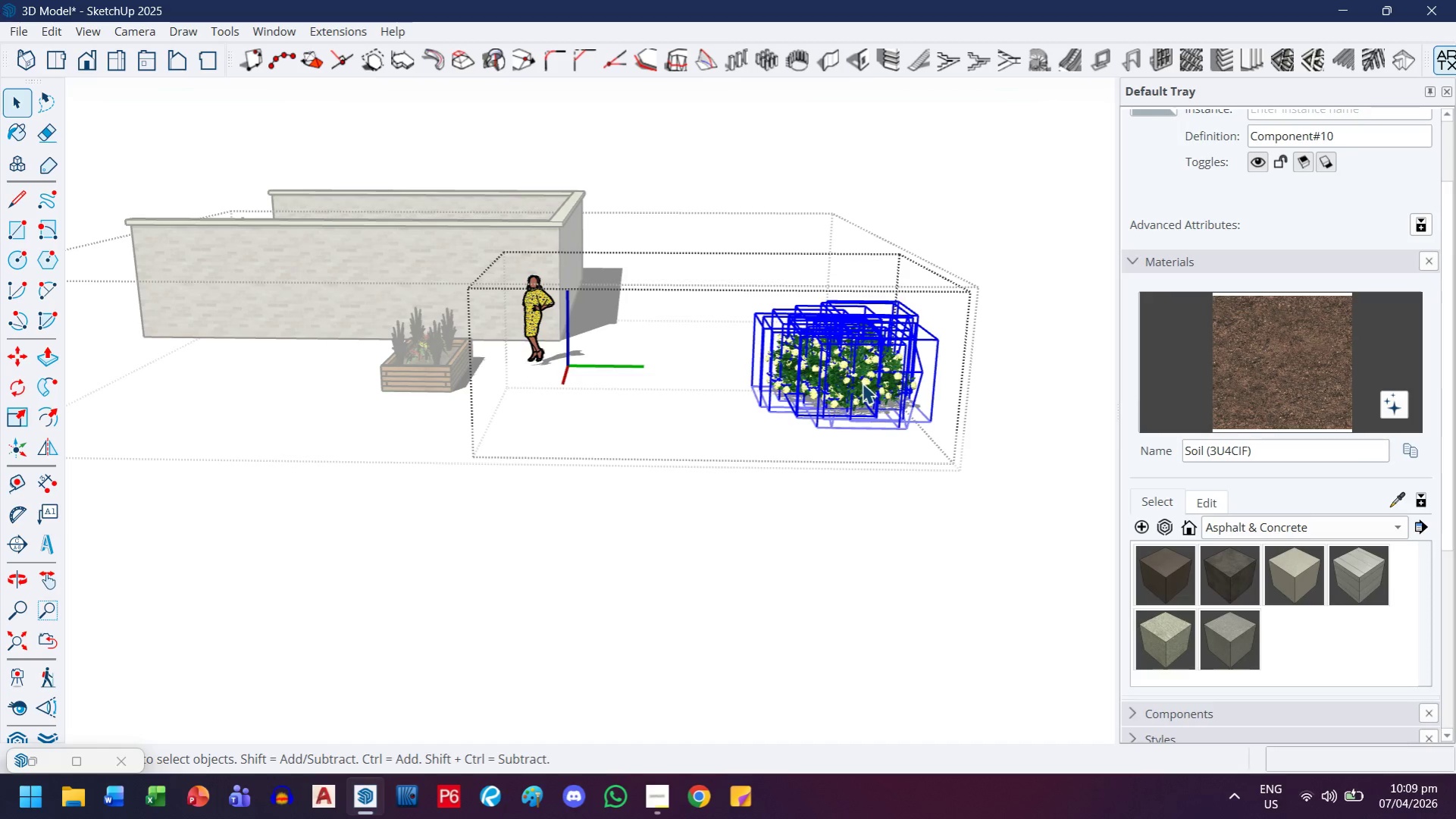 
right_click([862, 383])
 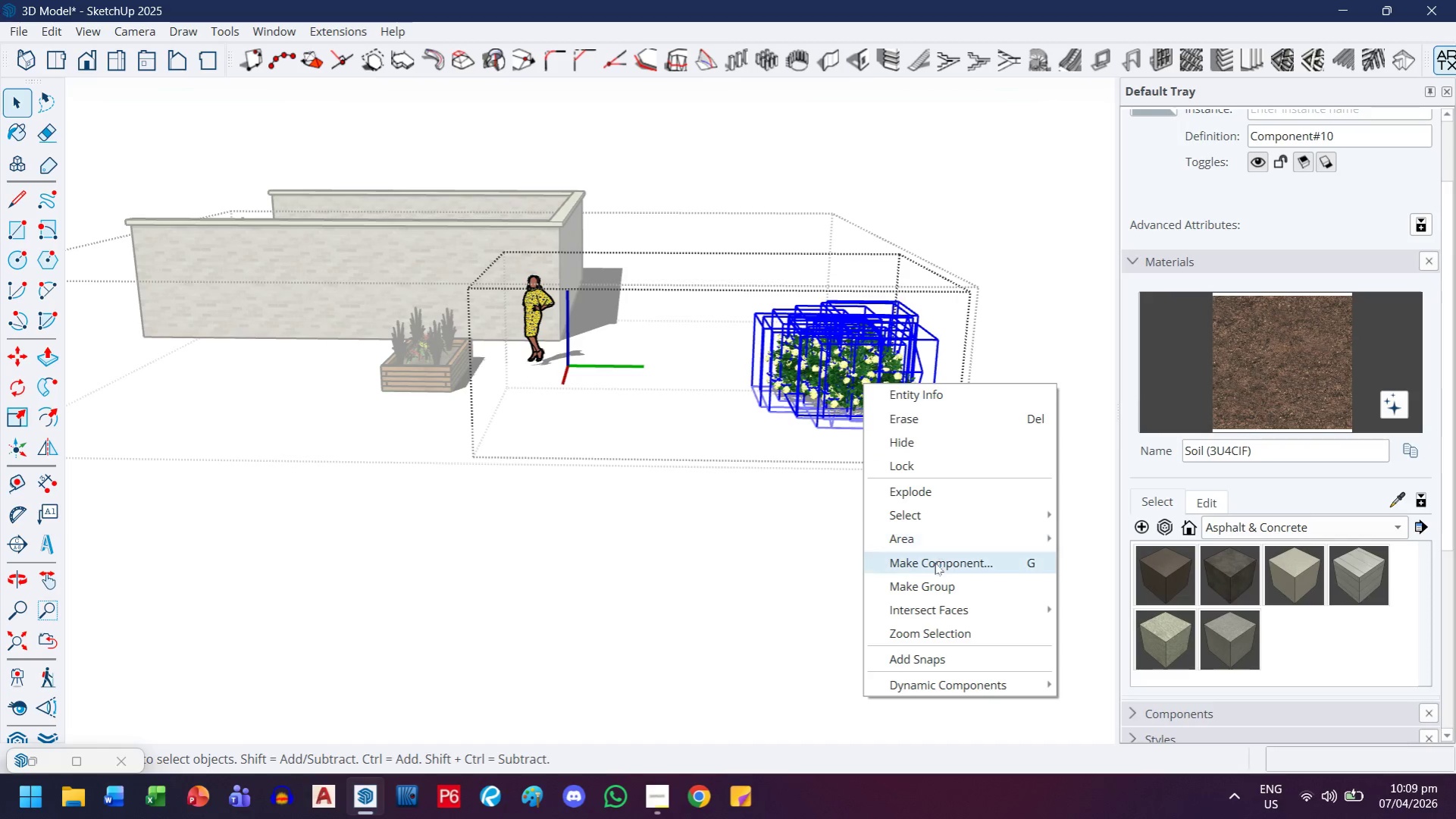 
left_click([932, 581])
 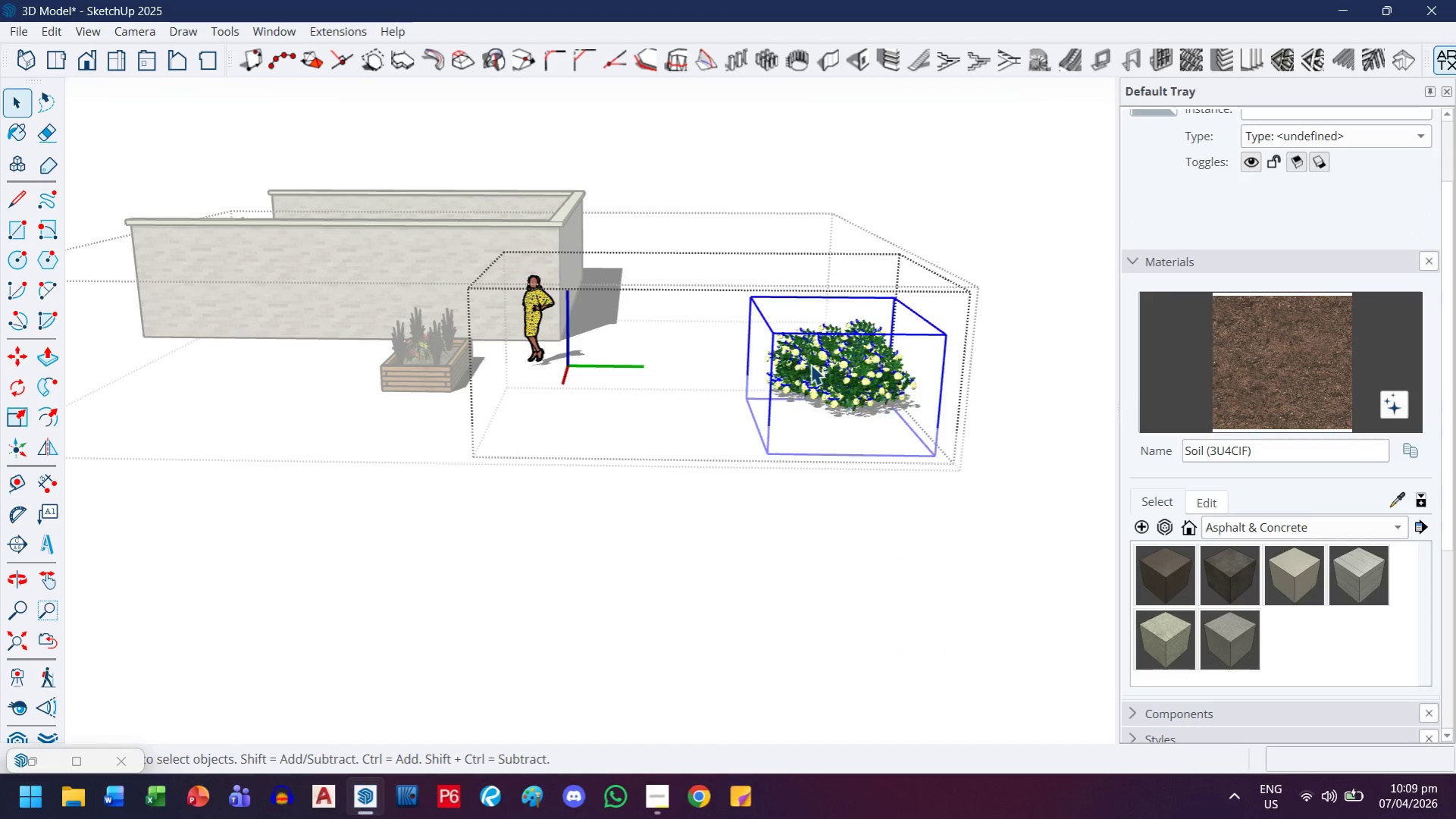 
key(Control+X)
 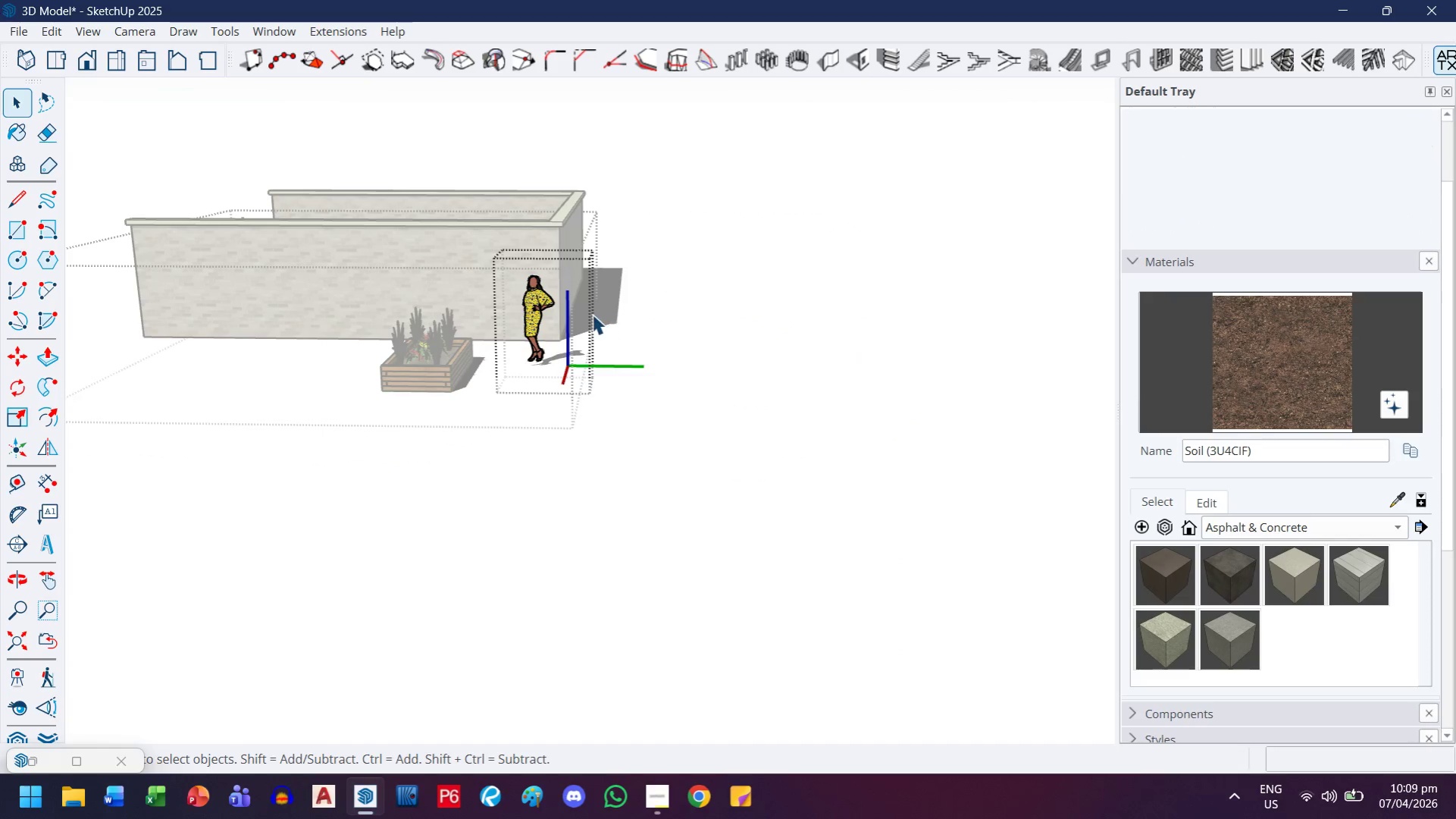 
left_click([536, 316])
 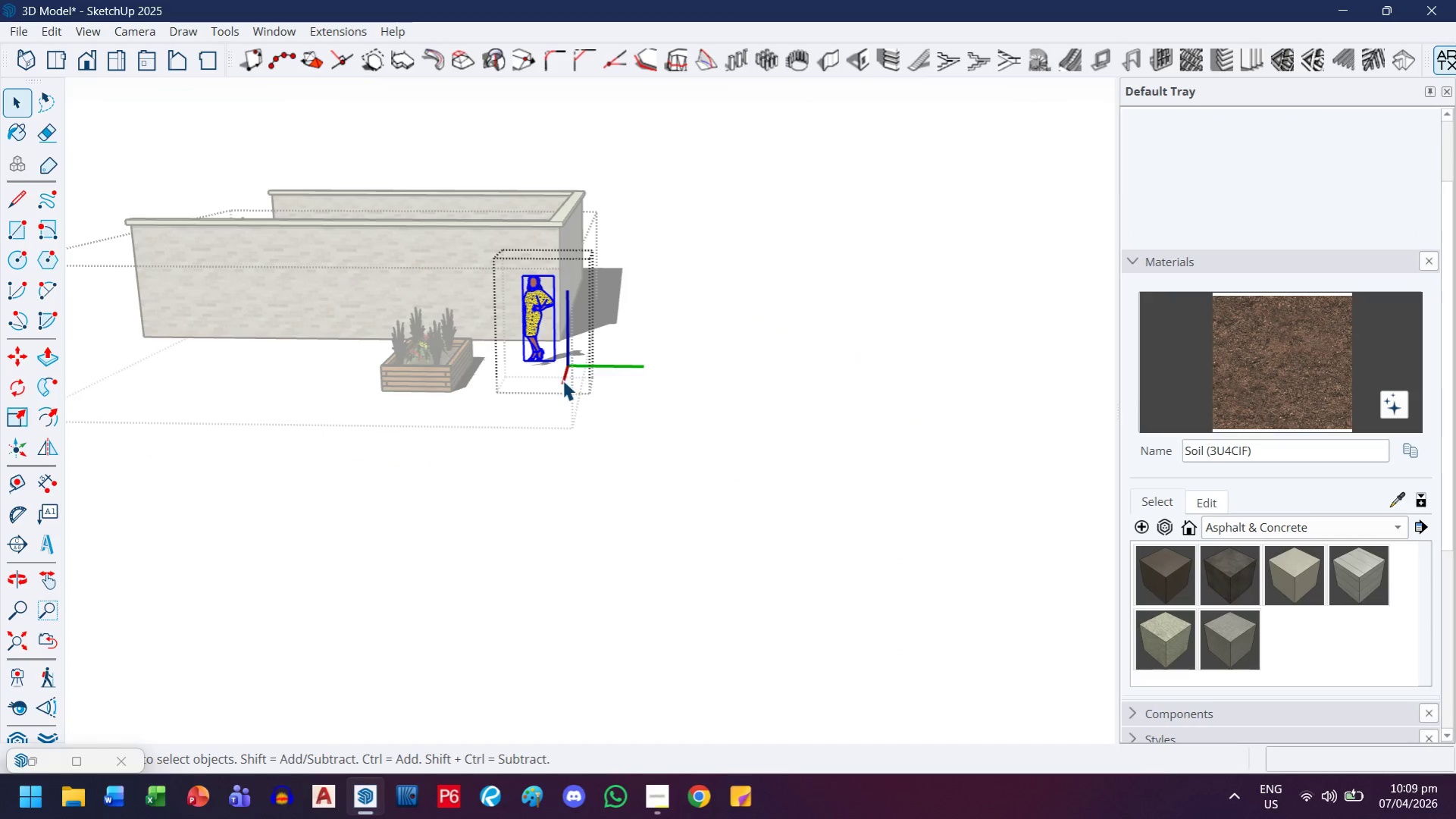 
key(Delete)
 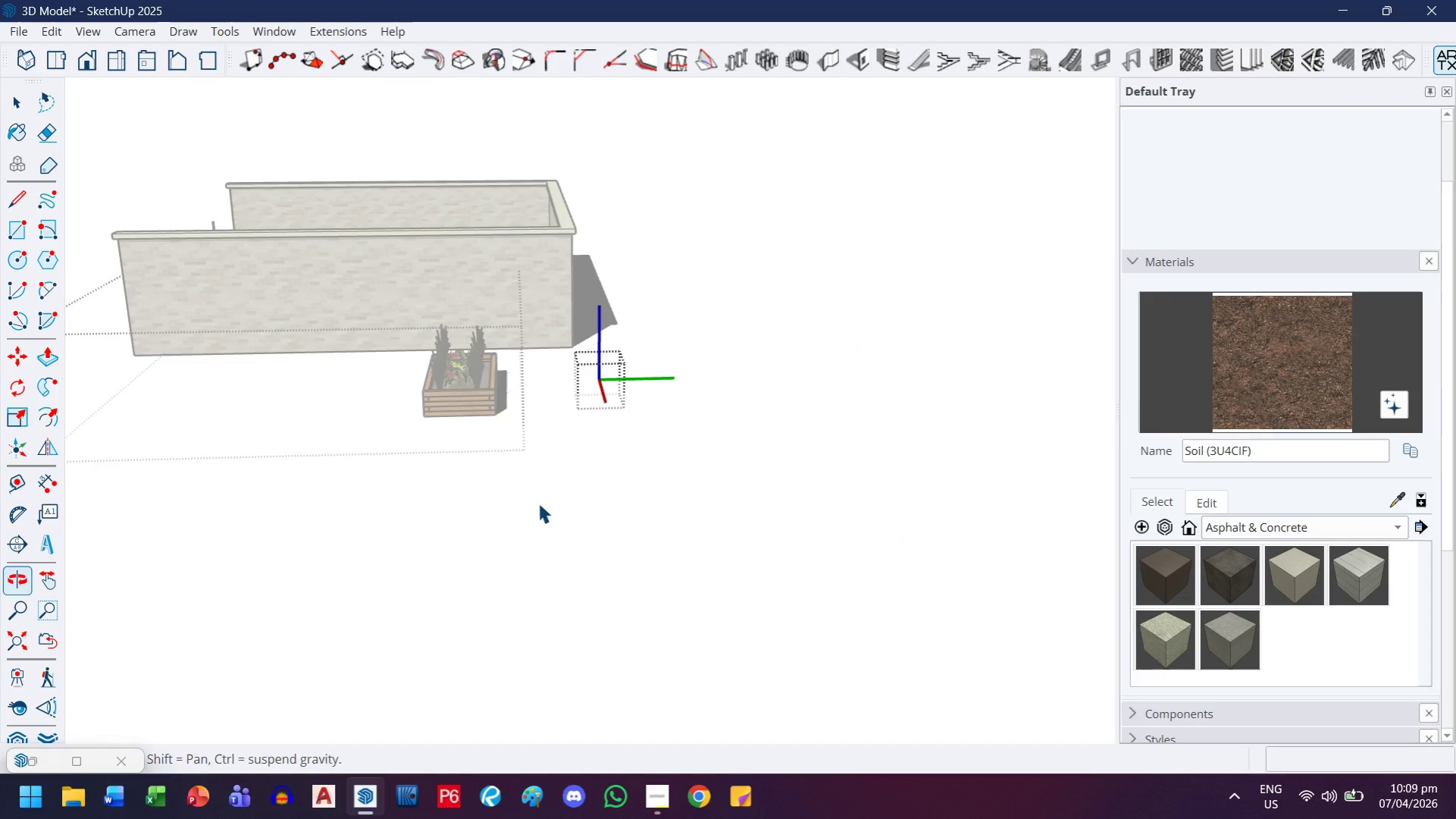 
left_click([555, 501])
 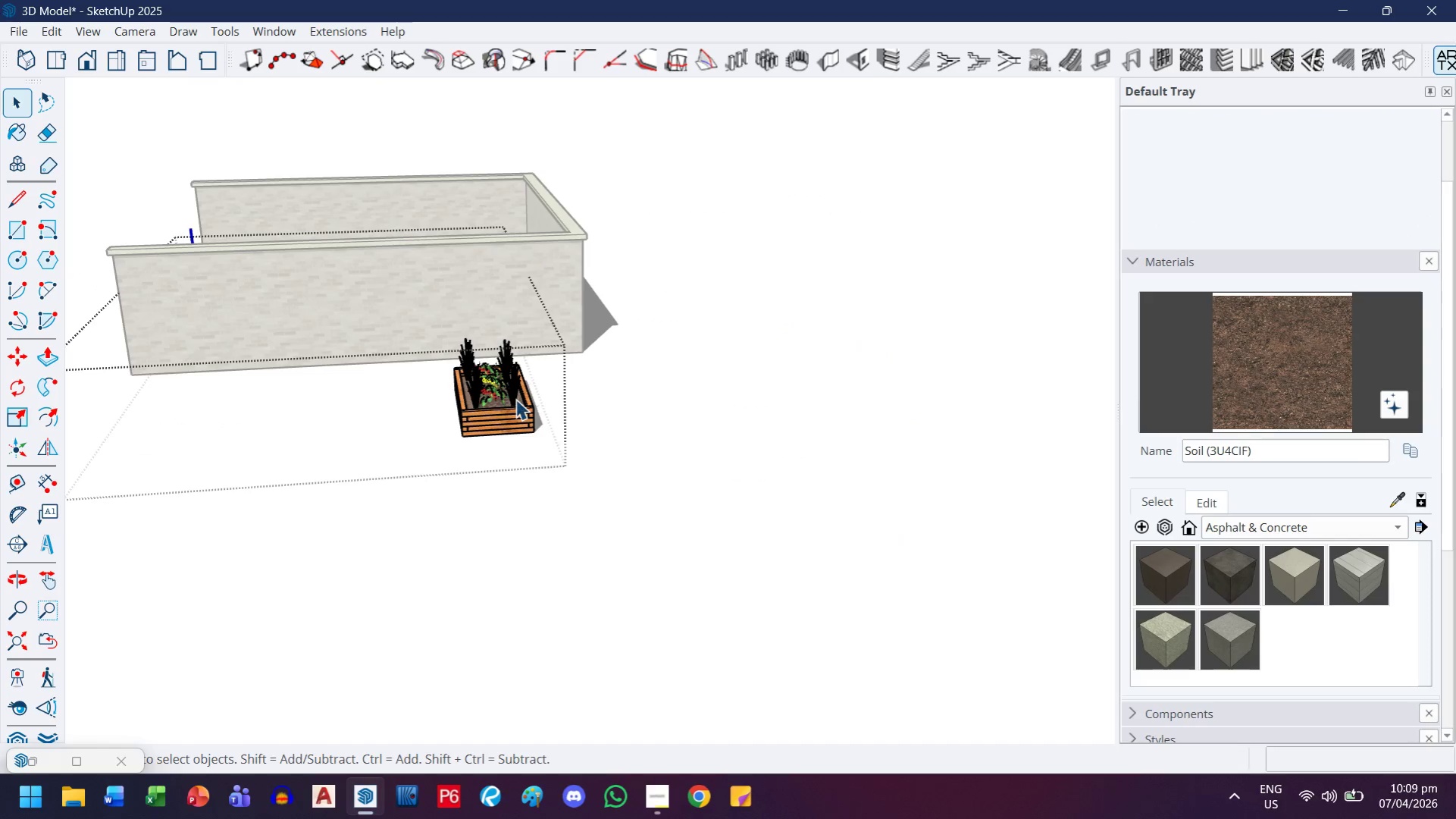 
key(Escape)
 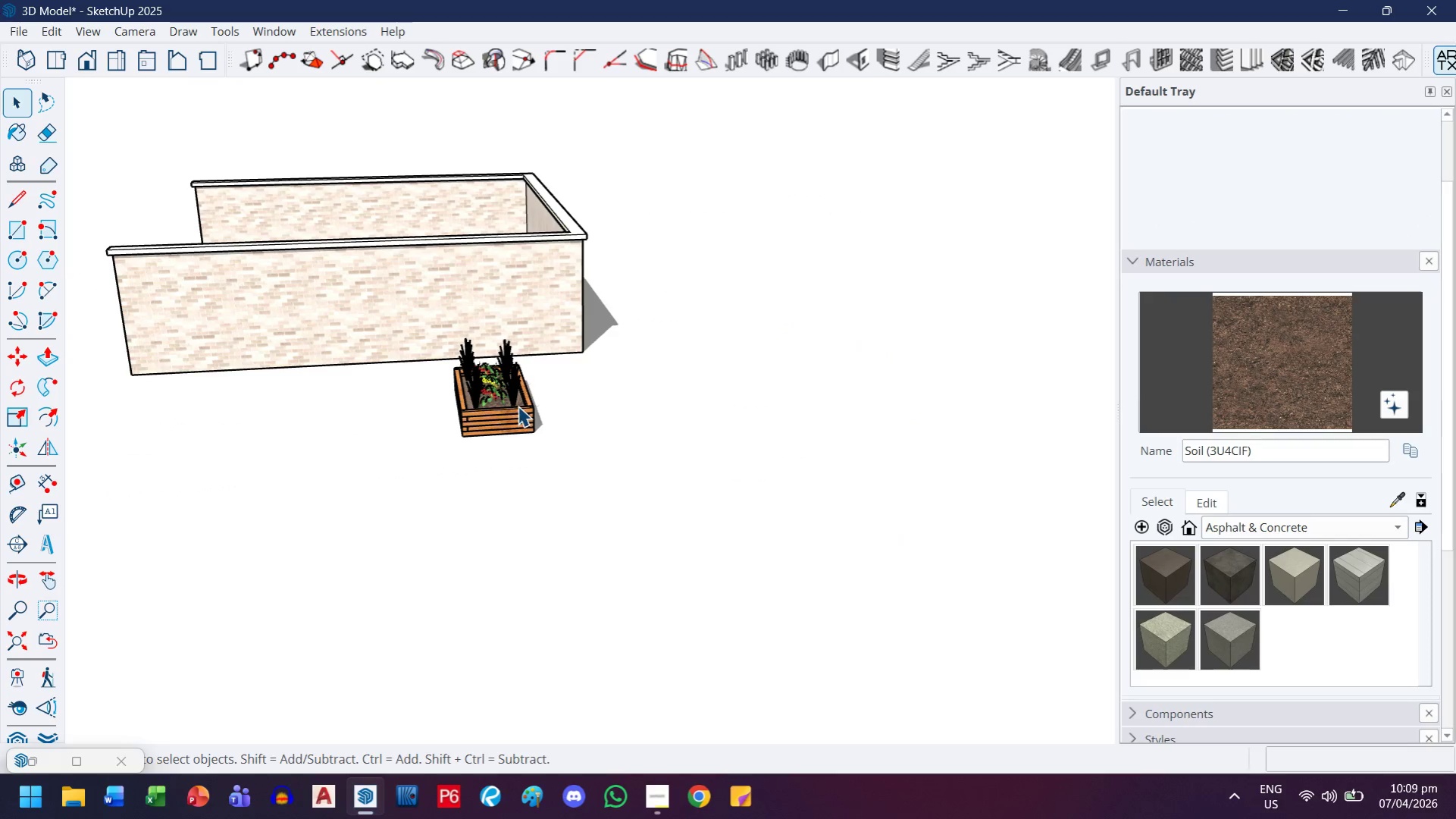 
left_click([518, 405])
 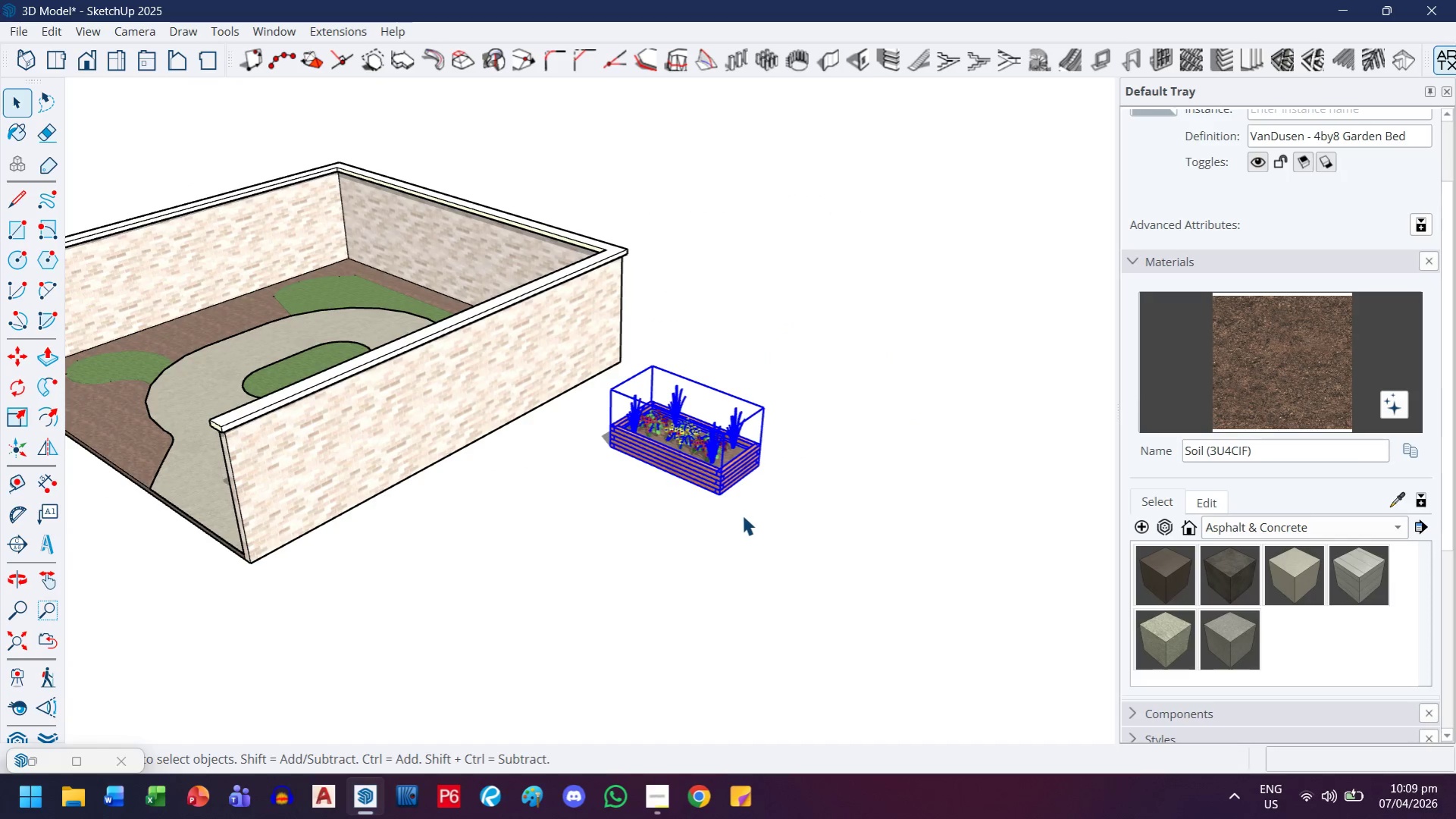 
key(M)
 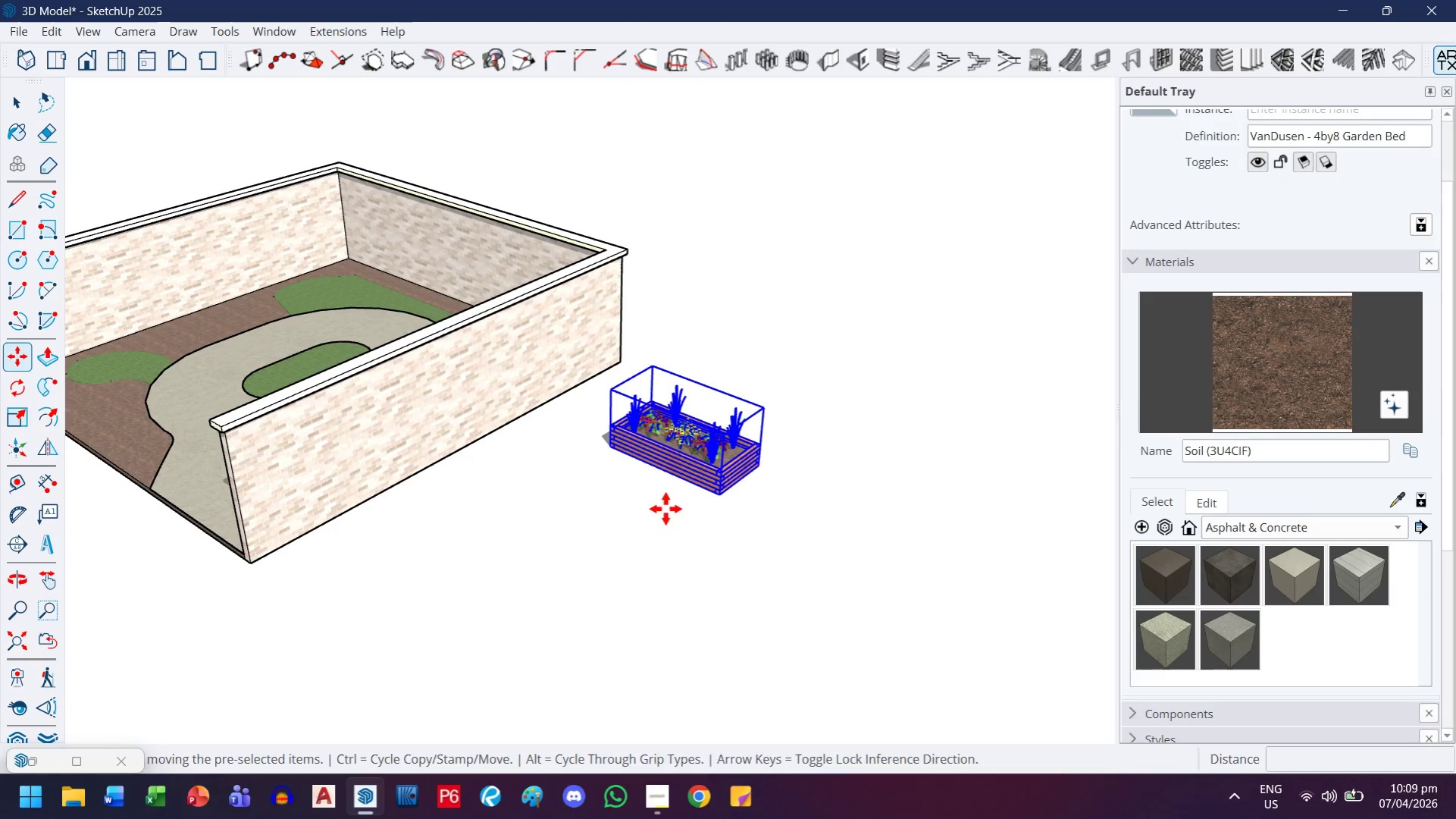 
key(Control+ControlLeft)
 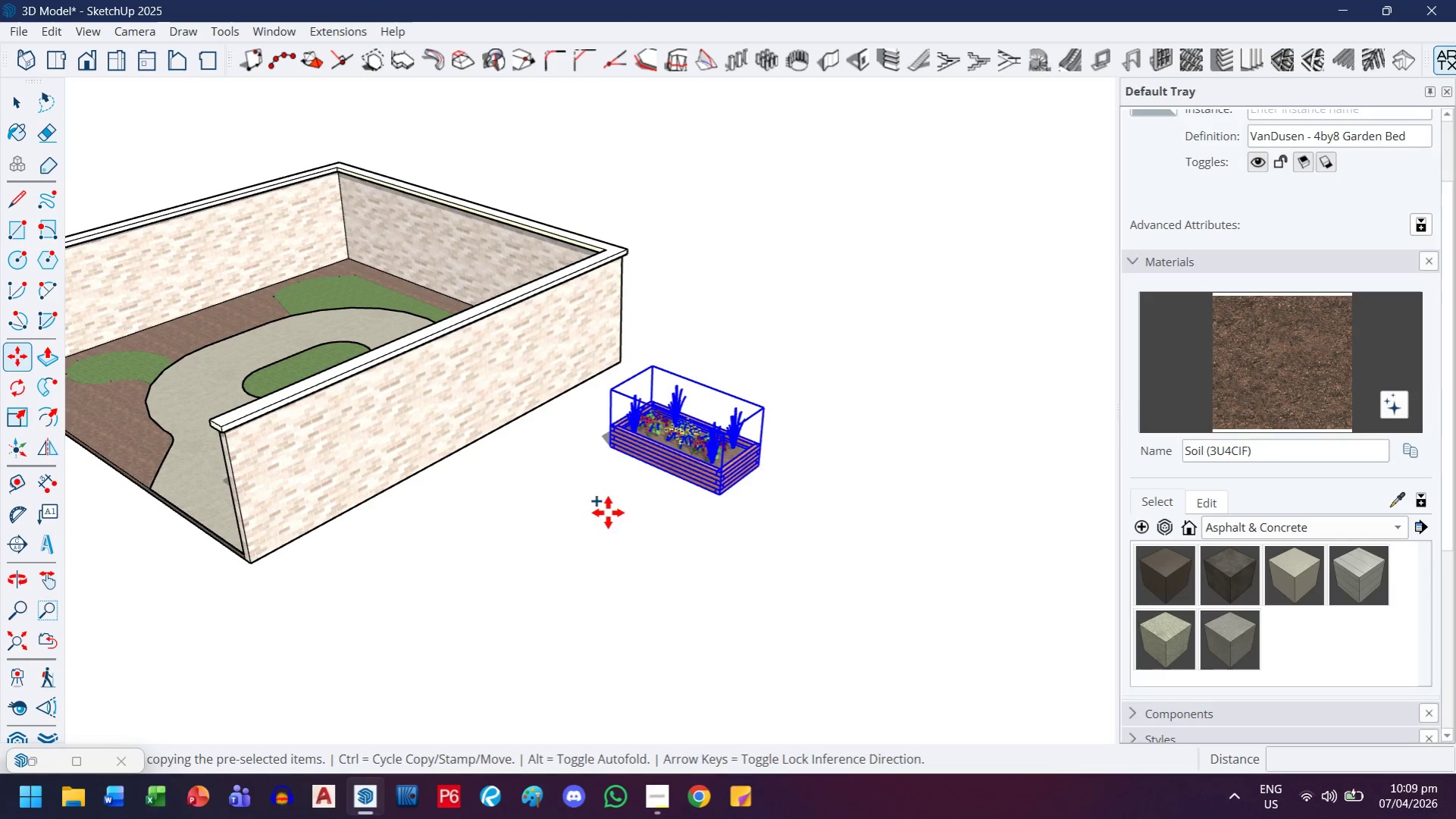 
key(Control+ControlLeft)
 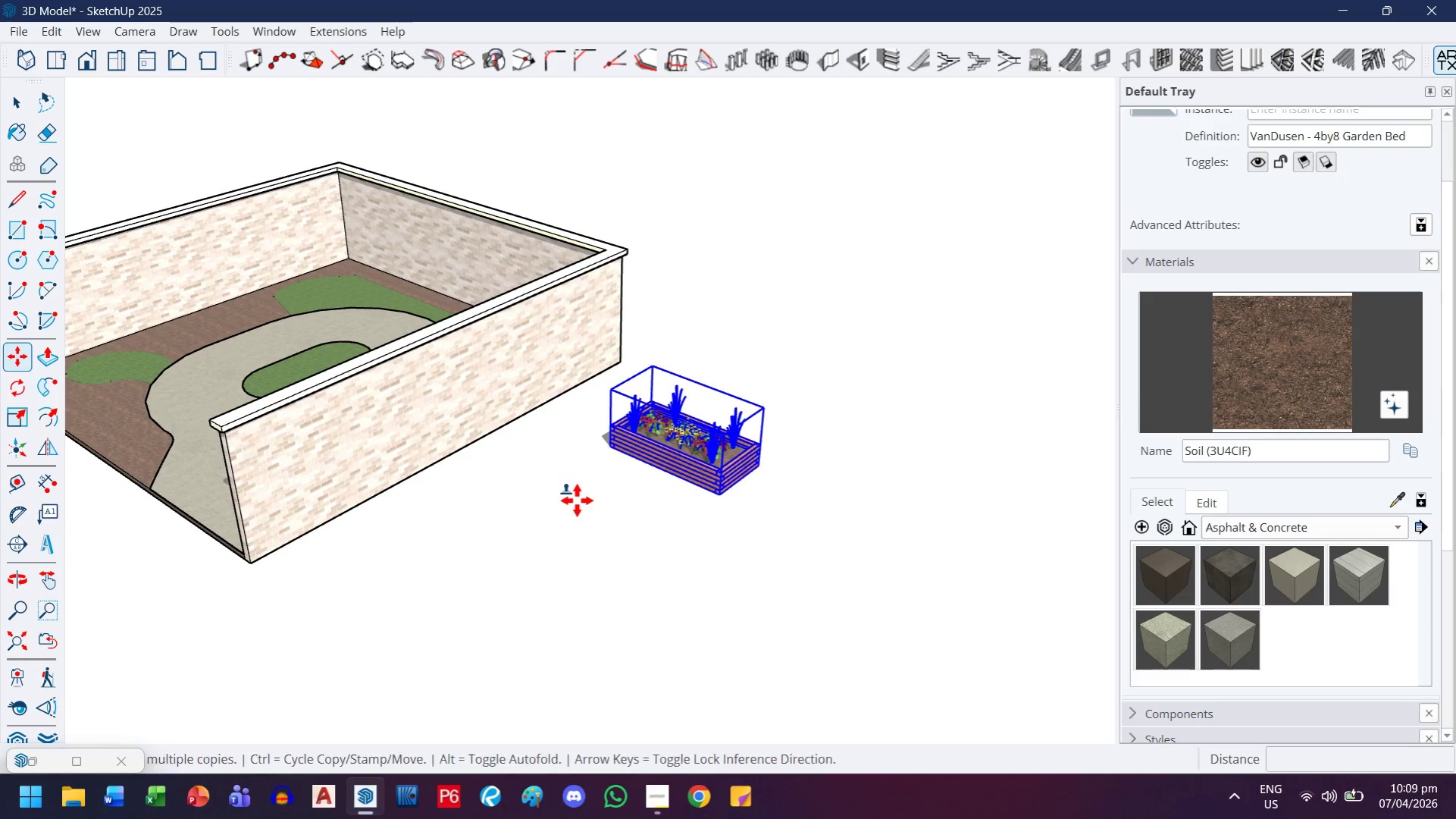 
left_click([577, 500])
 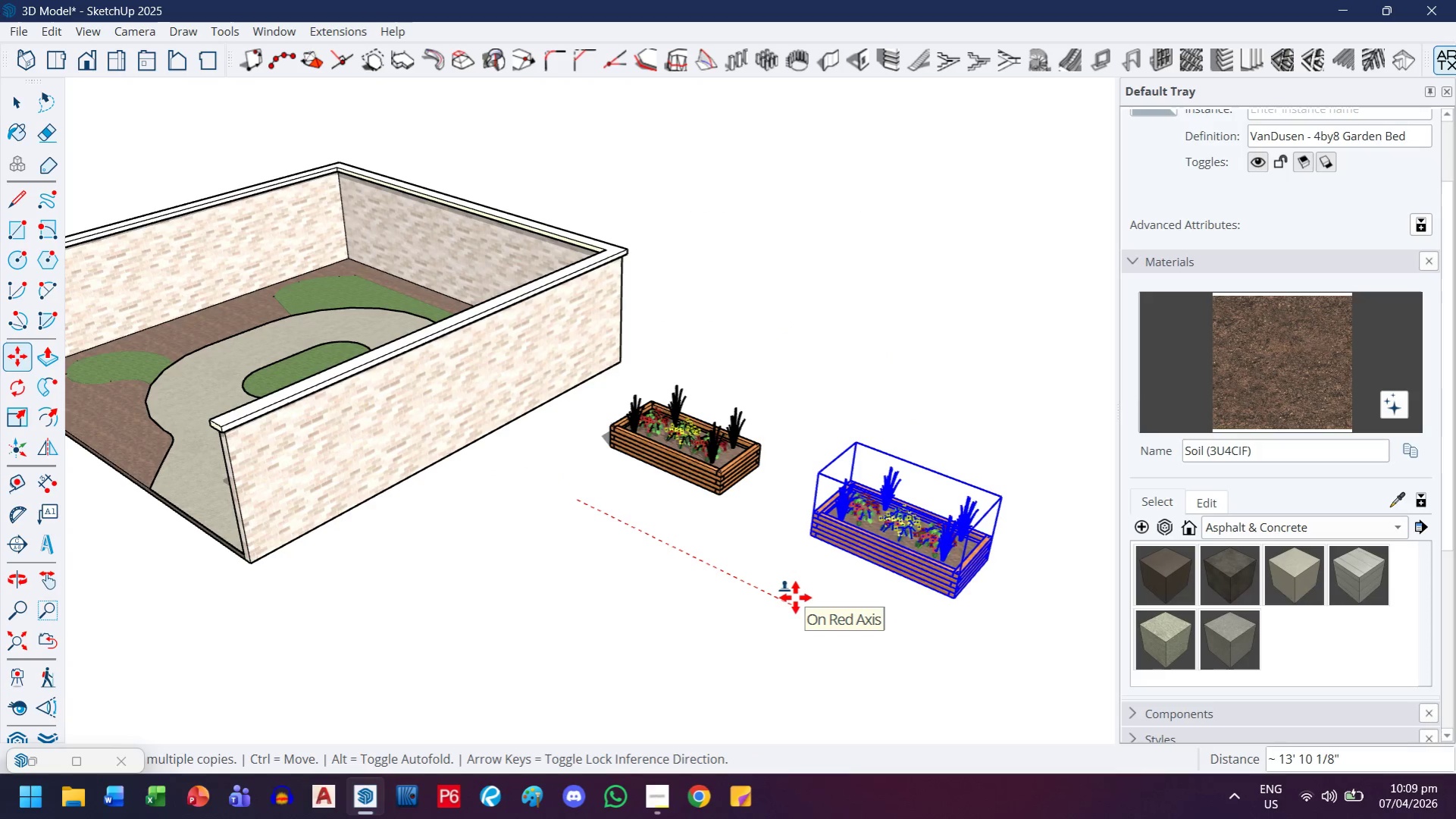 
left_click([795, 598])
 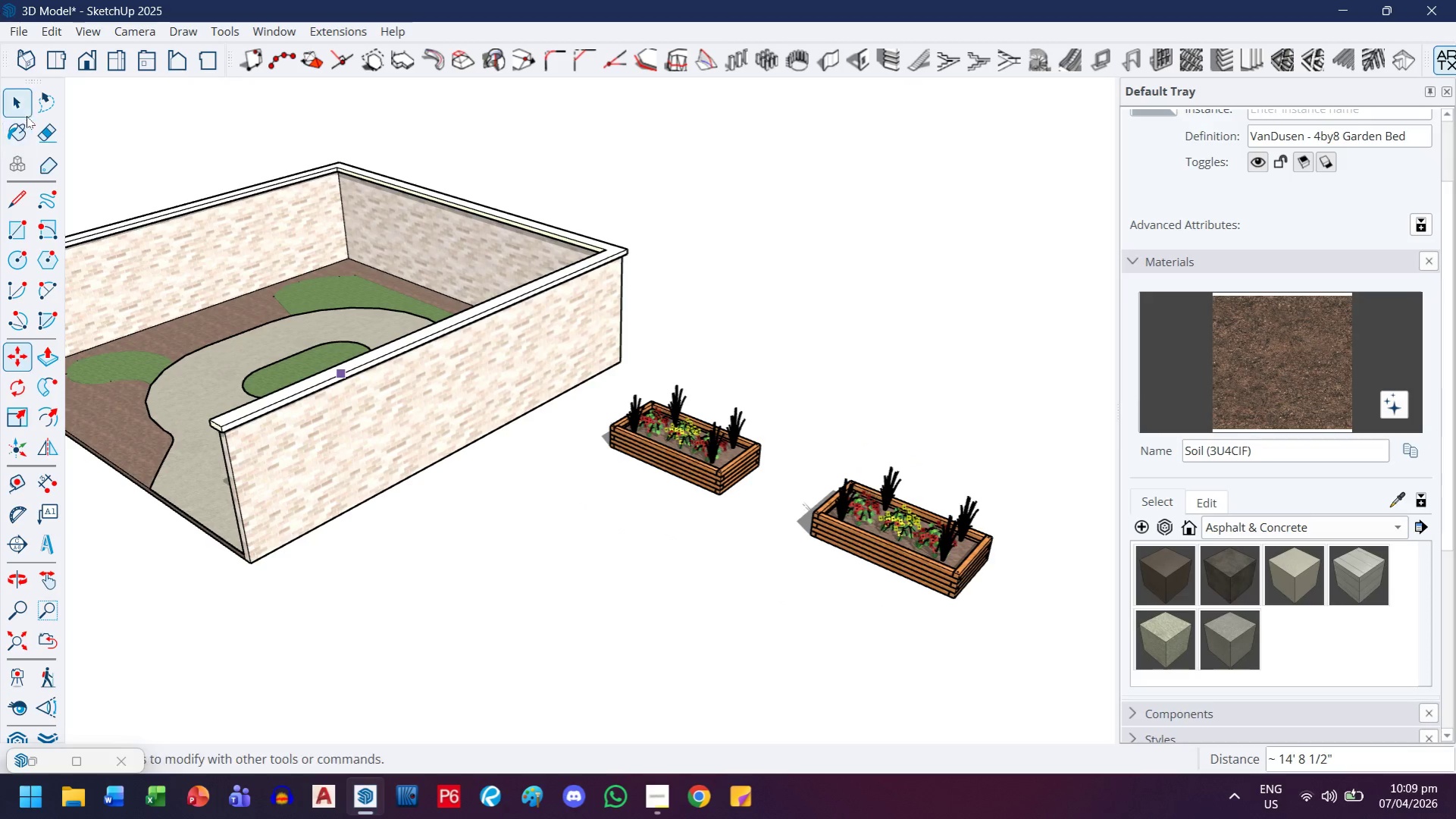 
left_click([23, 108])
 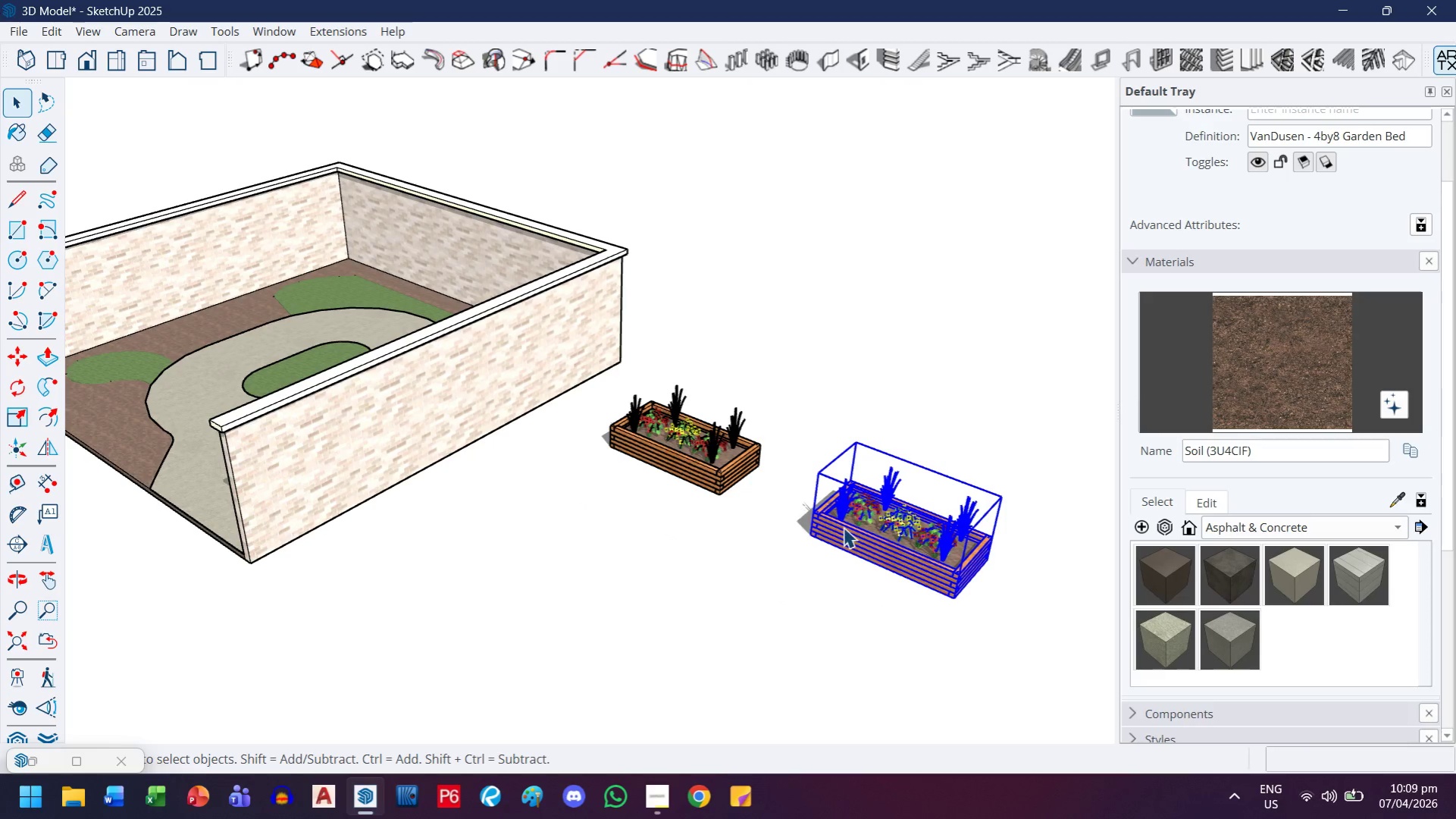 
double_click([844, 528])
 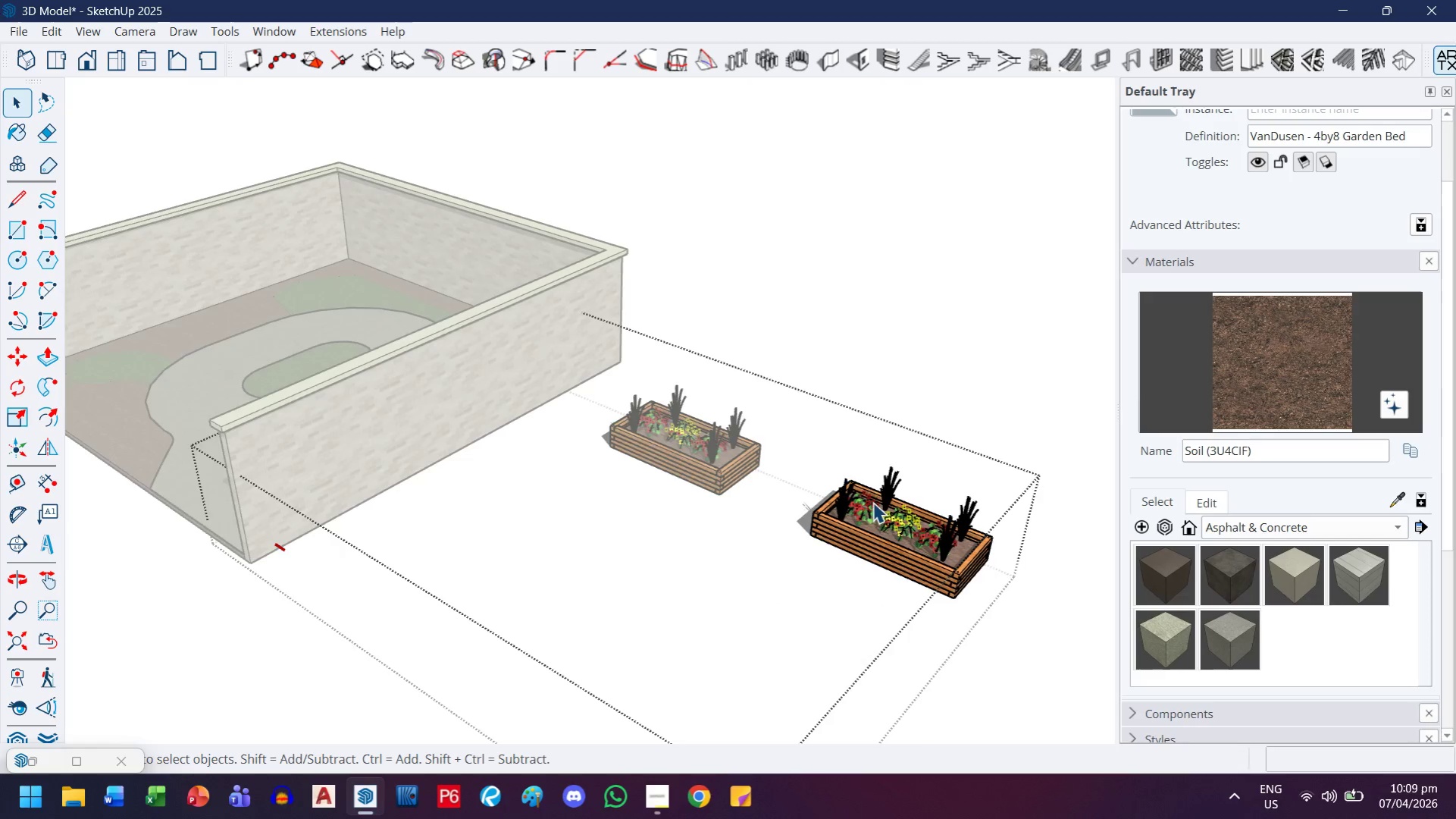 
scroll: coordinate [883, 488], scroll_direction: up, amount: 7.0
 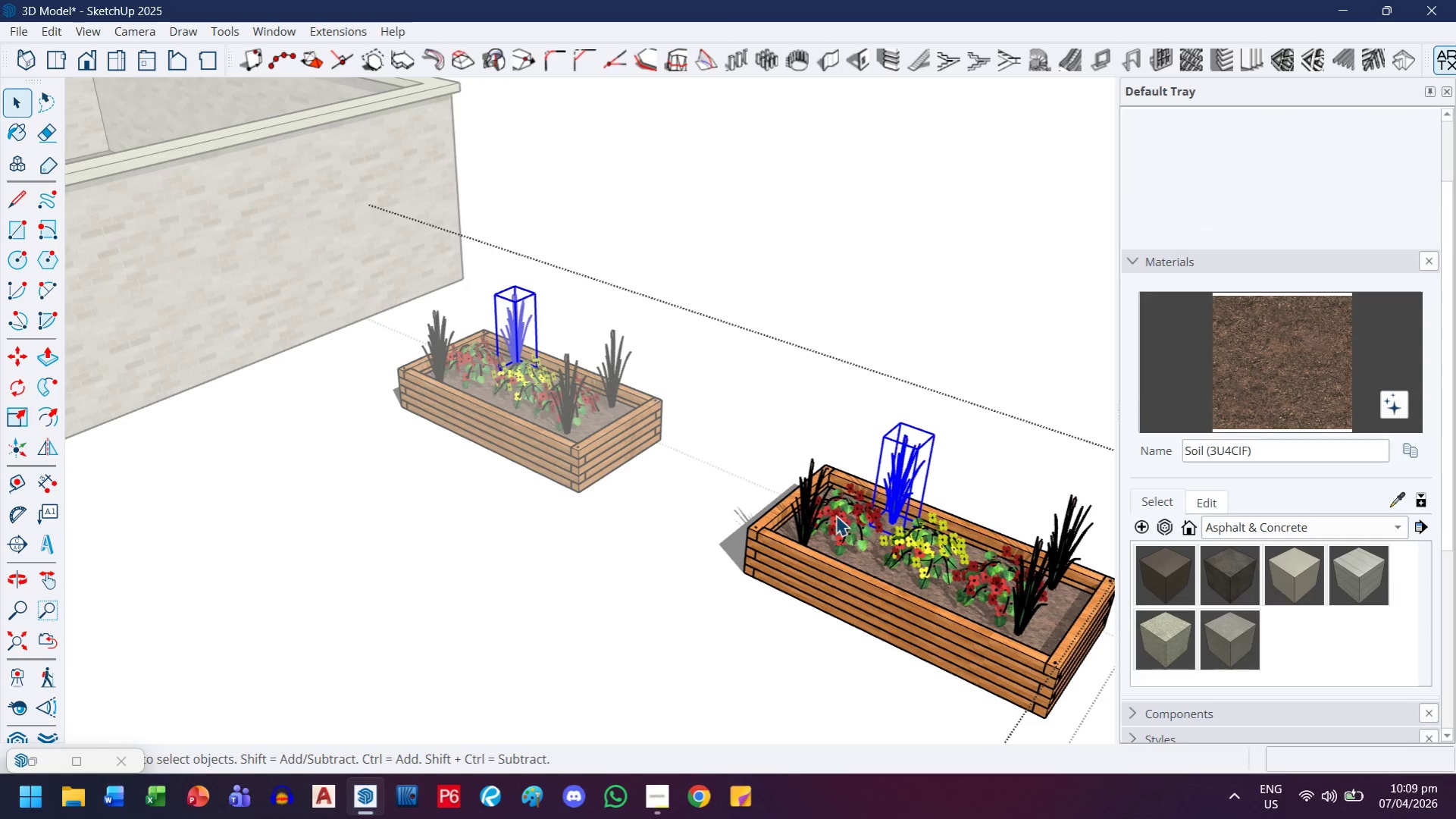 
key(Delete)
 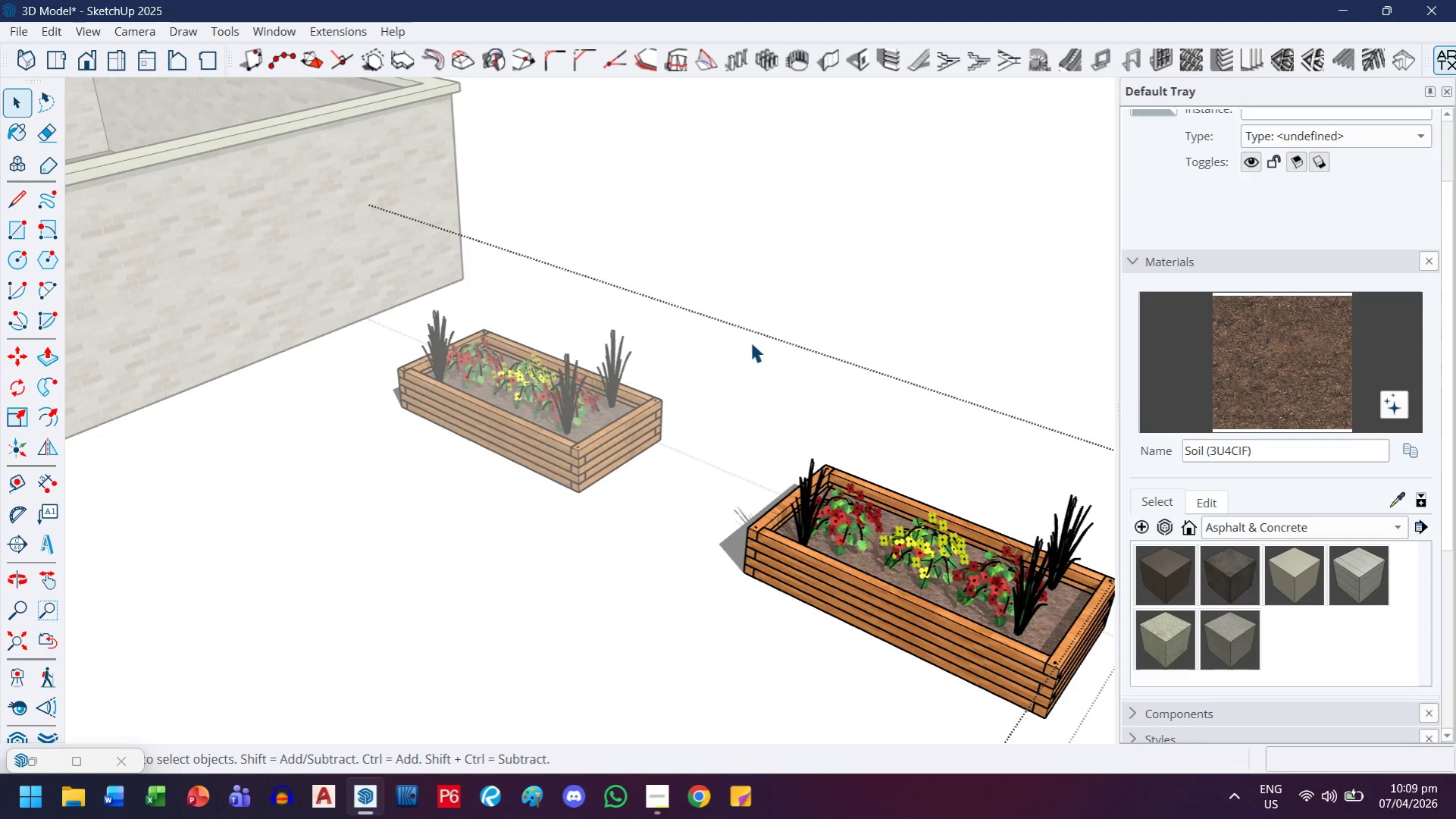 
key(H)
 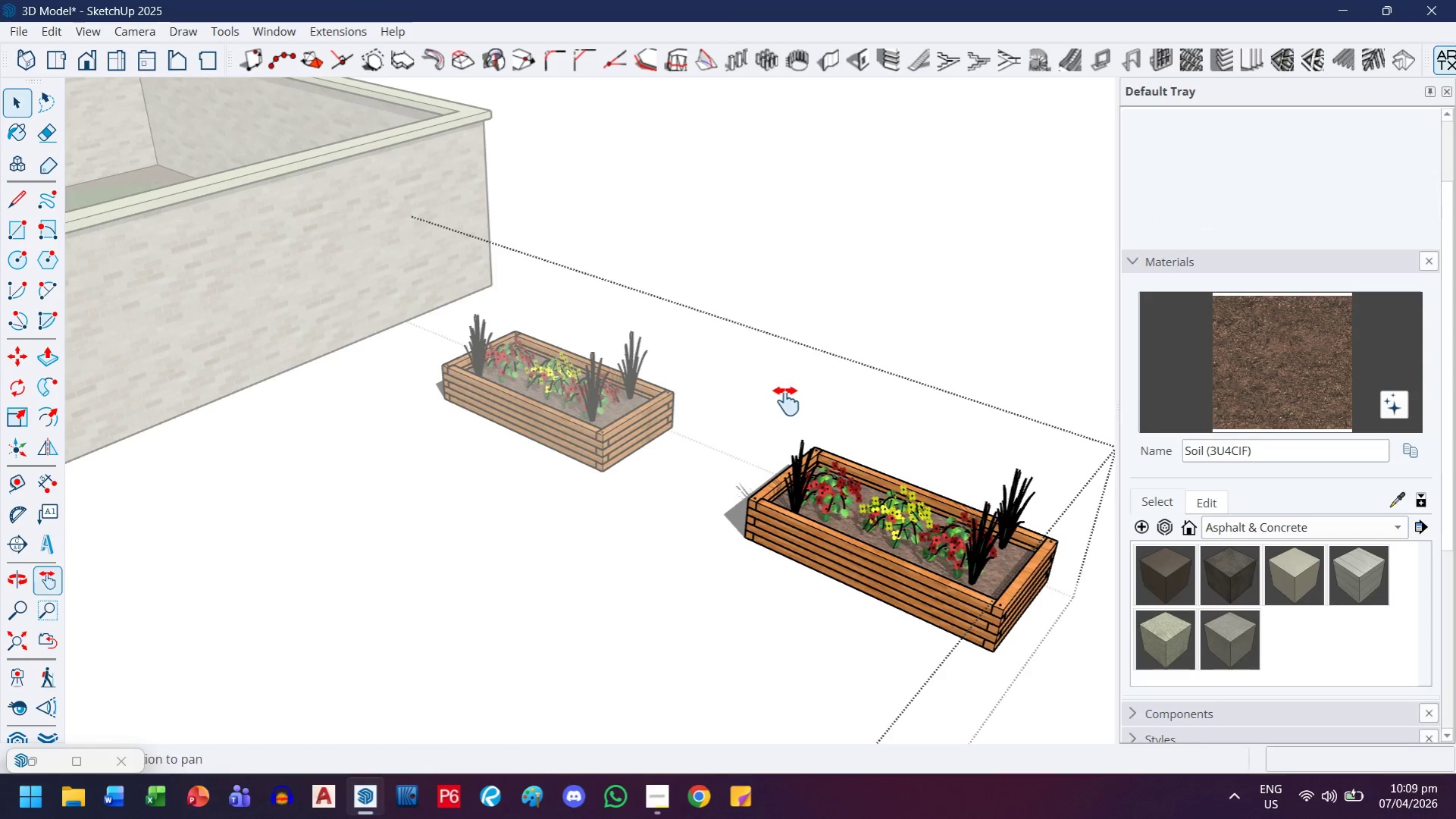 
left_click_drag(start_coordinate=[804, 406], to_coordinate=[660, 386])
 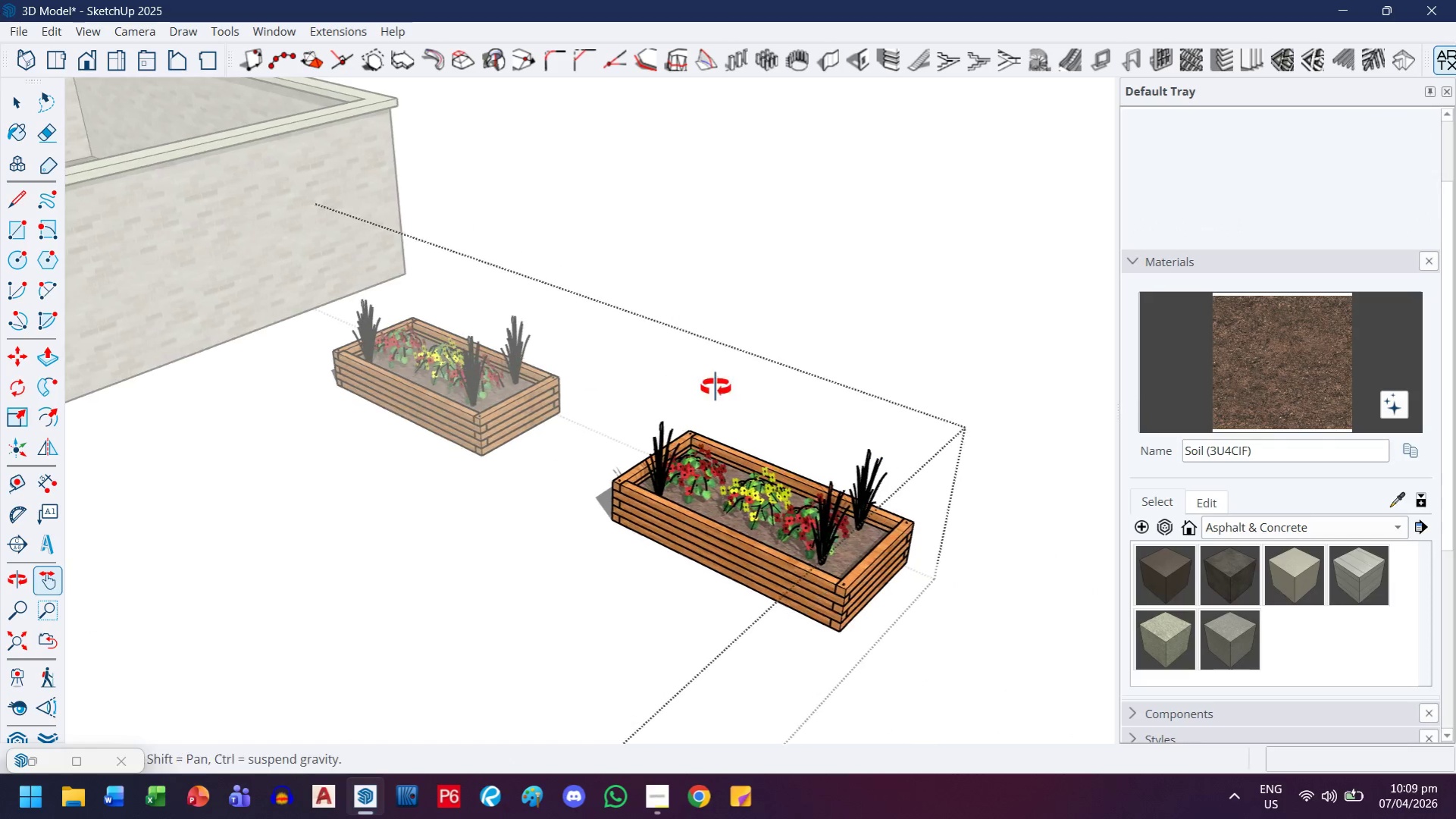 
scroll: coordinate [671, 384], scroll_direction: down, amount: 4.0
 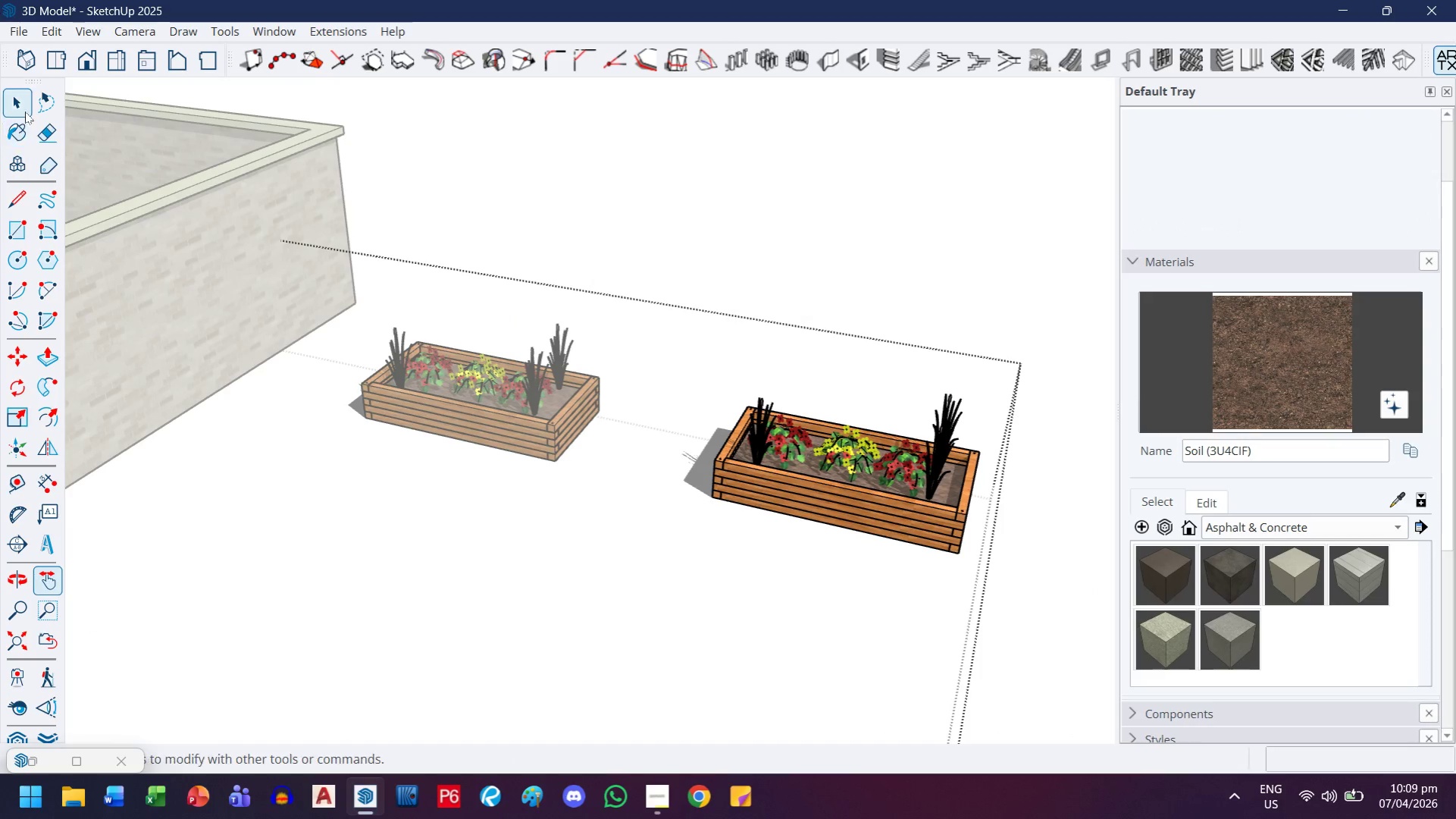 
left_click_drag(start_coordinate=[25, 94], to_coordinate=[20, 98])
 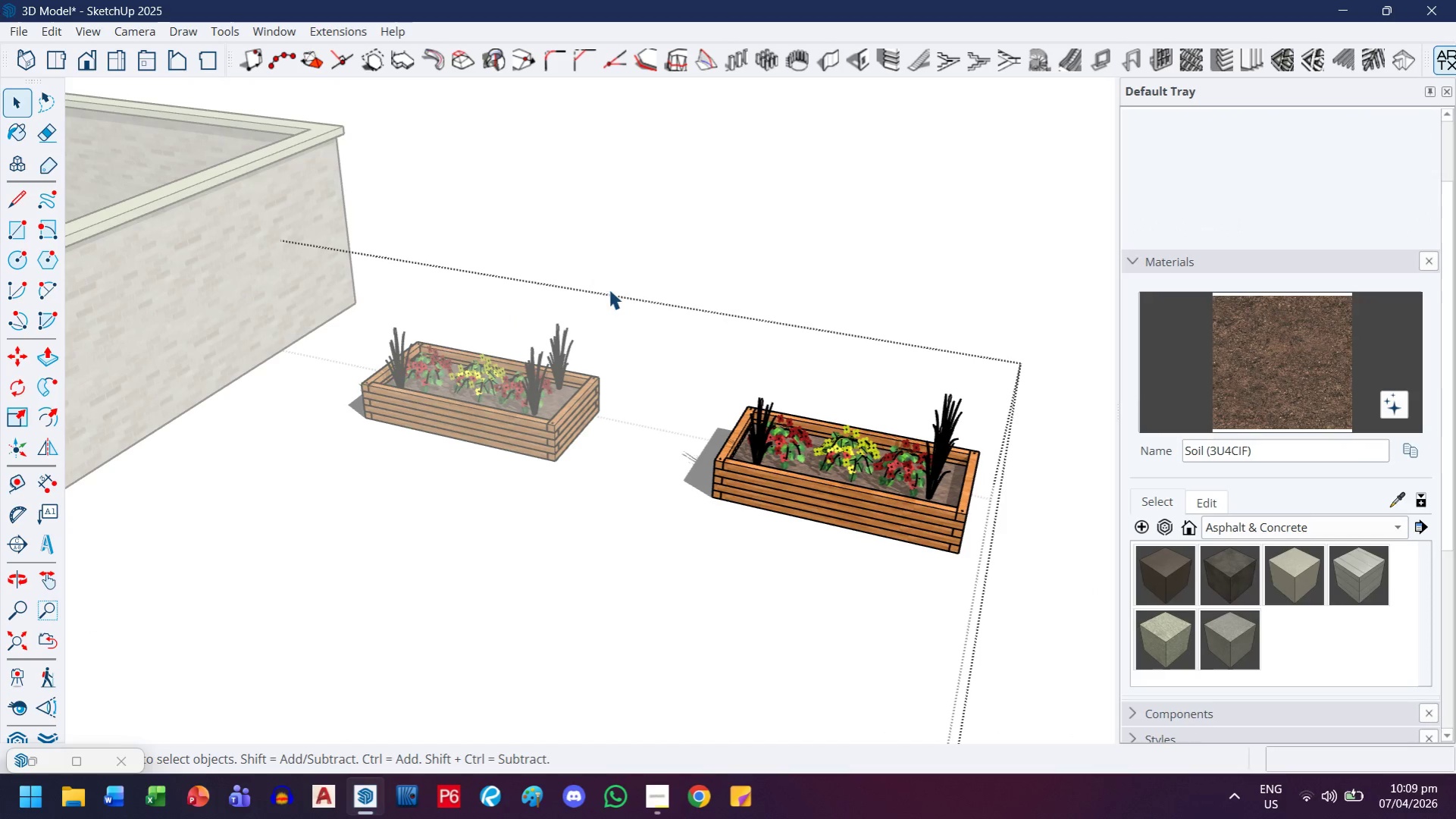 
left_click_drag(start_coordinate=[648, 297], to_coordinate=[855, 551])
 